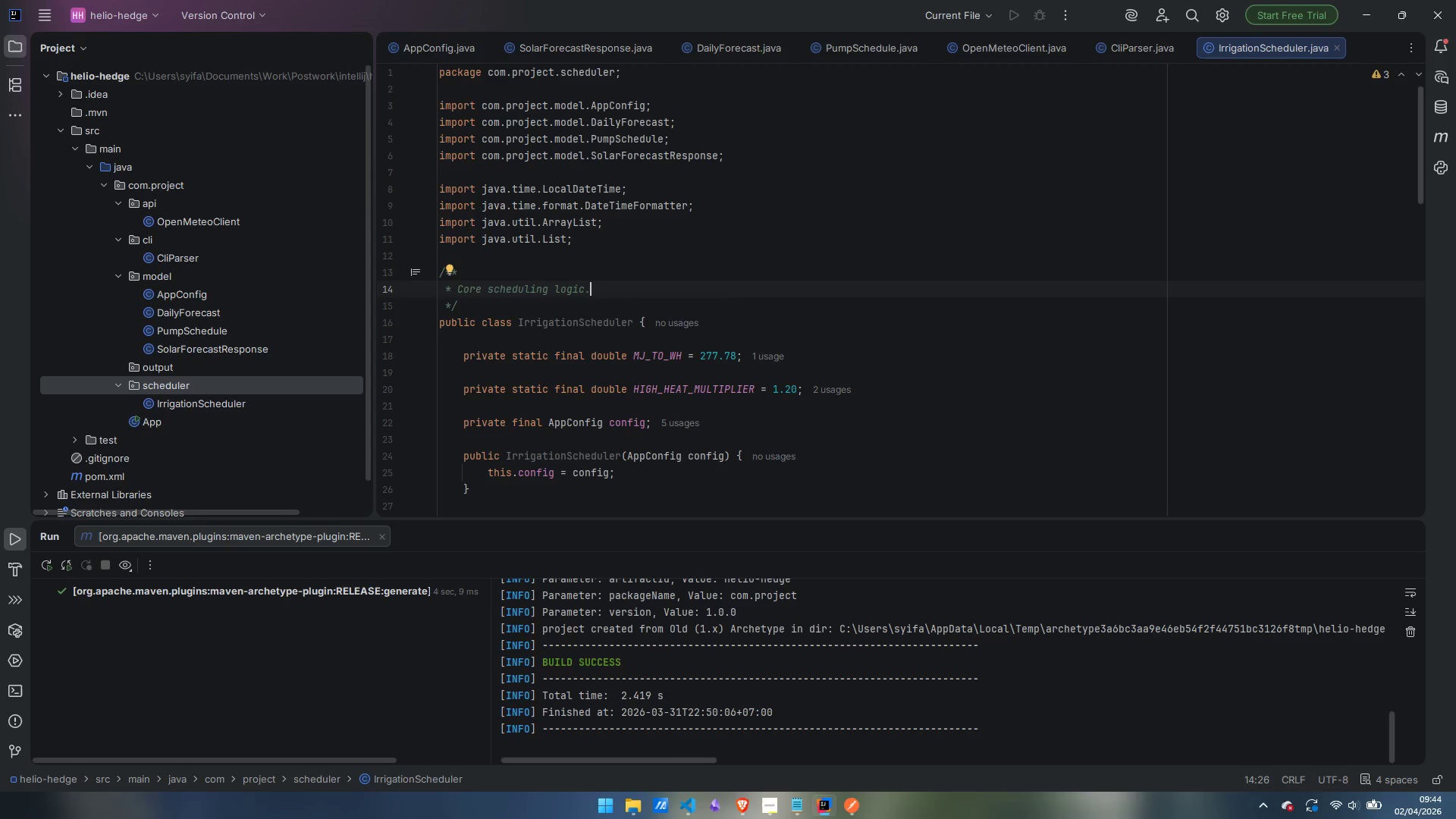 
left_click([652, 339])
 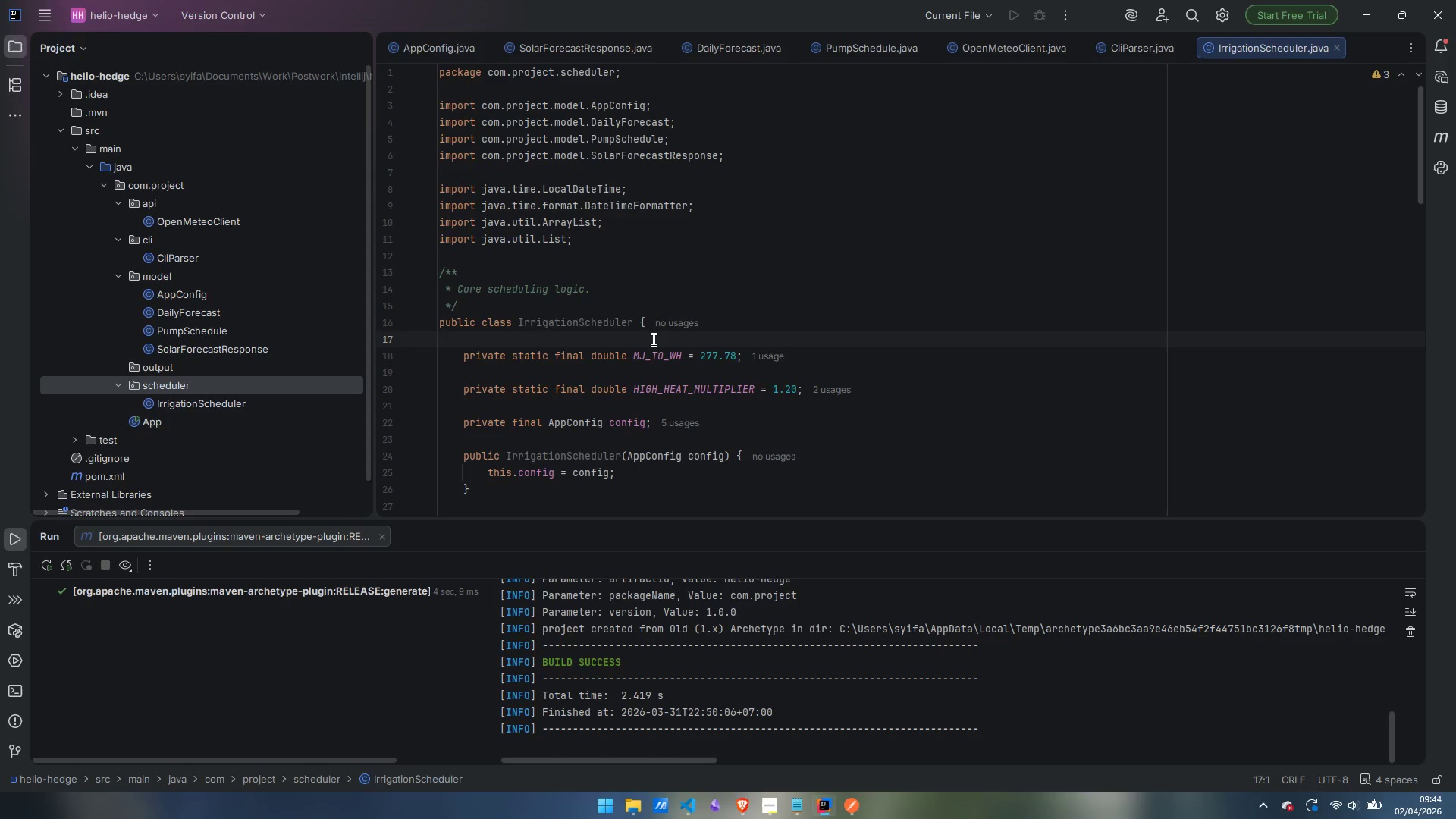 
key(Enter)
 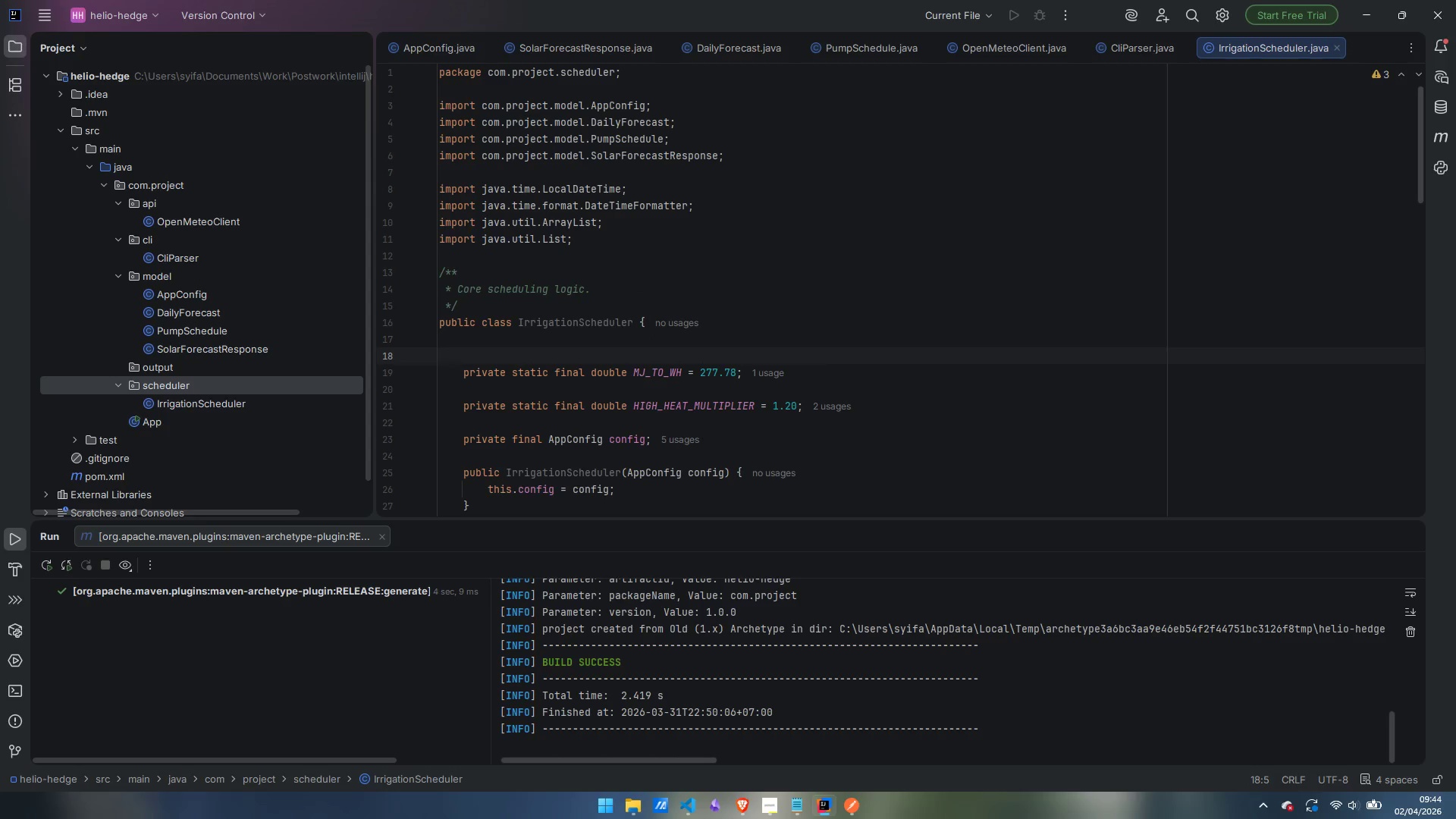 
type(/** Conversioin )
key(Backspace)
key(Backspace)
key(Backspace)
type(n factor: 1 MJ/m2 )
 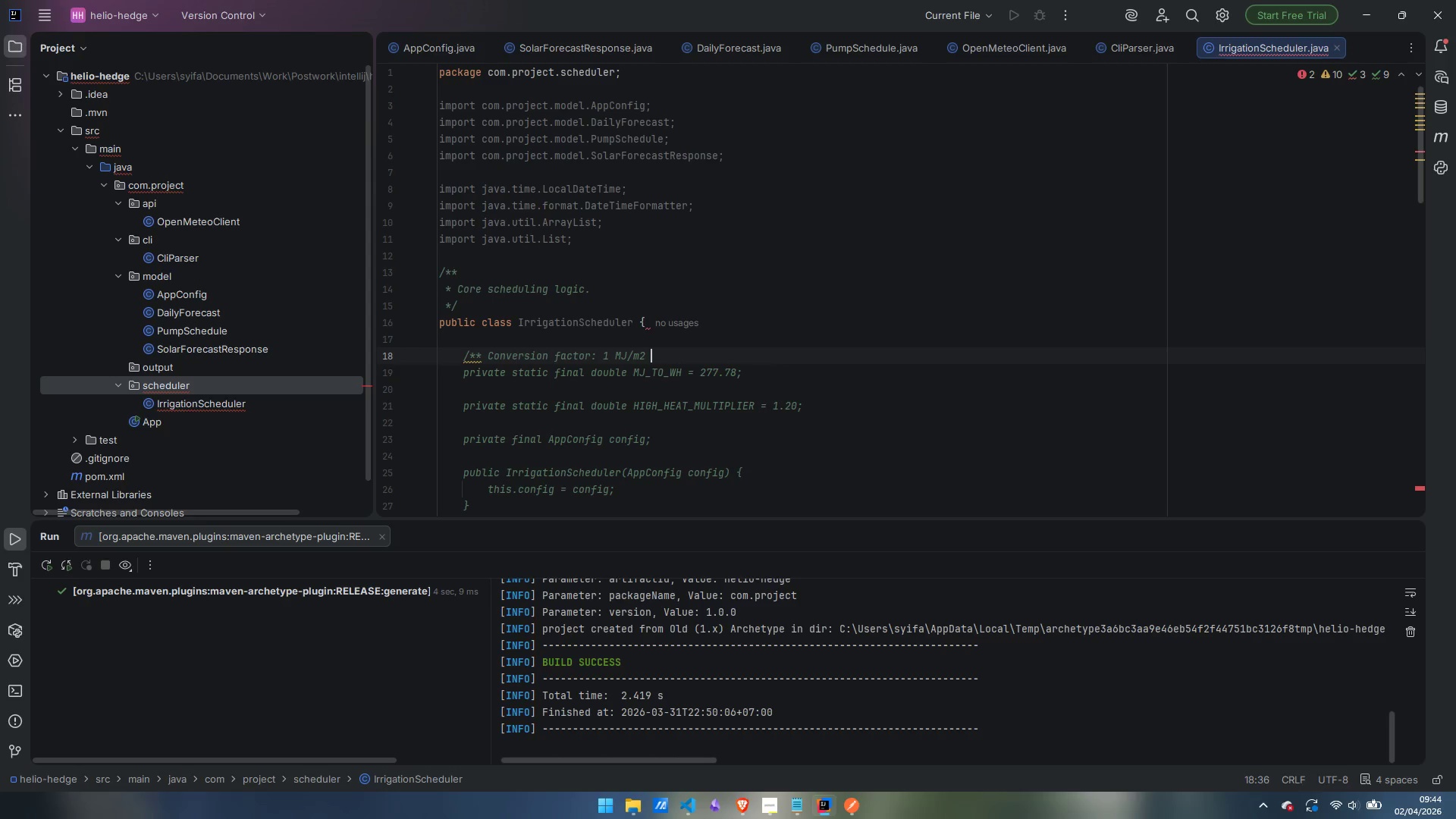 
type(-> Wh/m2 */)
 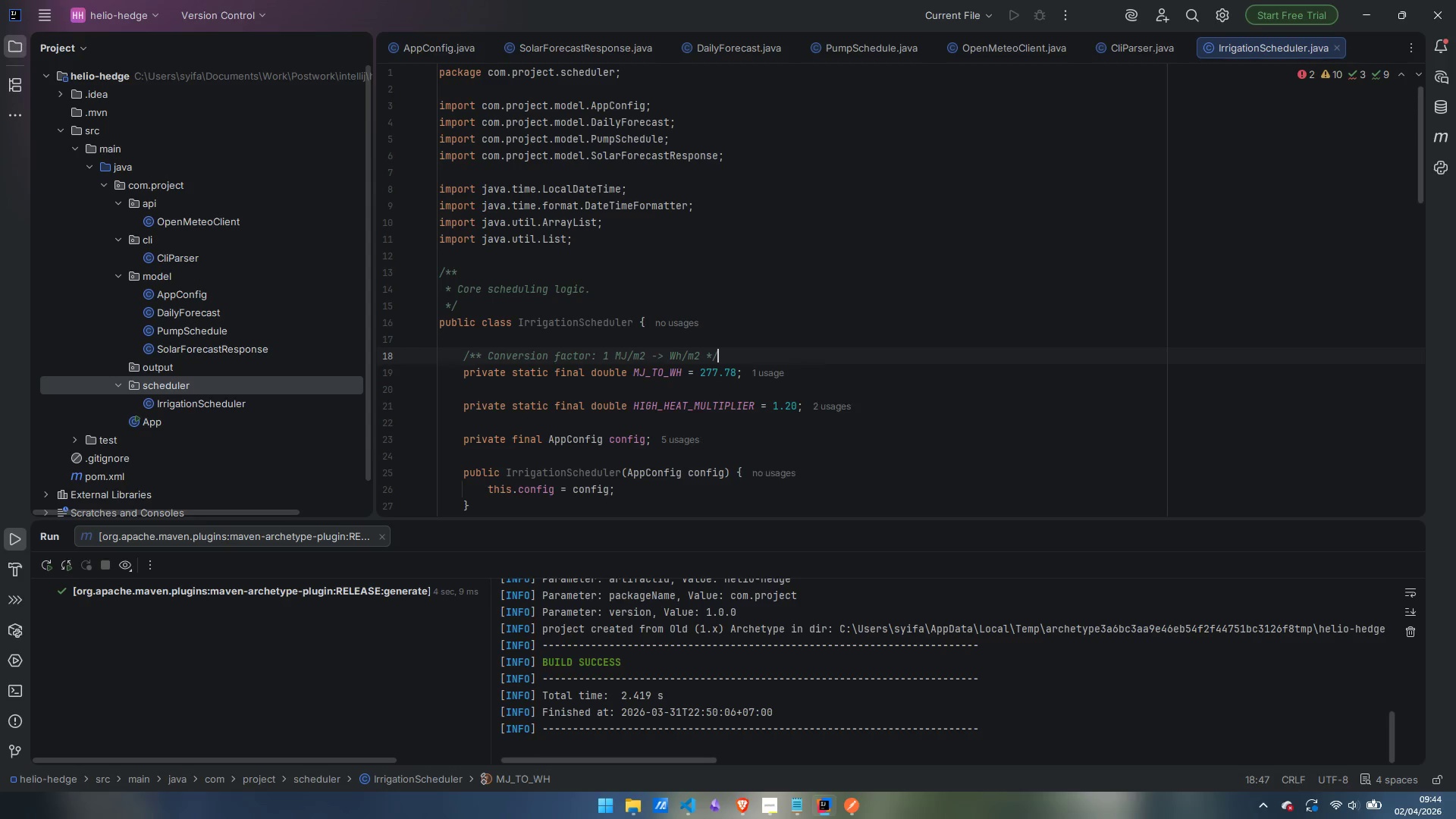 
key(ArrowDown)
 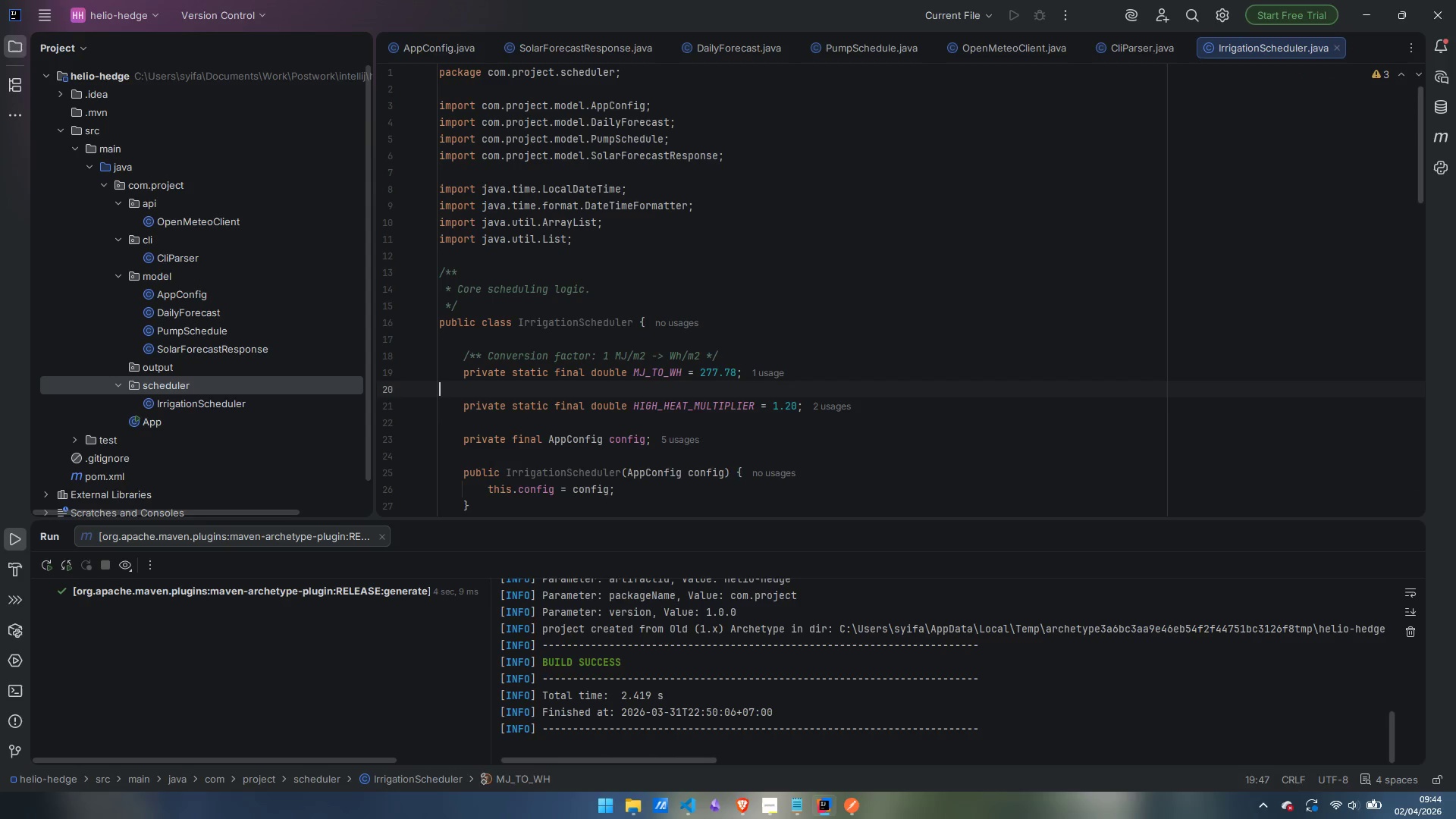 
key(ArrowDown)
 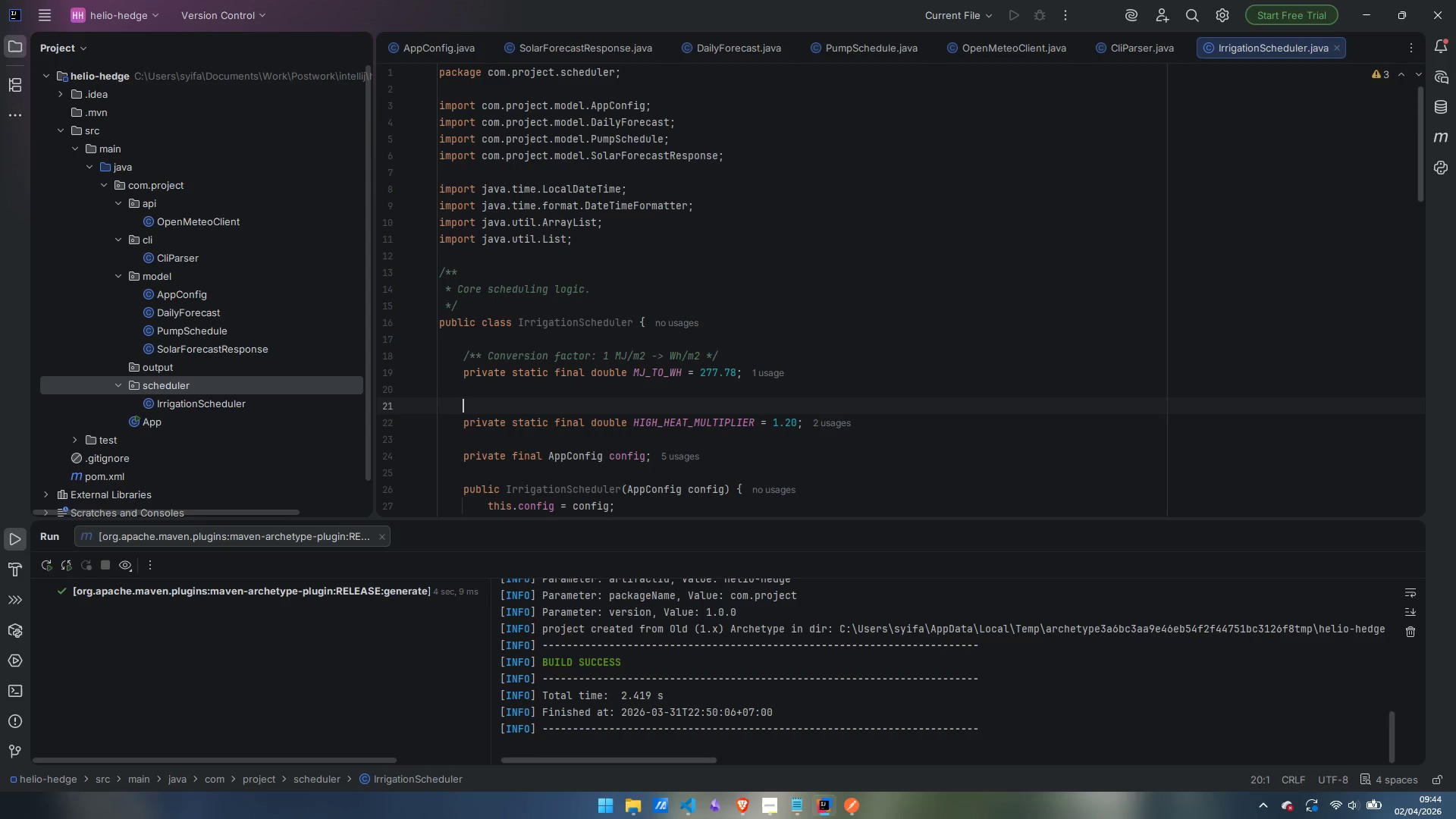 
key(Enter)
 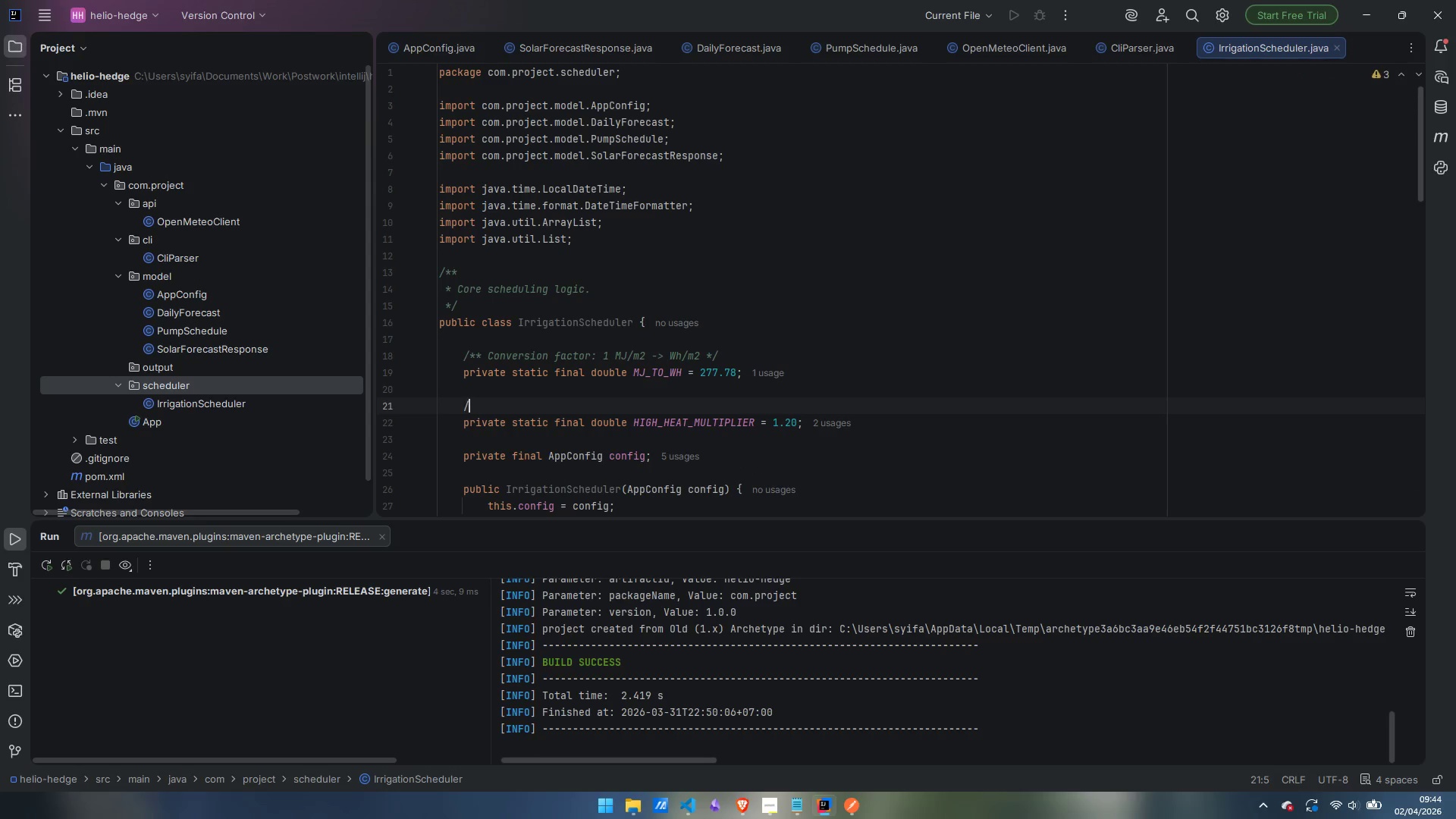 
type(/** Multiplier applied on he)
key(Backspace)
type(igh-heat days */)
 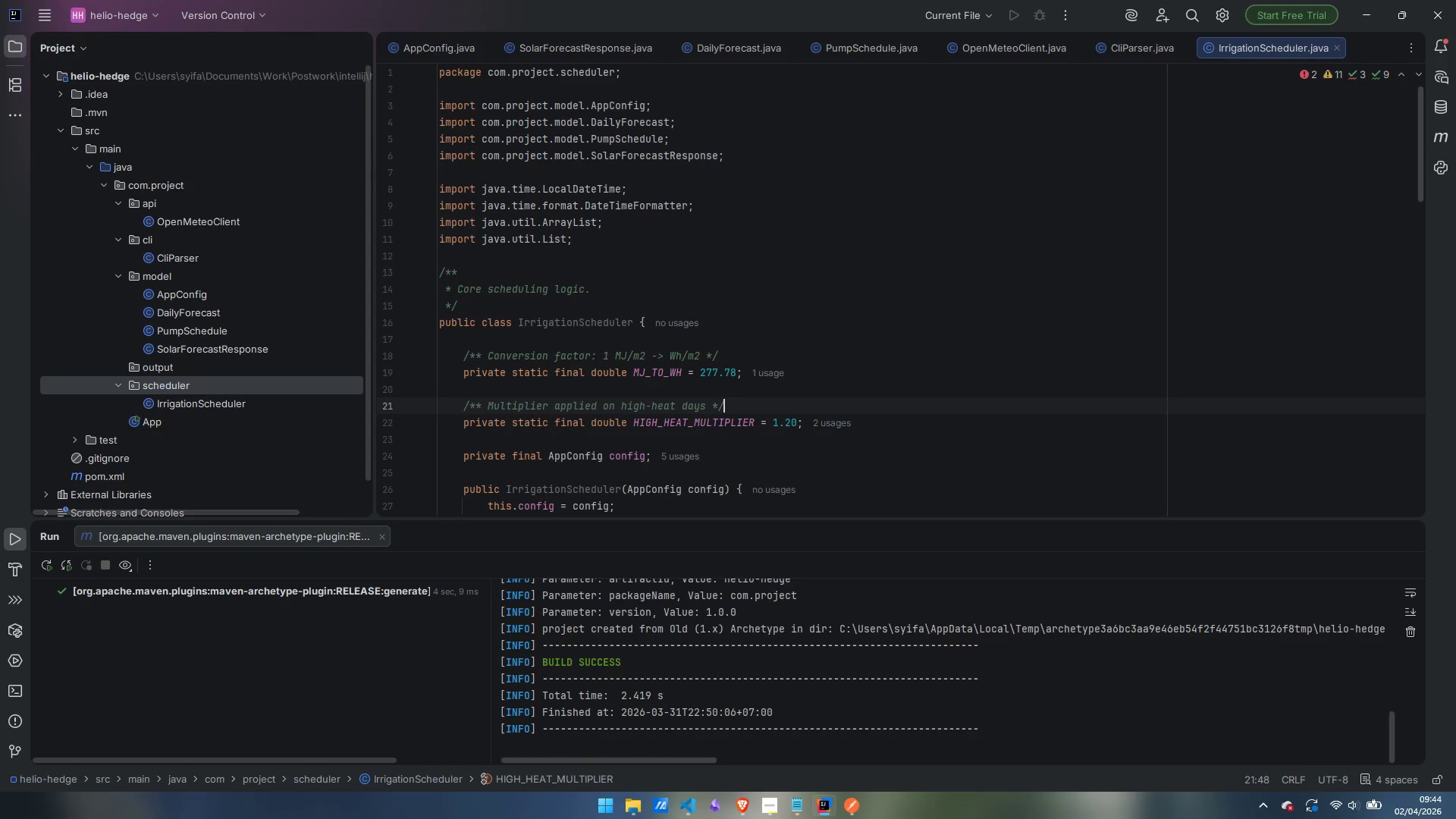 
scroll: coordinate [702, 323], scroll_direction: down, amount: 5.0
 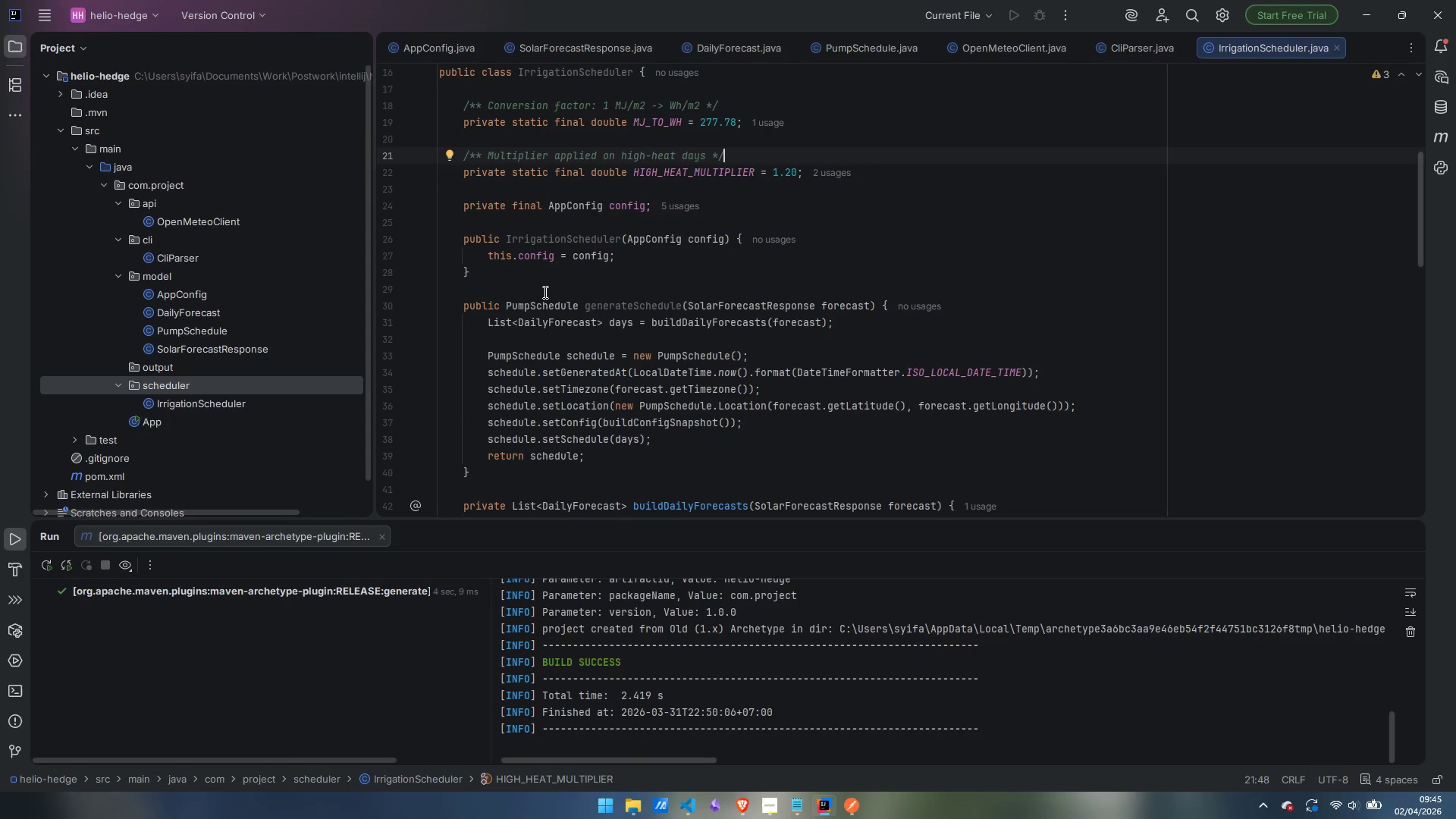 
left_click([544, 292])
 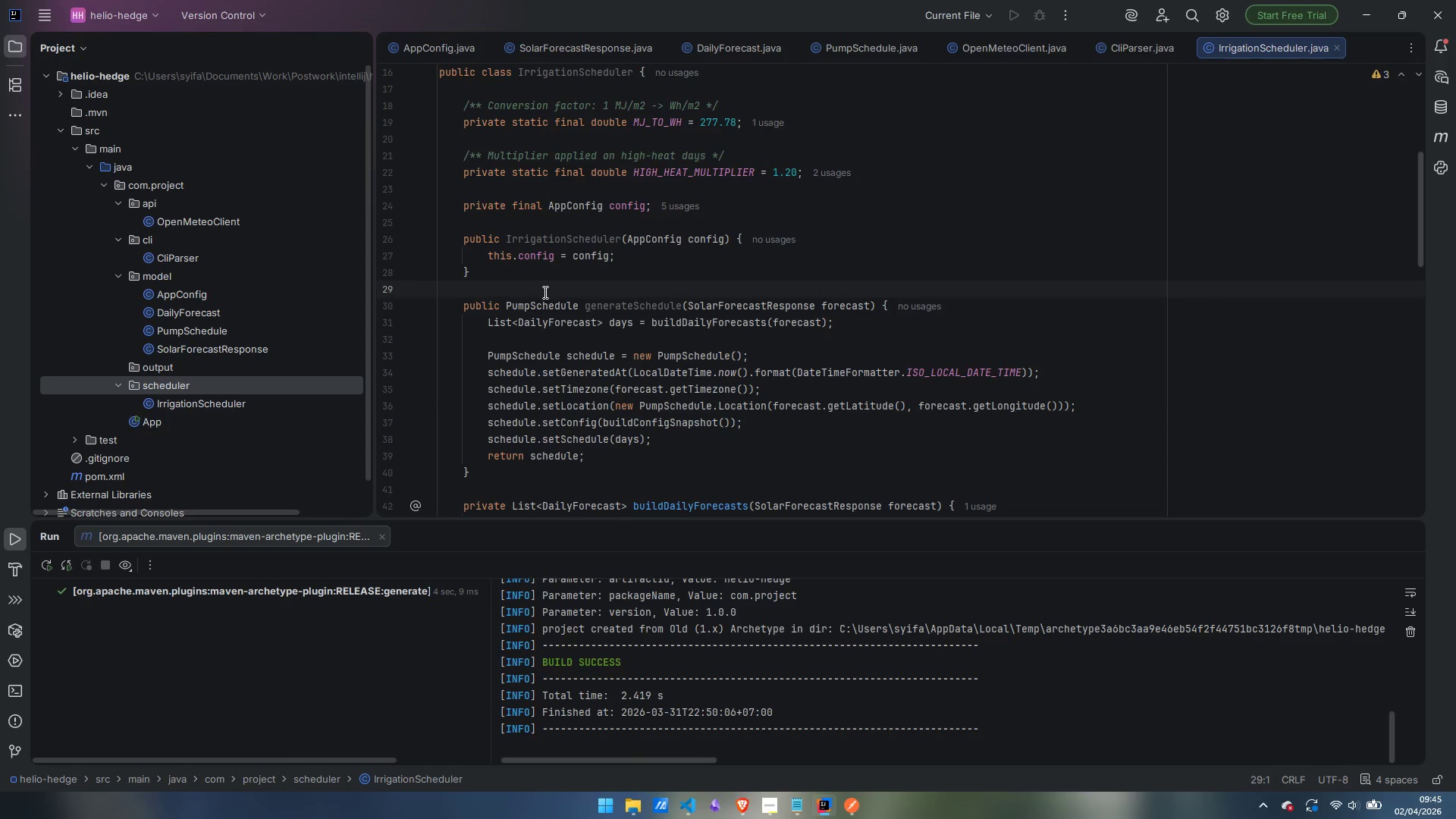 
key(Enter)
 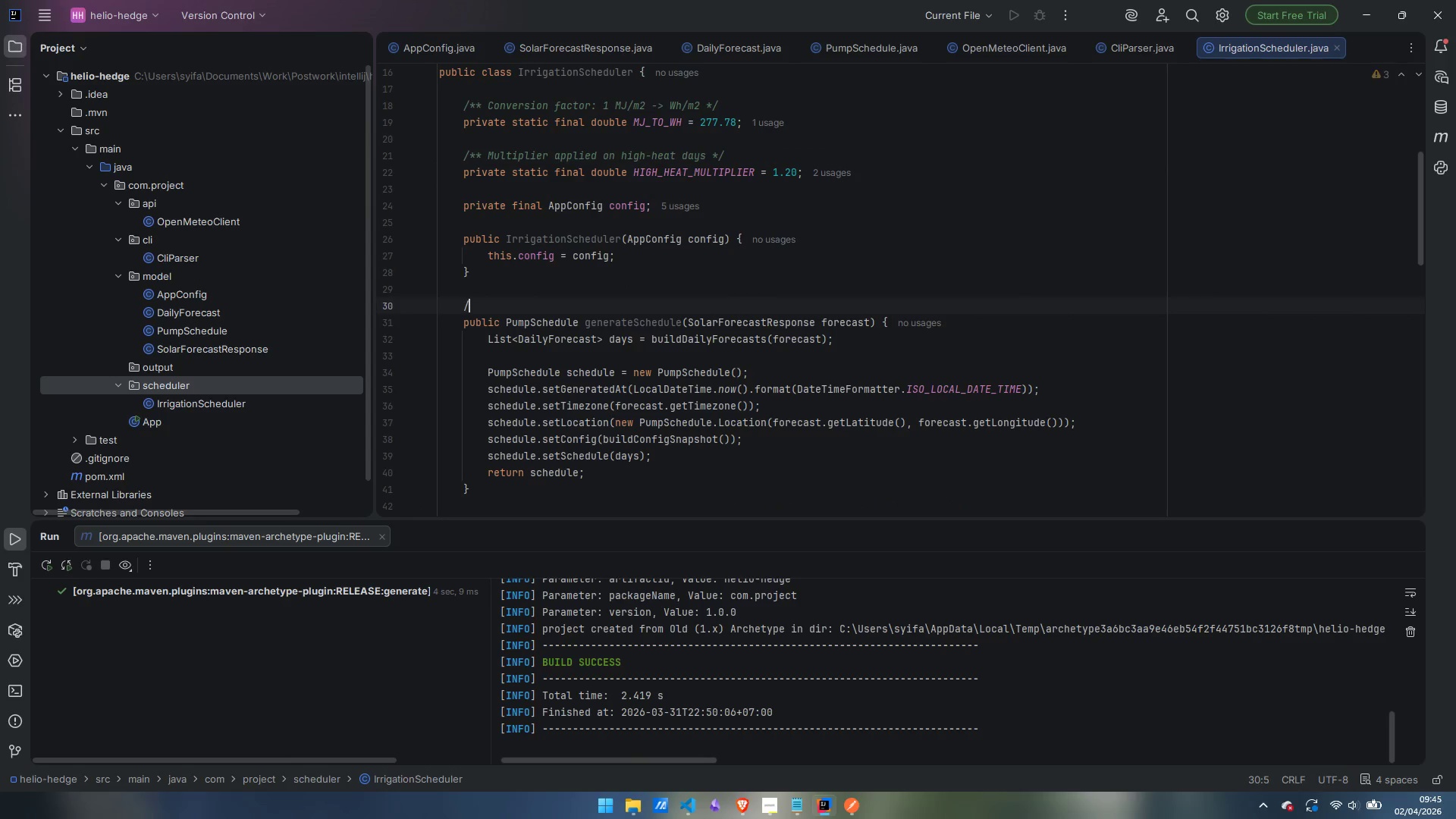 
type(/**)
 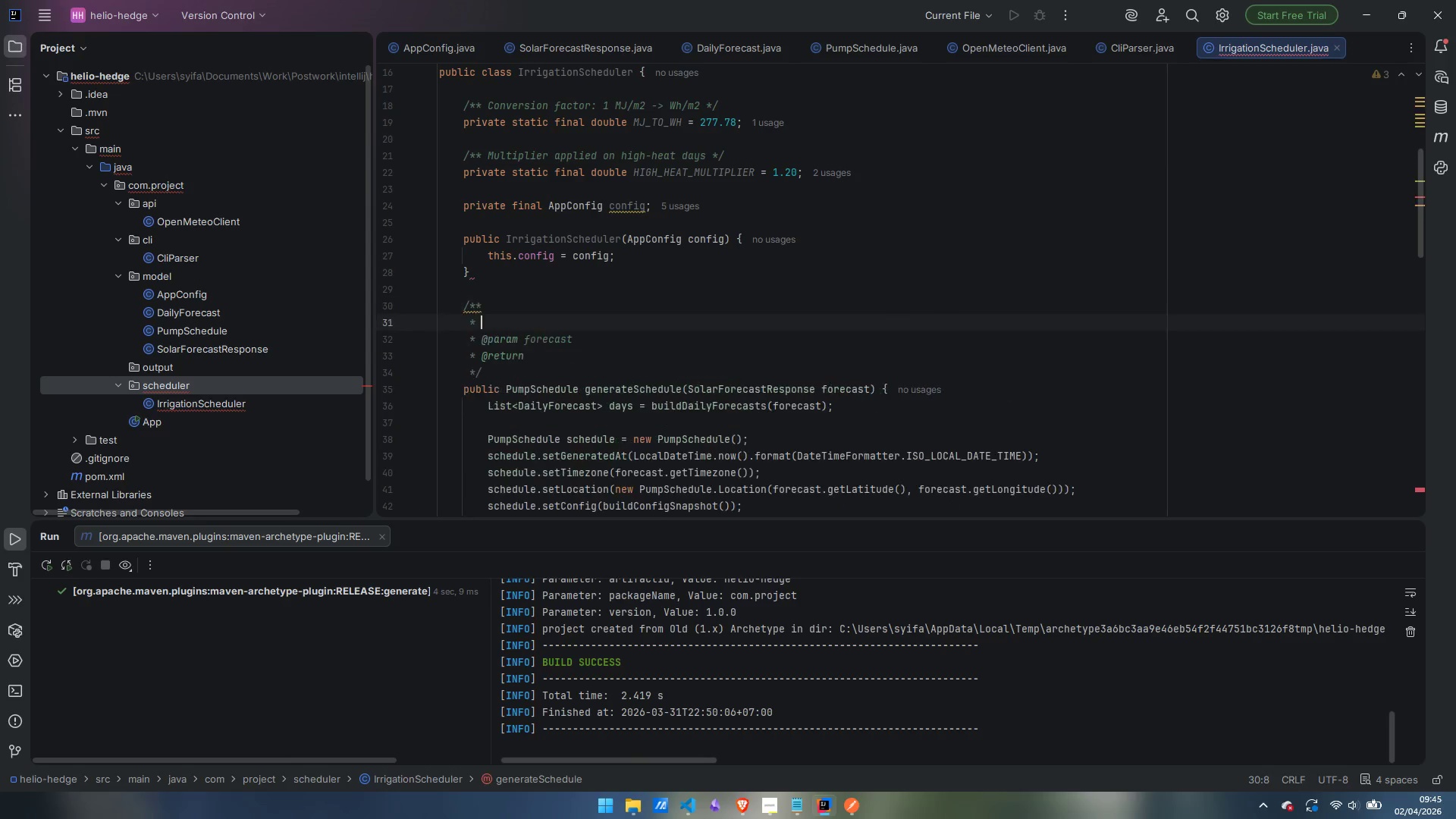 
 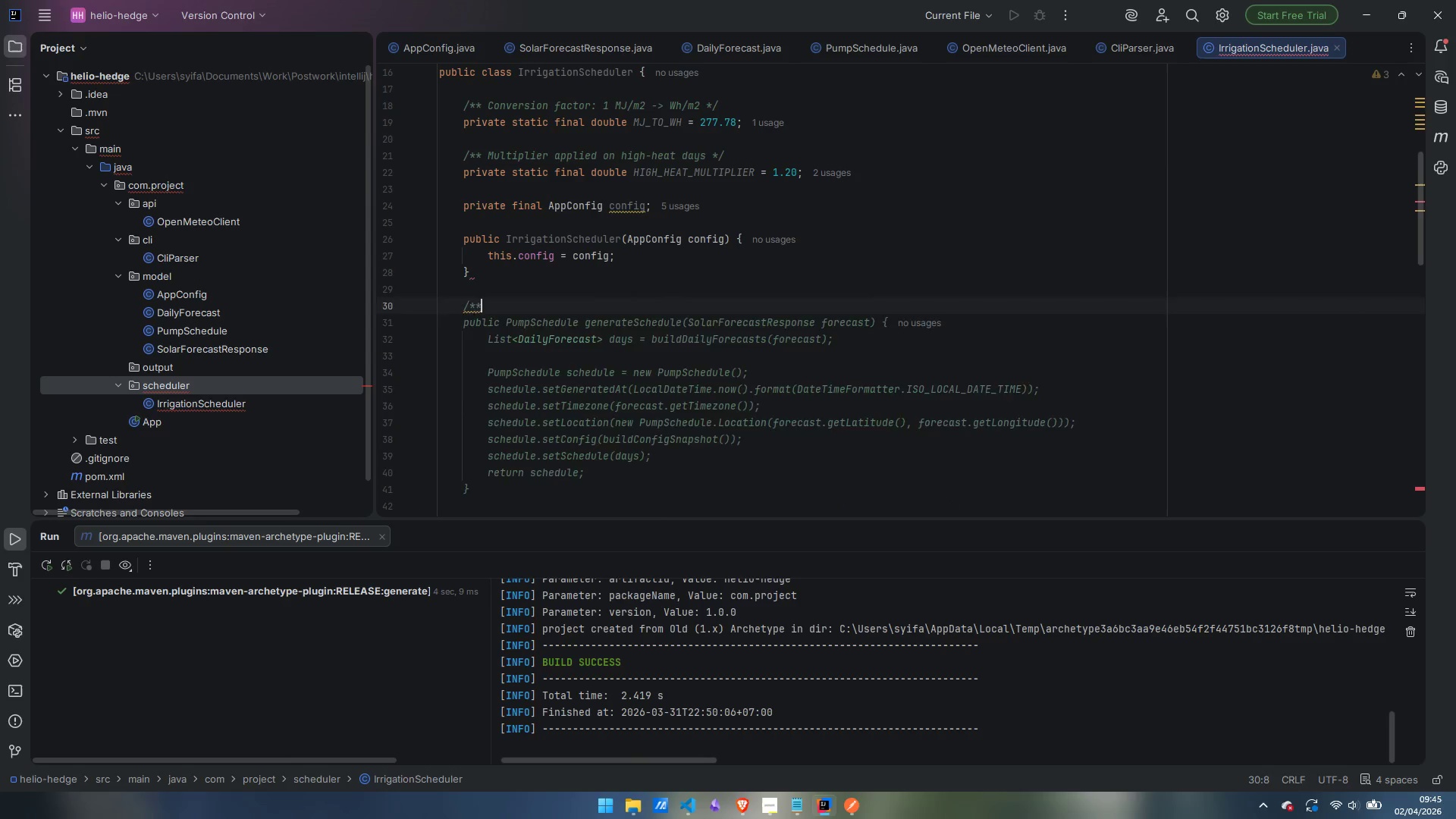 
key(Enter)
 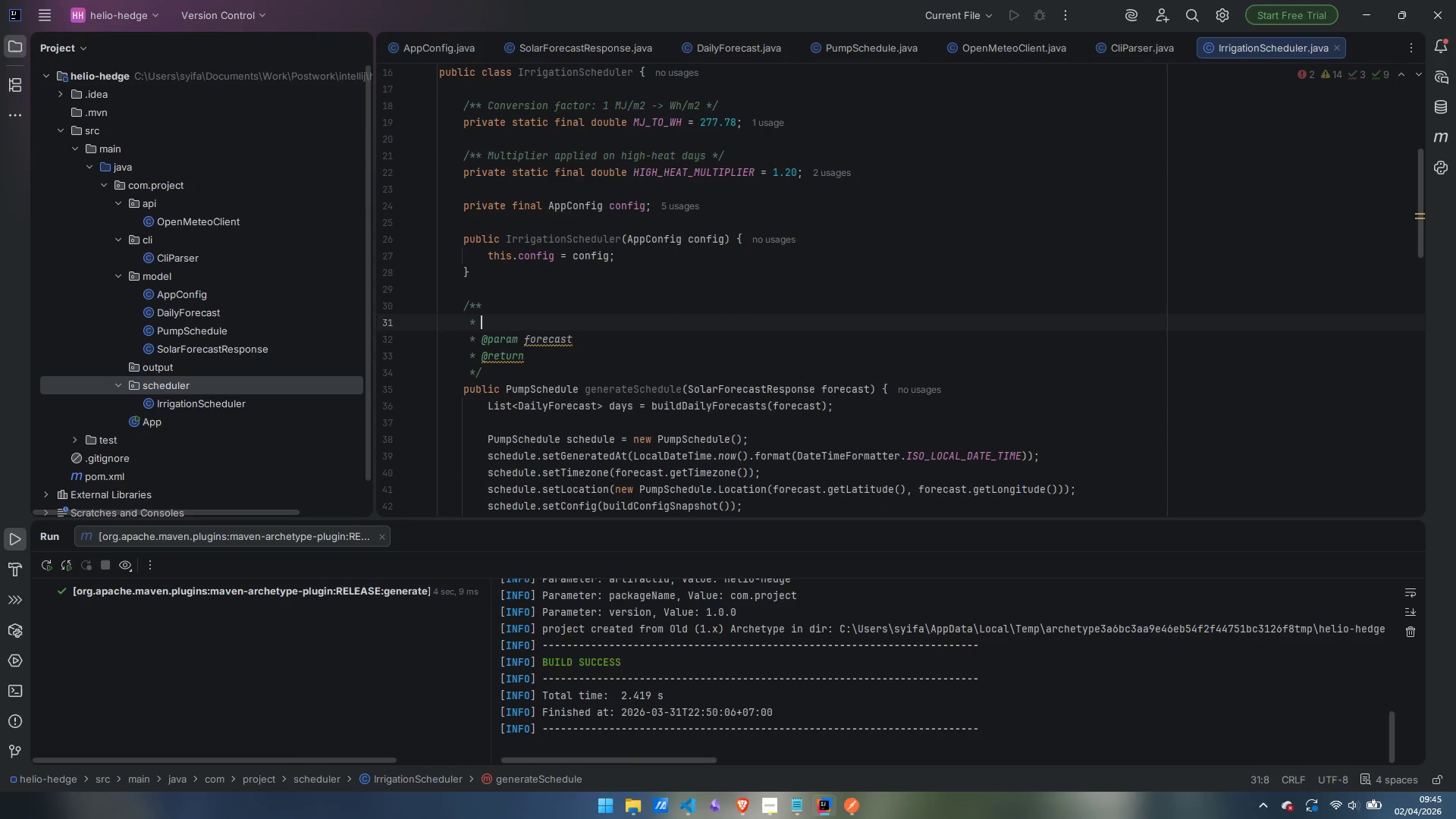 
type(Prio)
key(Backspace)
key(Backspace)
type(oduces a {@link PumpSChedule)
 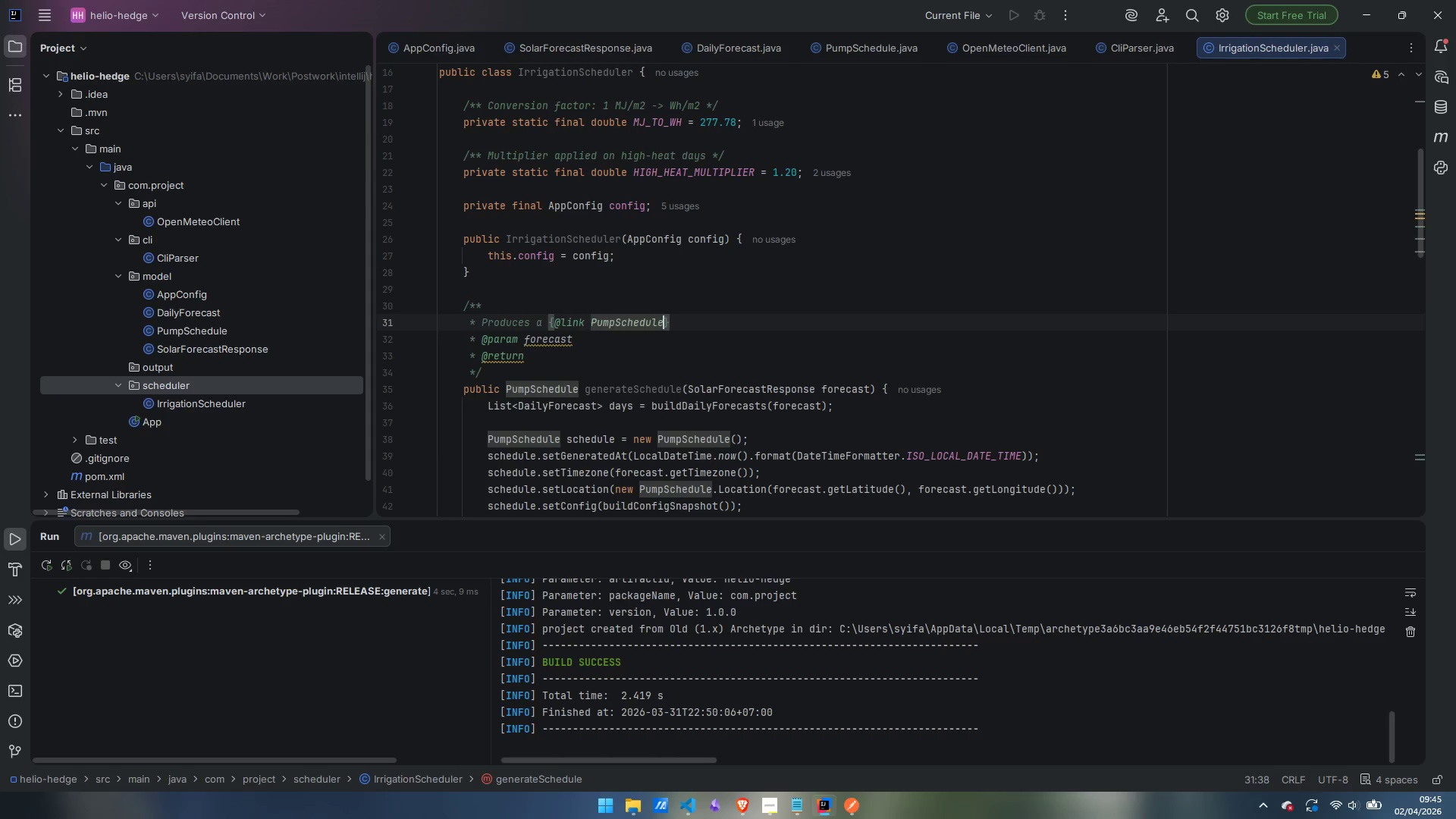 
 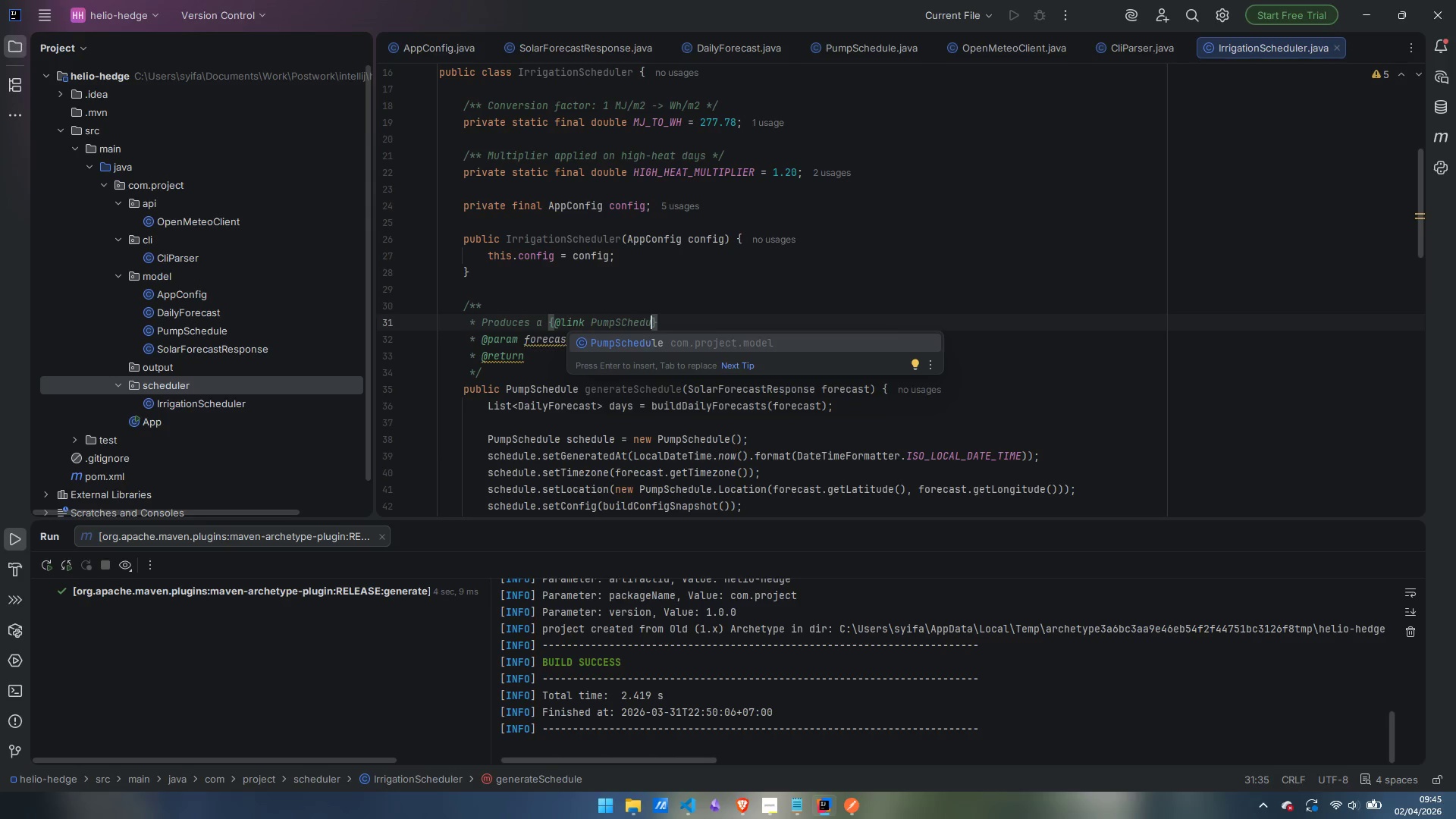 
key(Enter)
 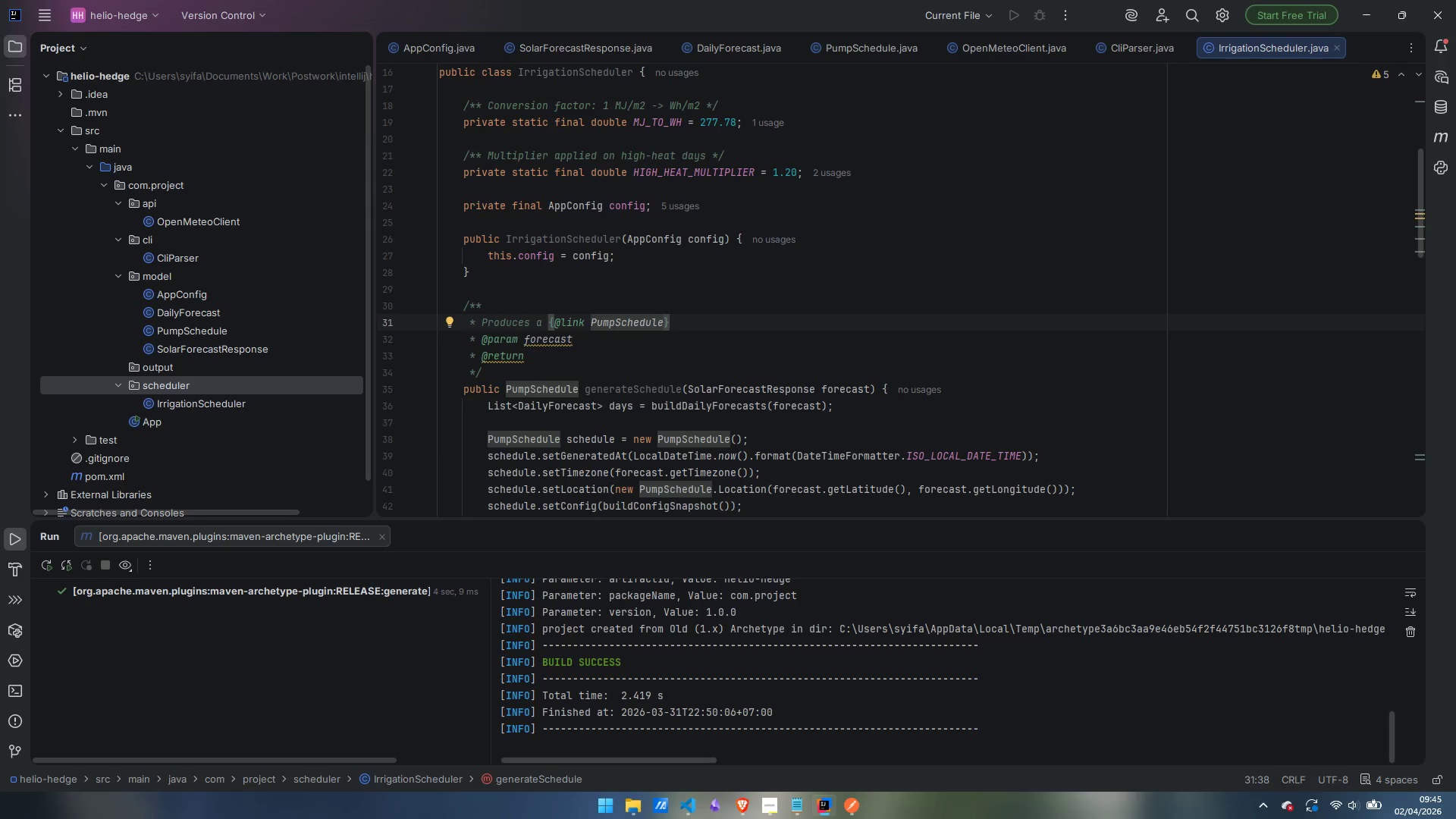 
key(ArrowRight)
 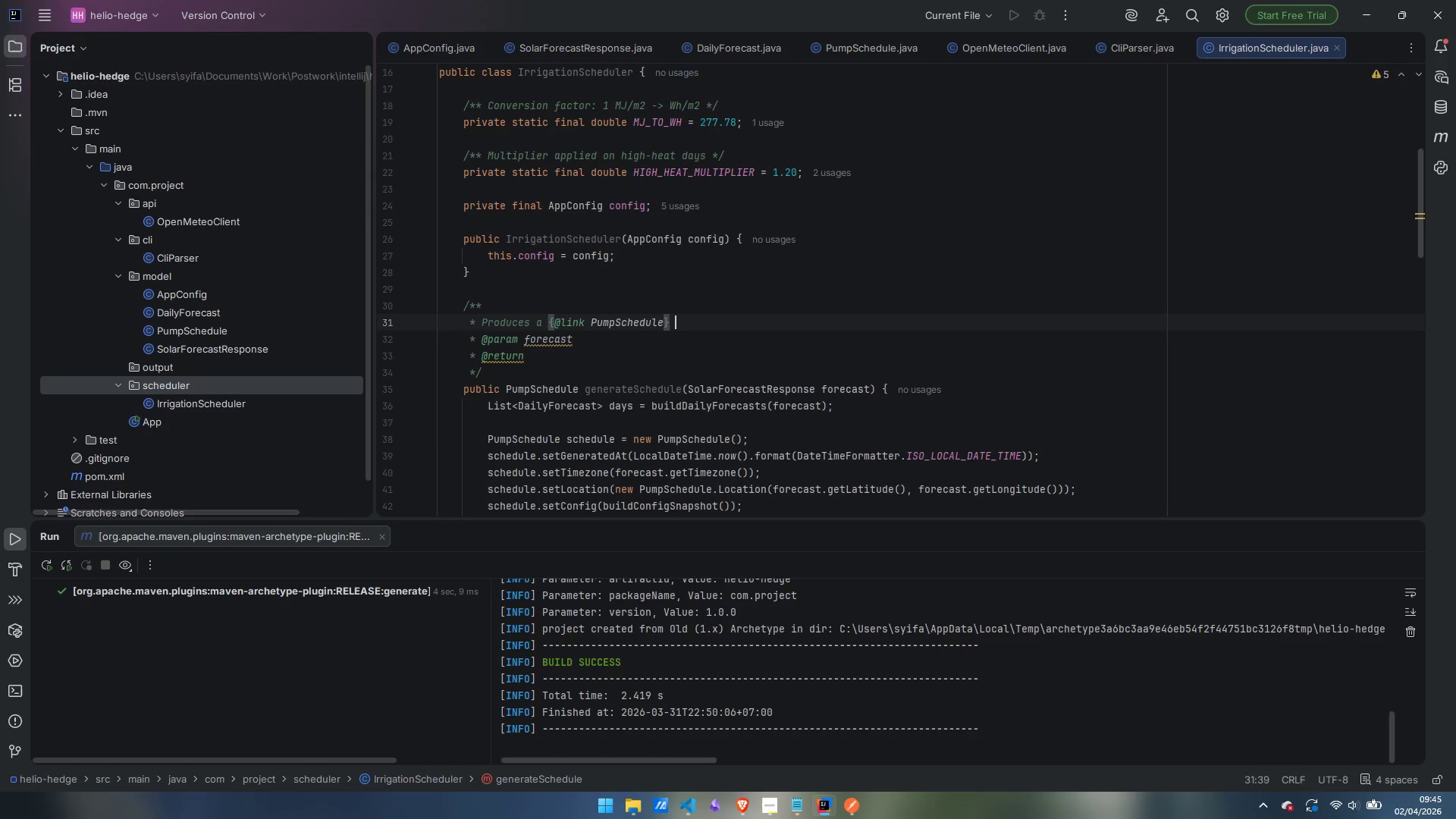 
type( from a raw API forecast response)
 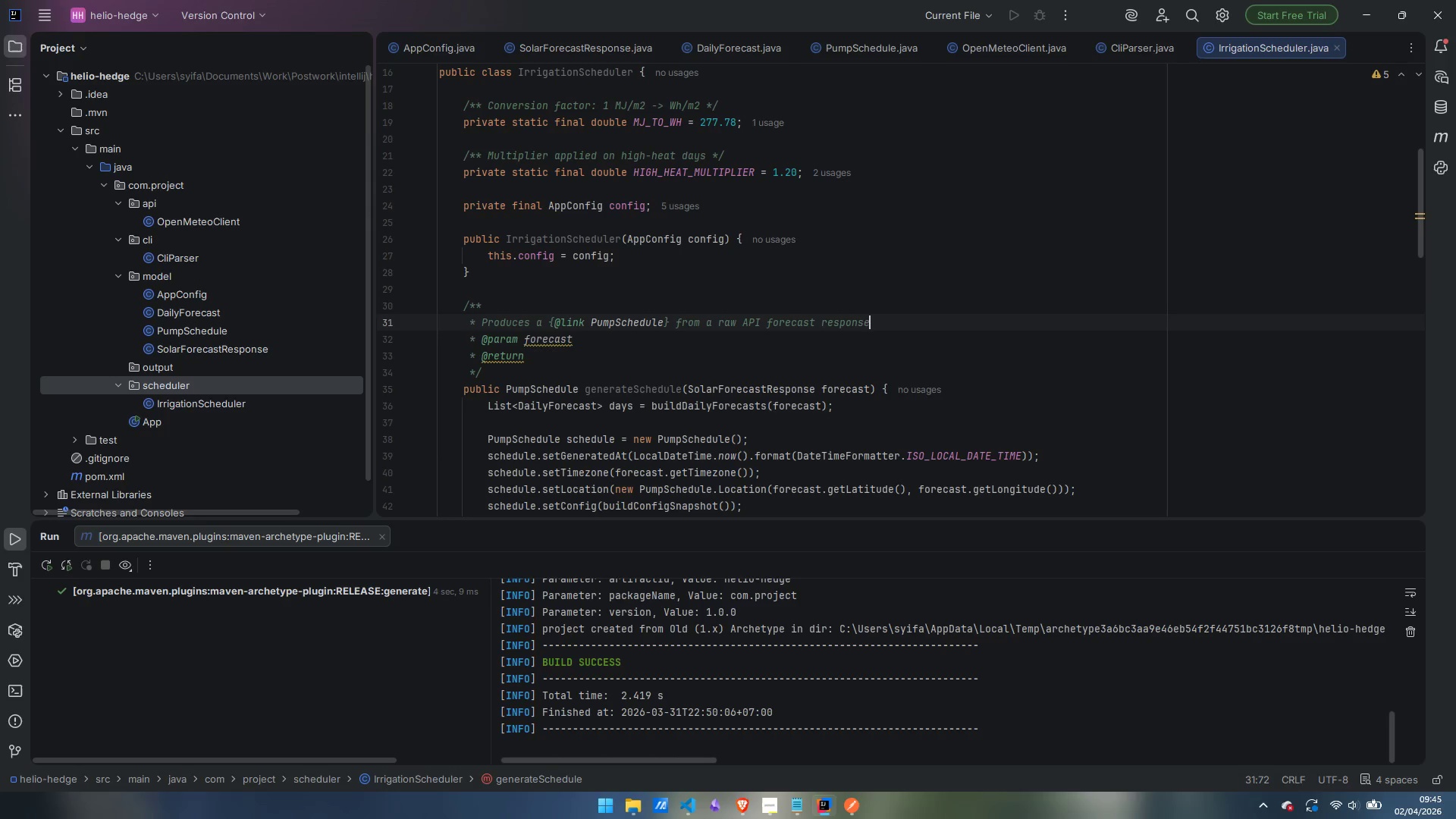 
key(ArrowDown)
 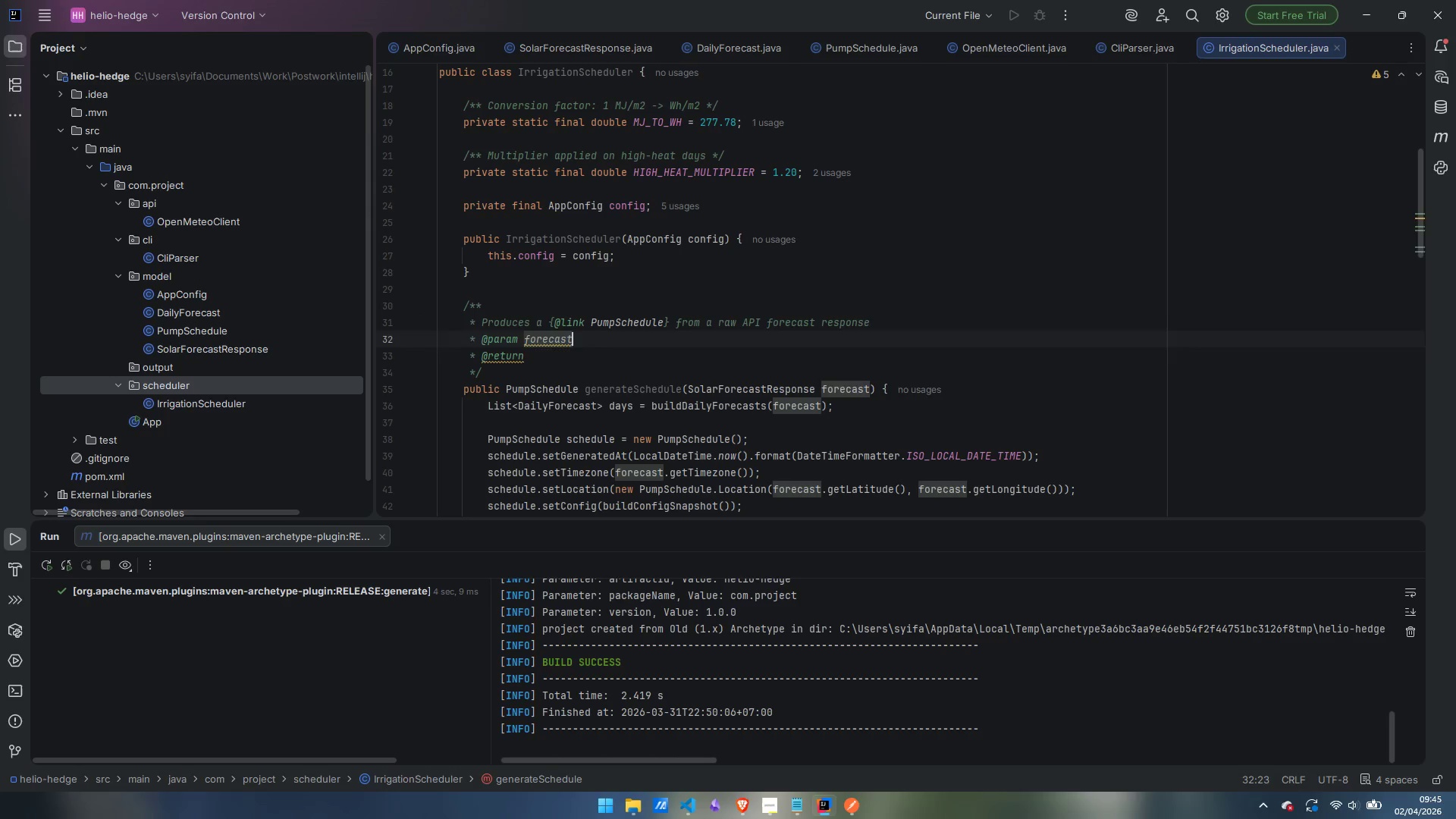 
key(ArrowDown)
 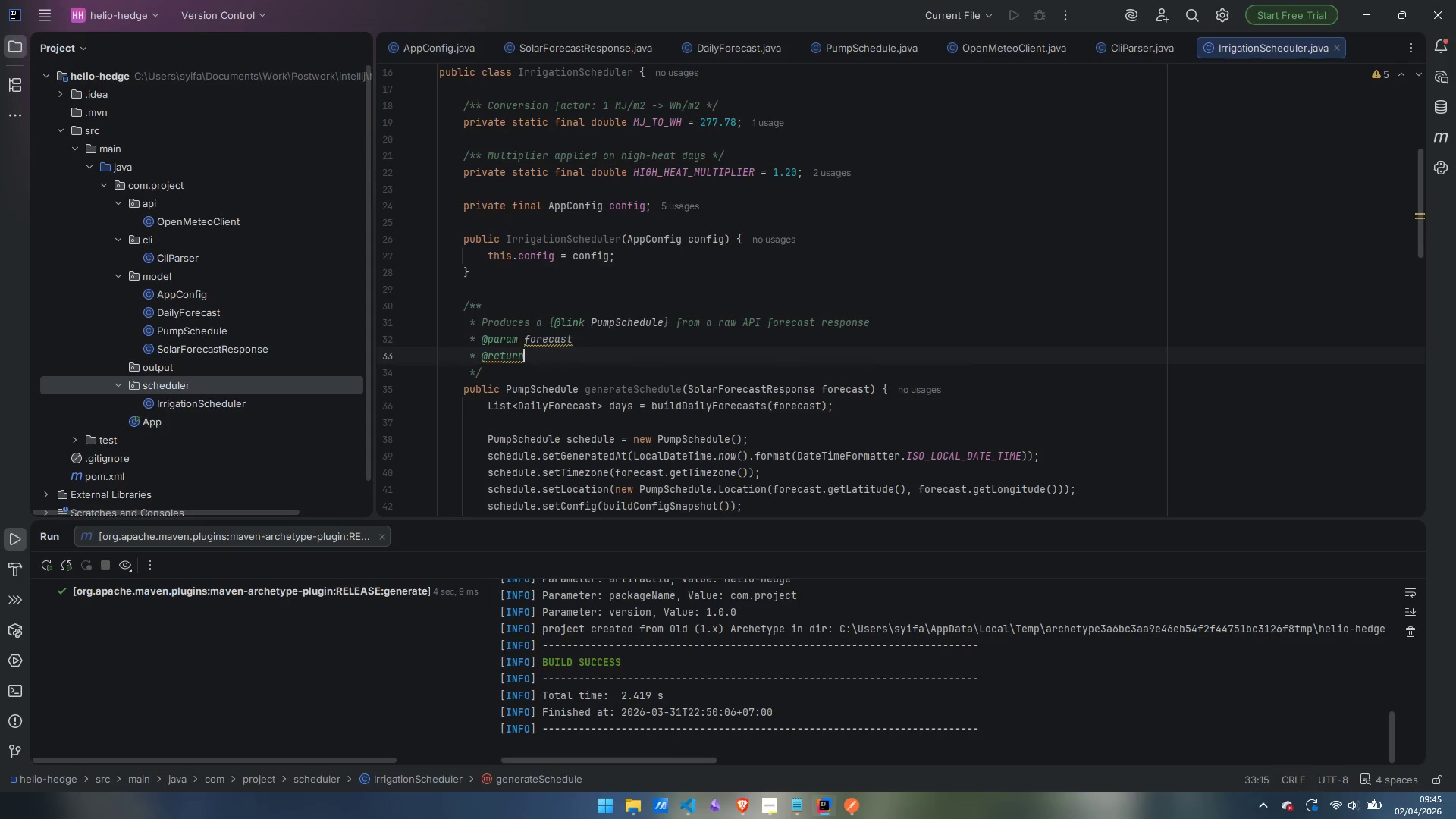 
key(Shift+ArrowUp)
 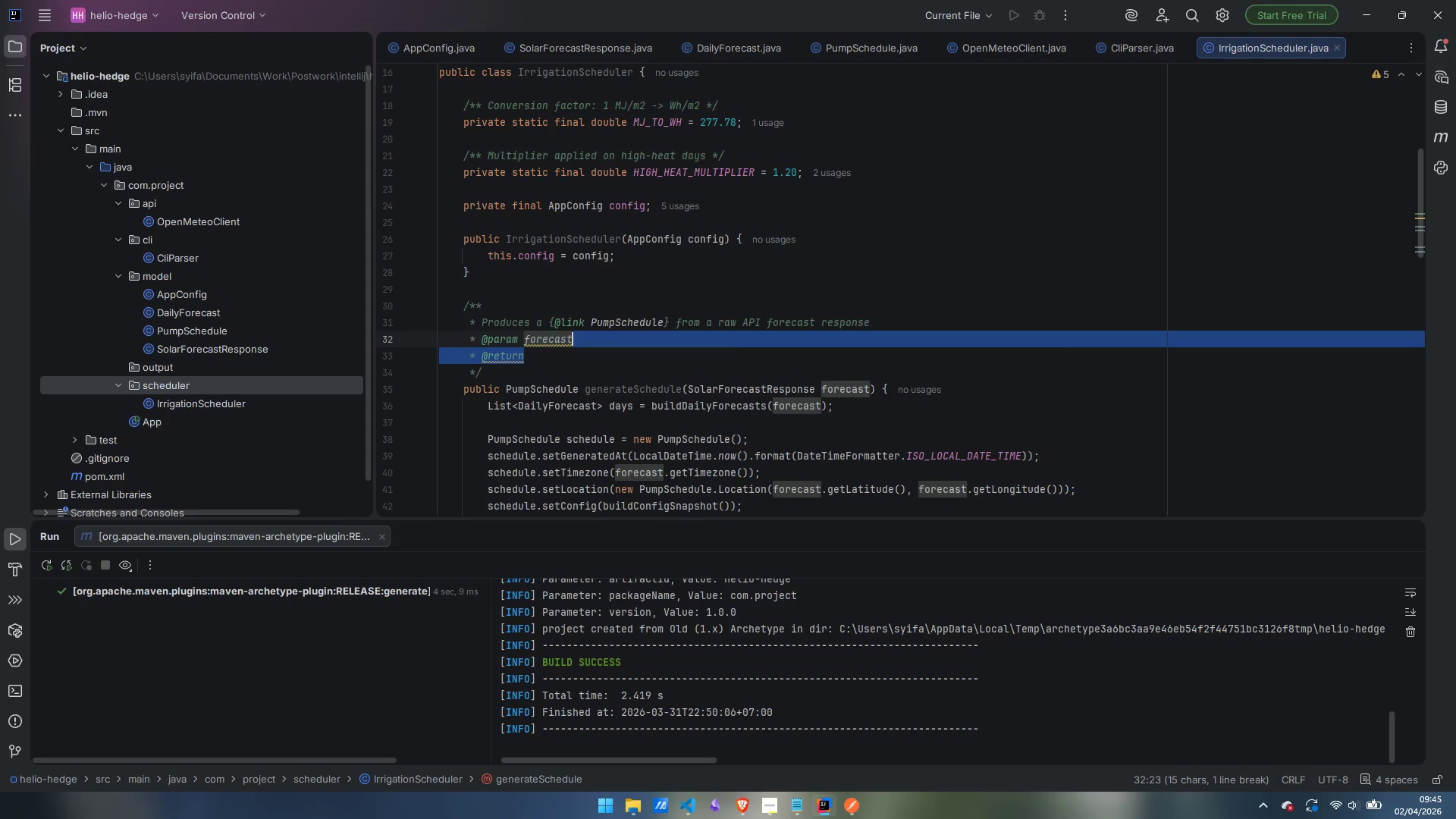 
key(Control+Shift+ControlLeft)
 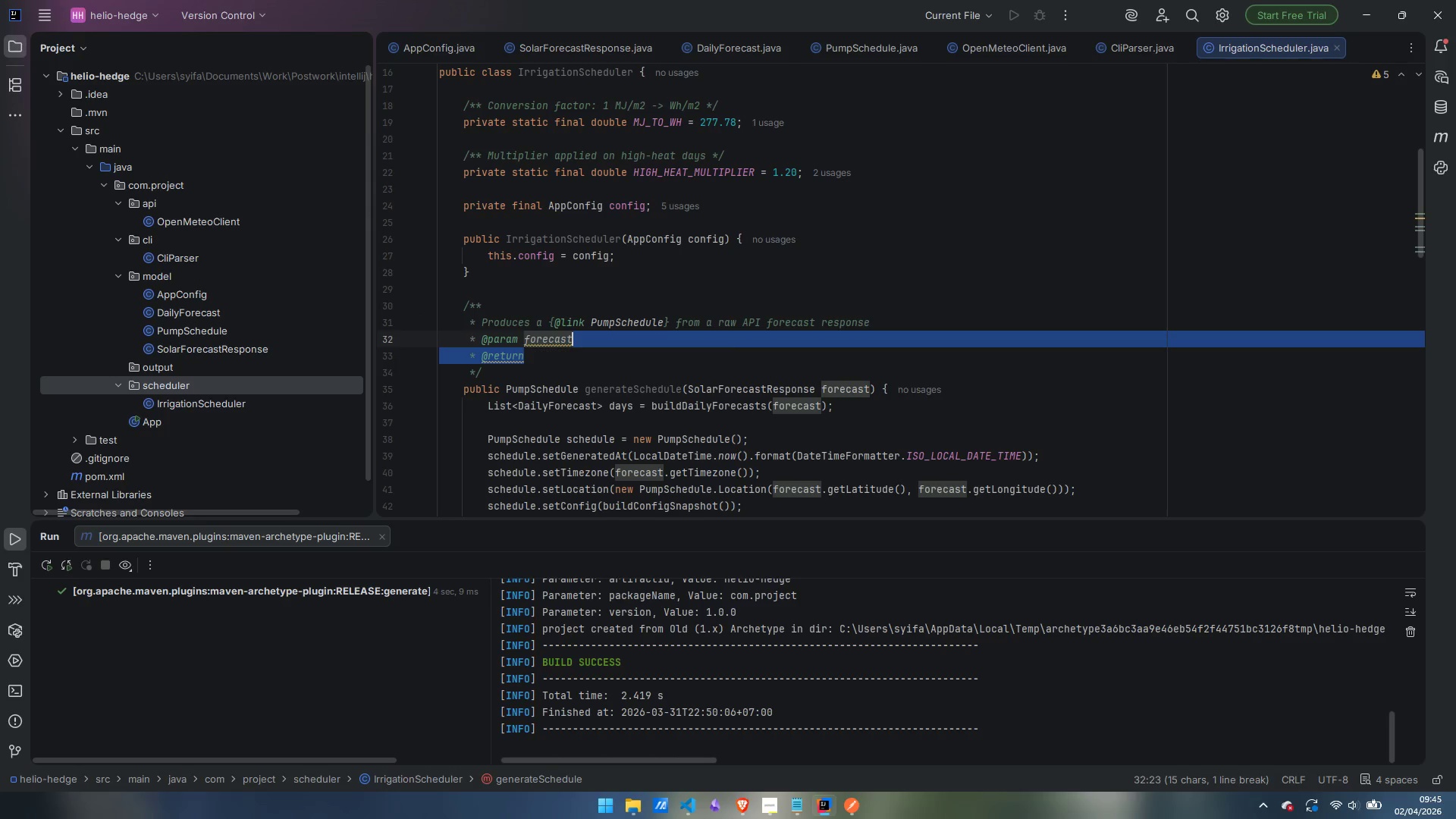 
key(Control+Shift+Backspace)
 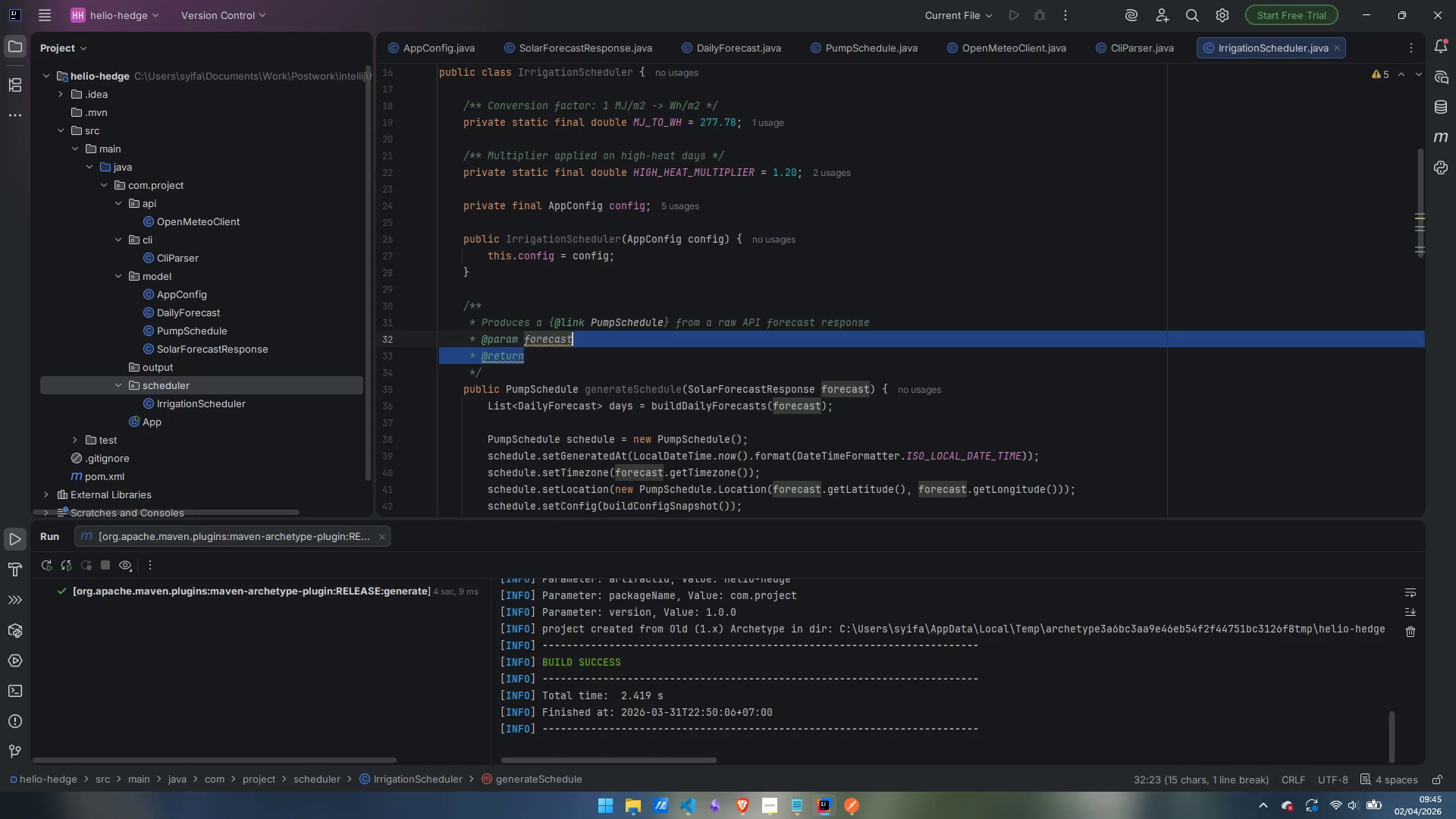 
key(Control+Backspace)
 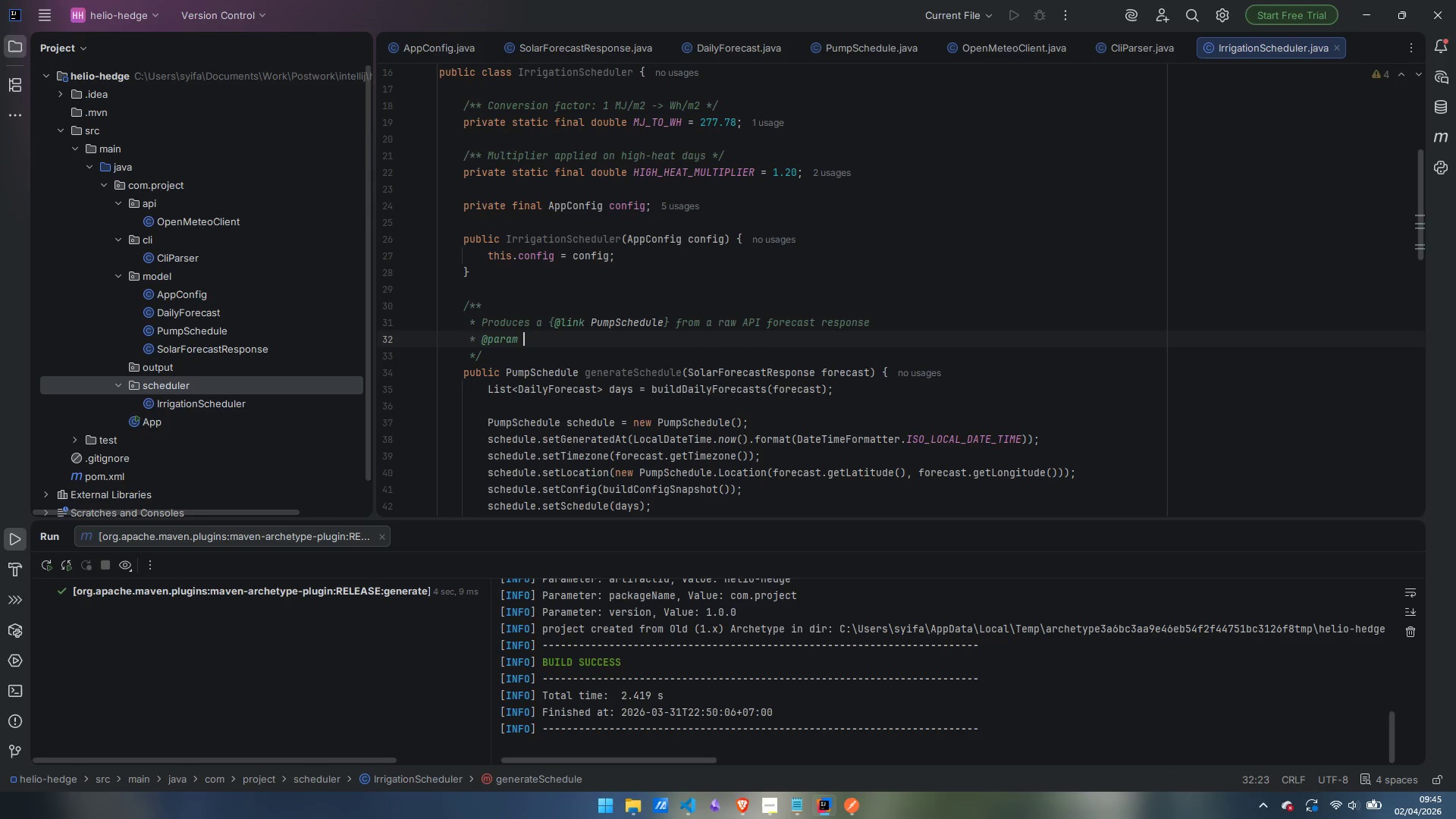 
key(Control+Backspace)
 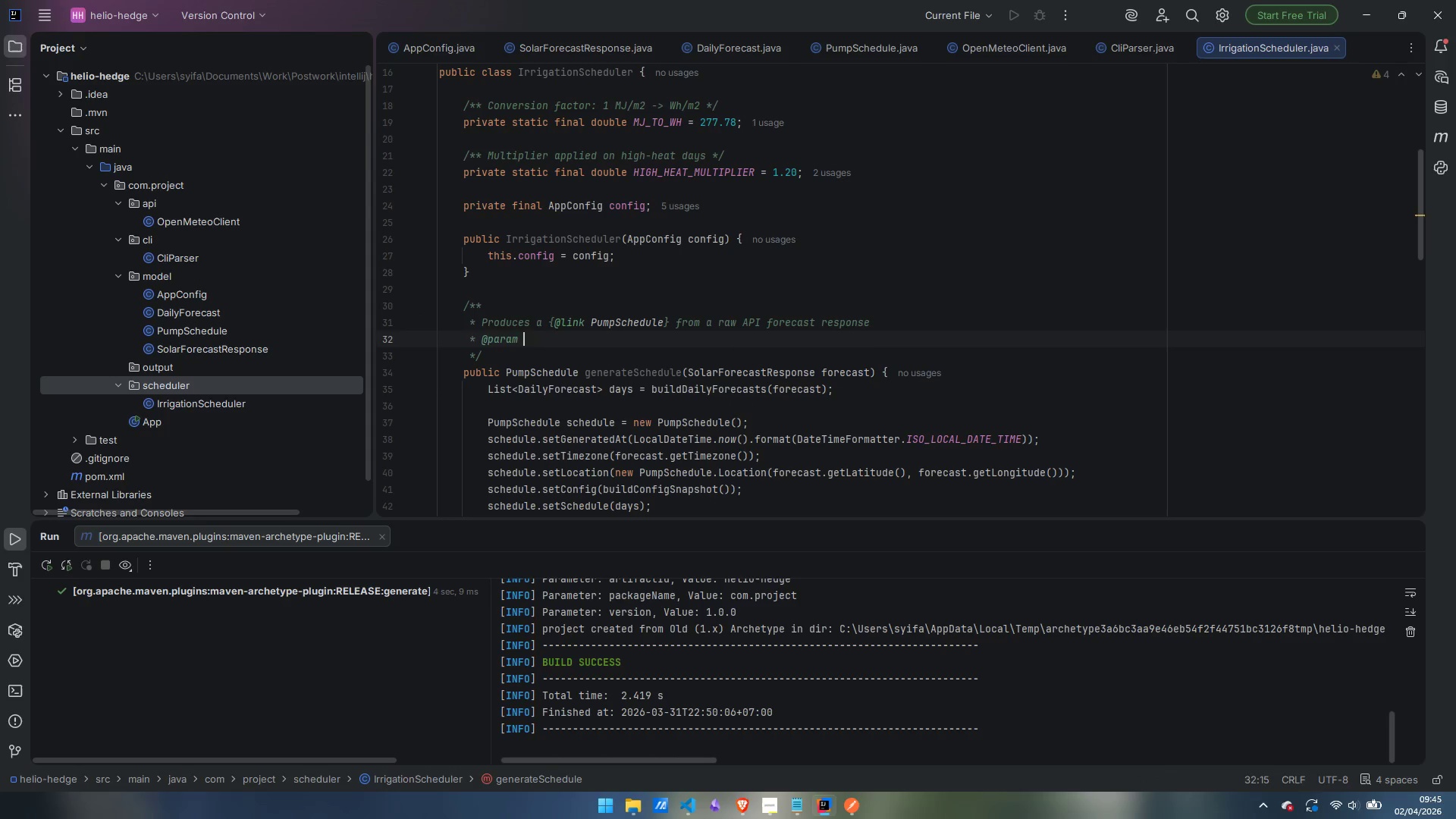 
key(Control+Backspace)
 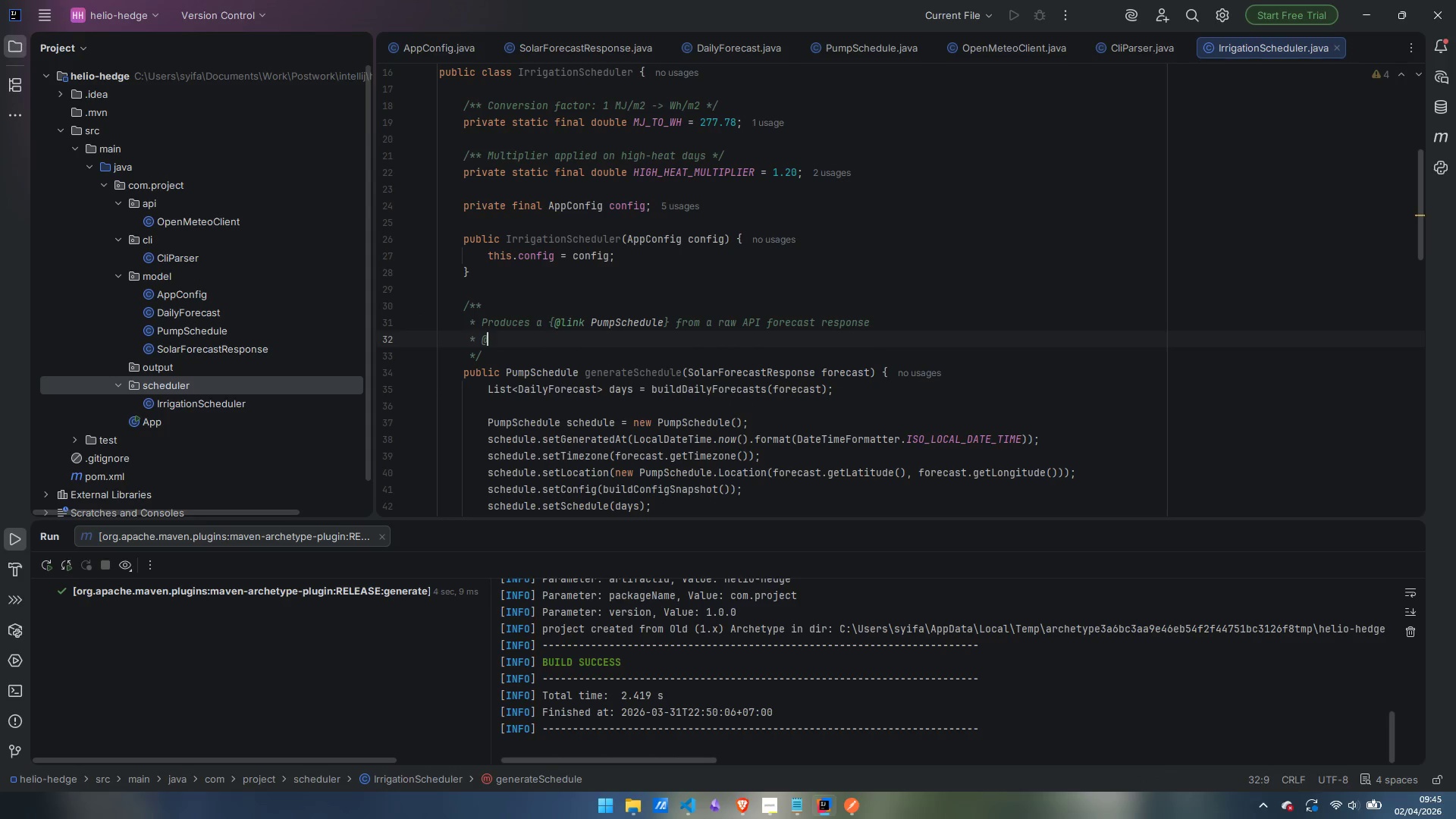 
key(Control+Backspace)
 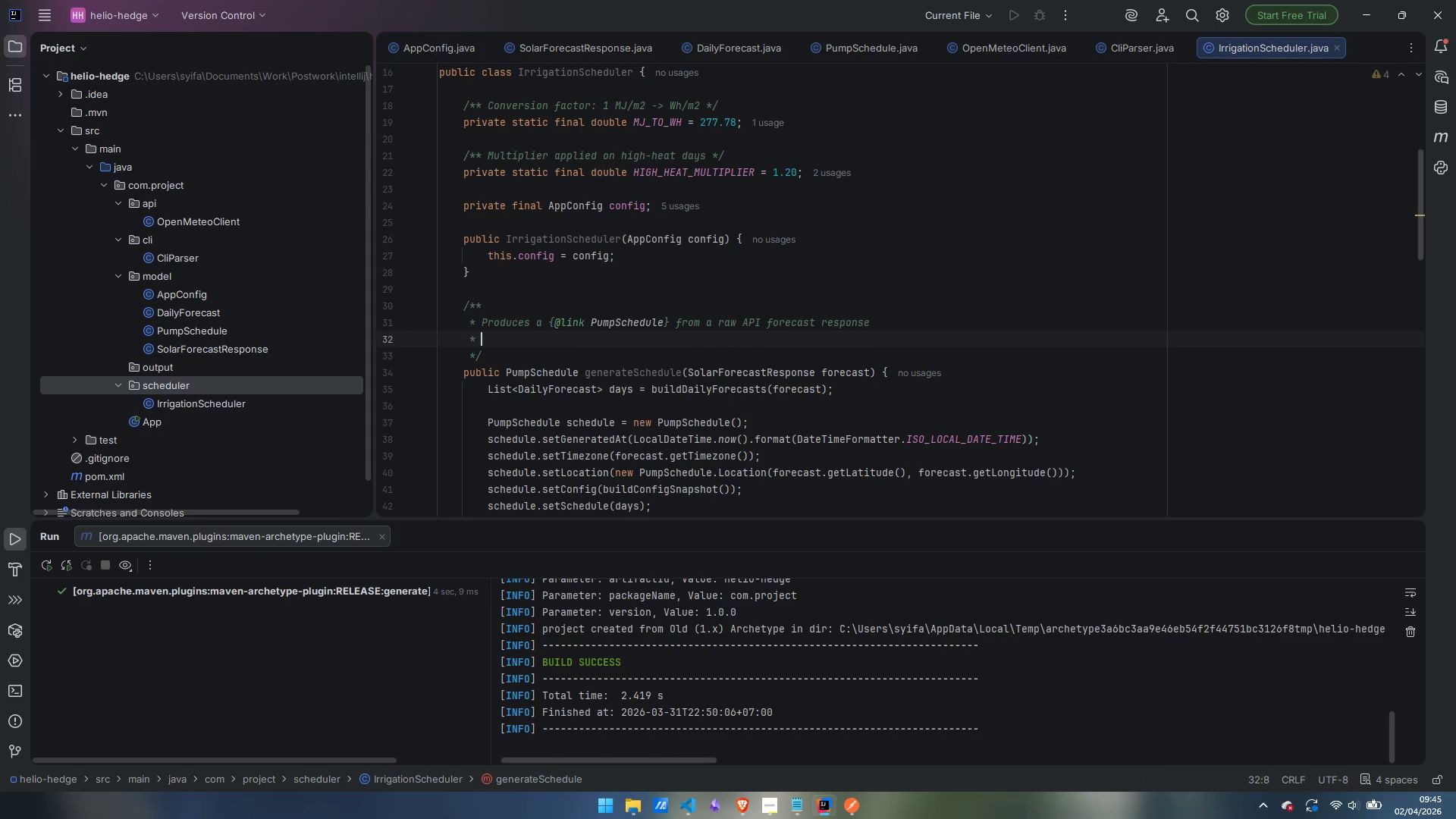 
key(Control+Backspace)
 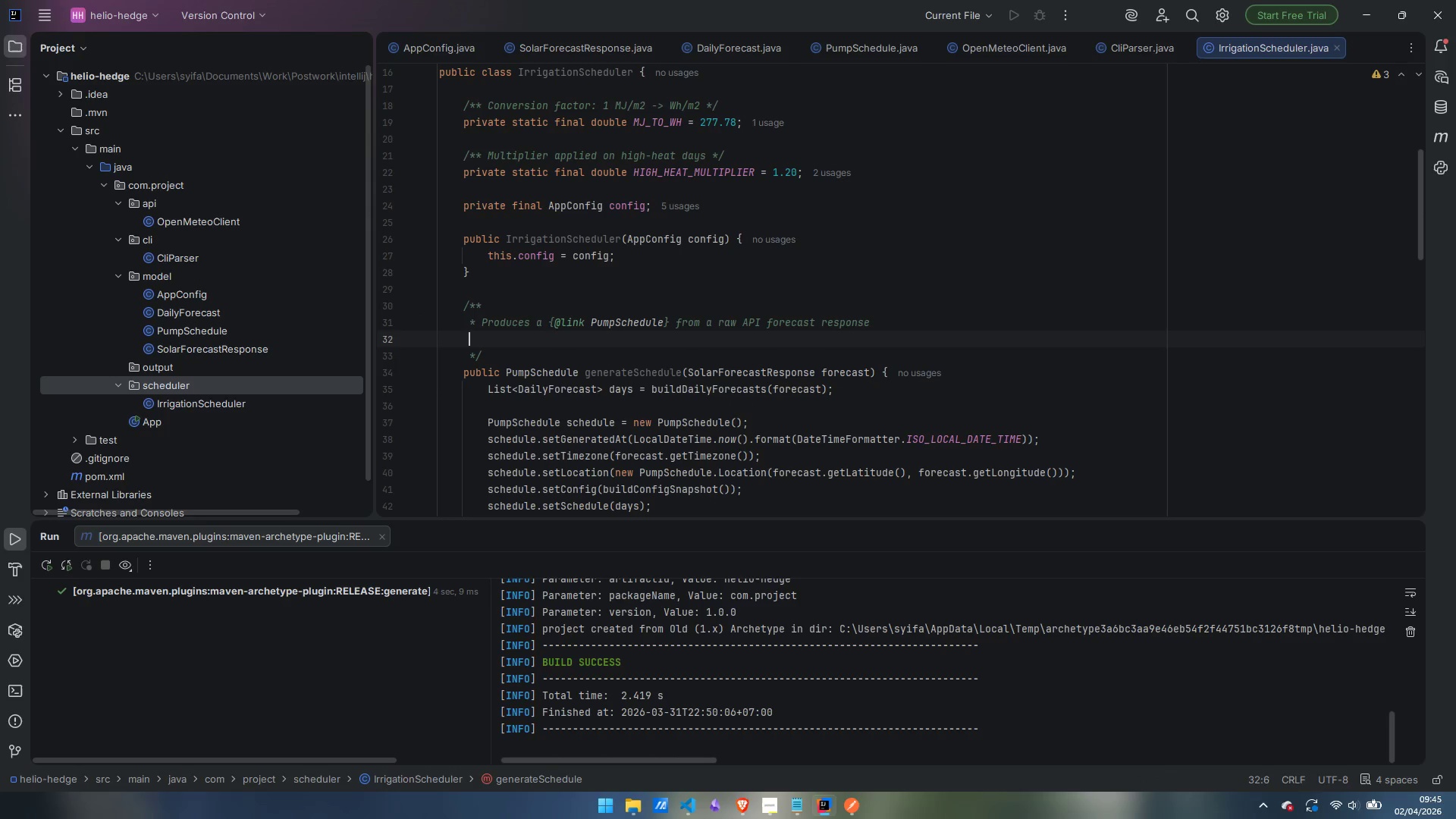 
key(Control+Backspace)
 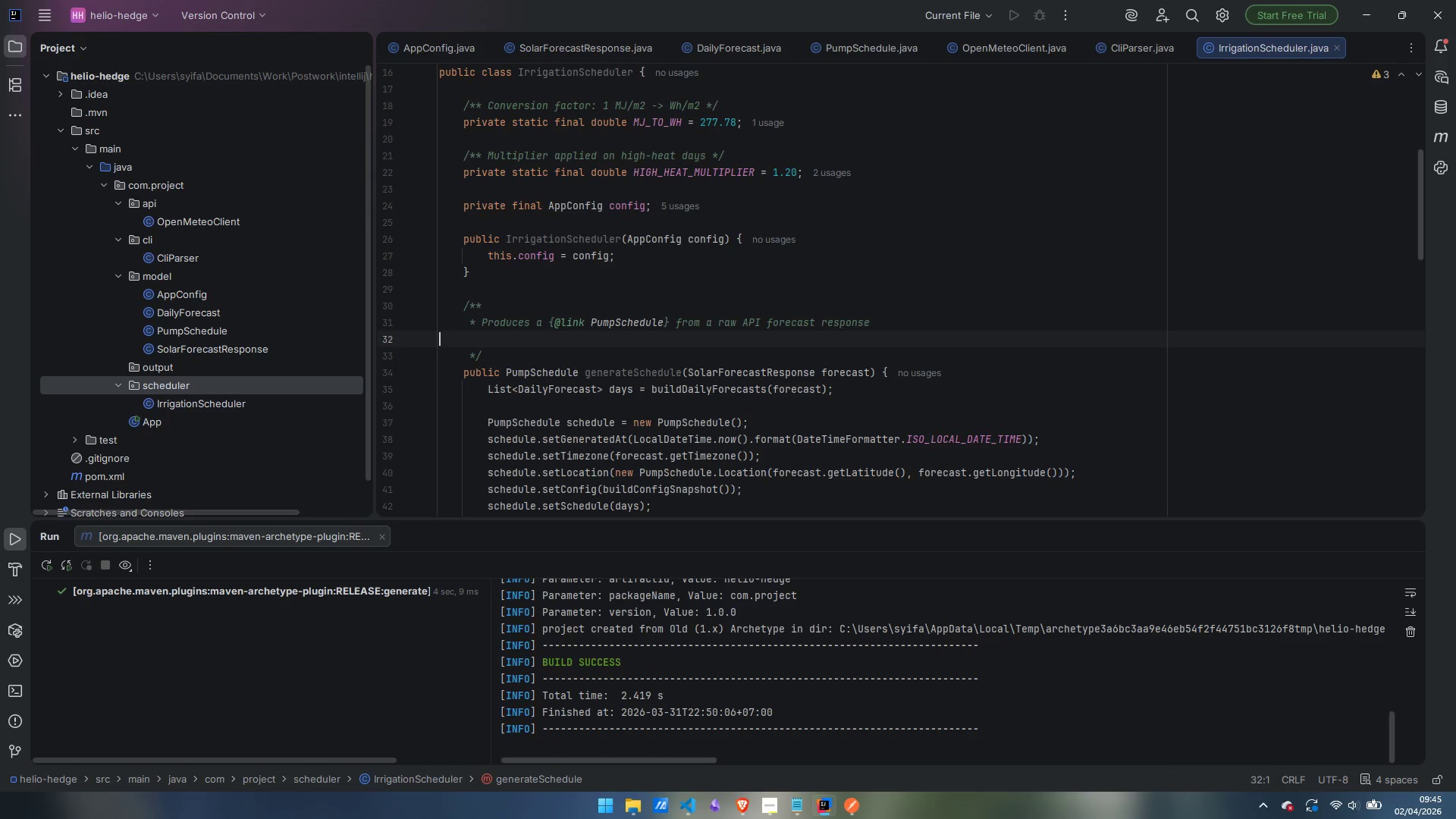 
key(Backspace)
 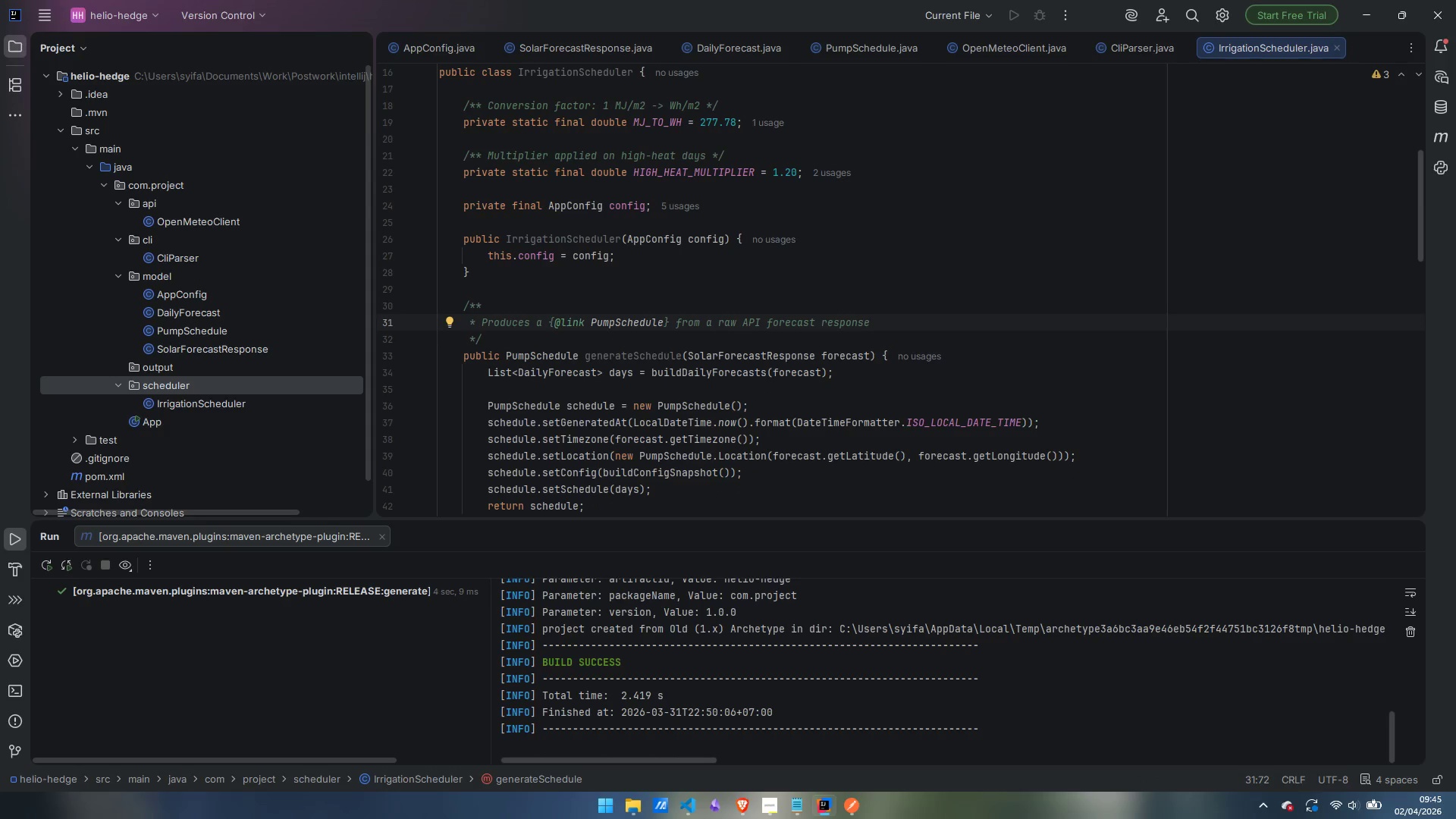 
key(Period)
 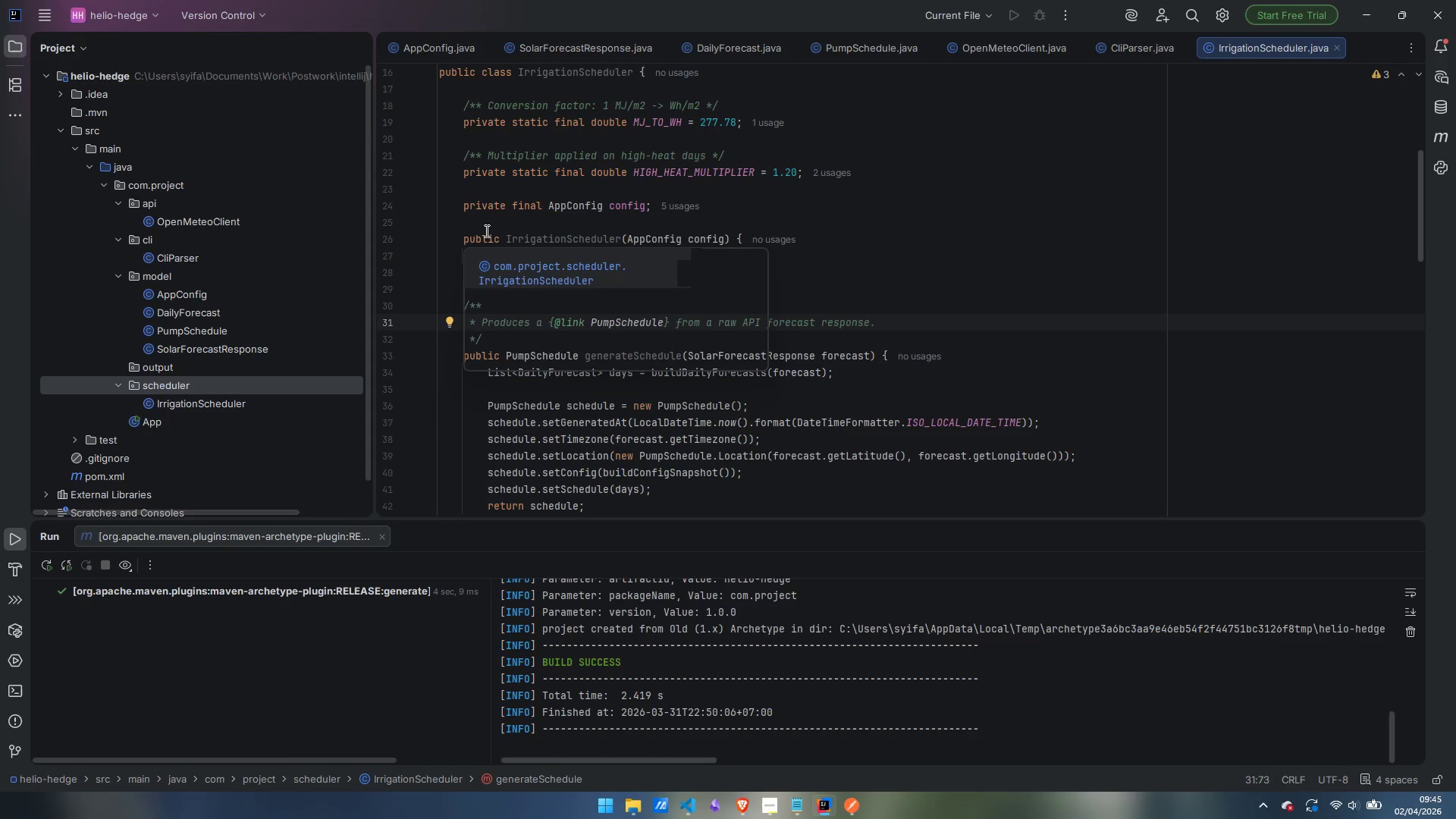 
wait(11.7)
 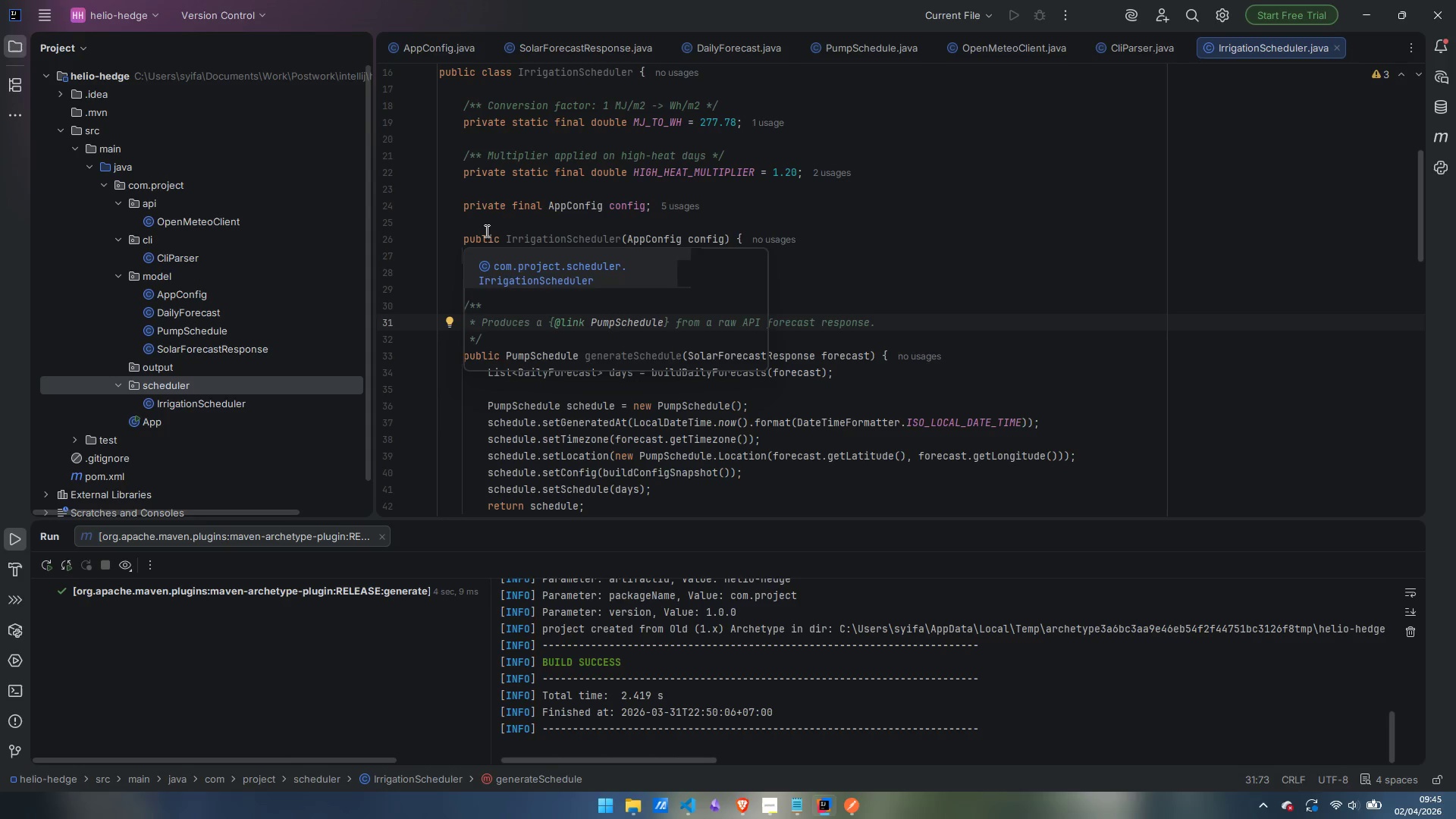 
right_click([170, 366])
 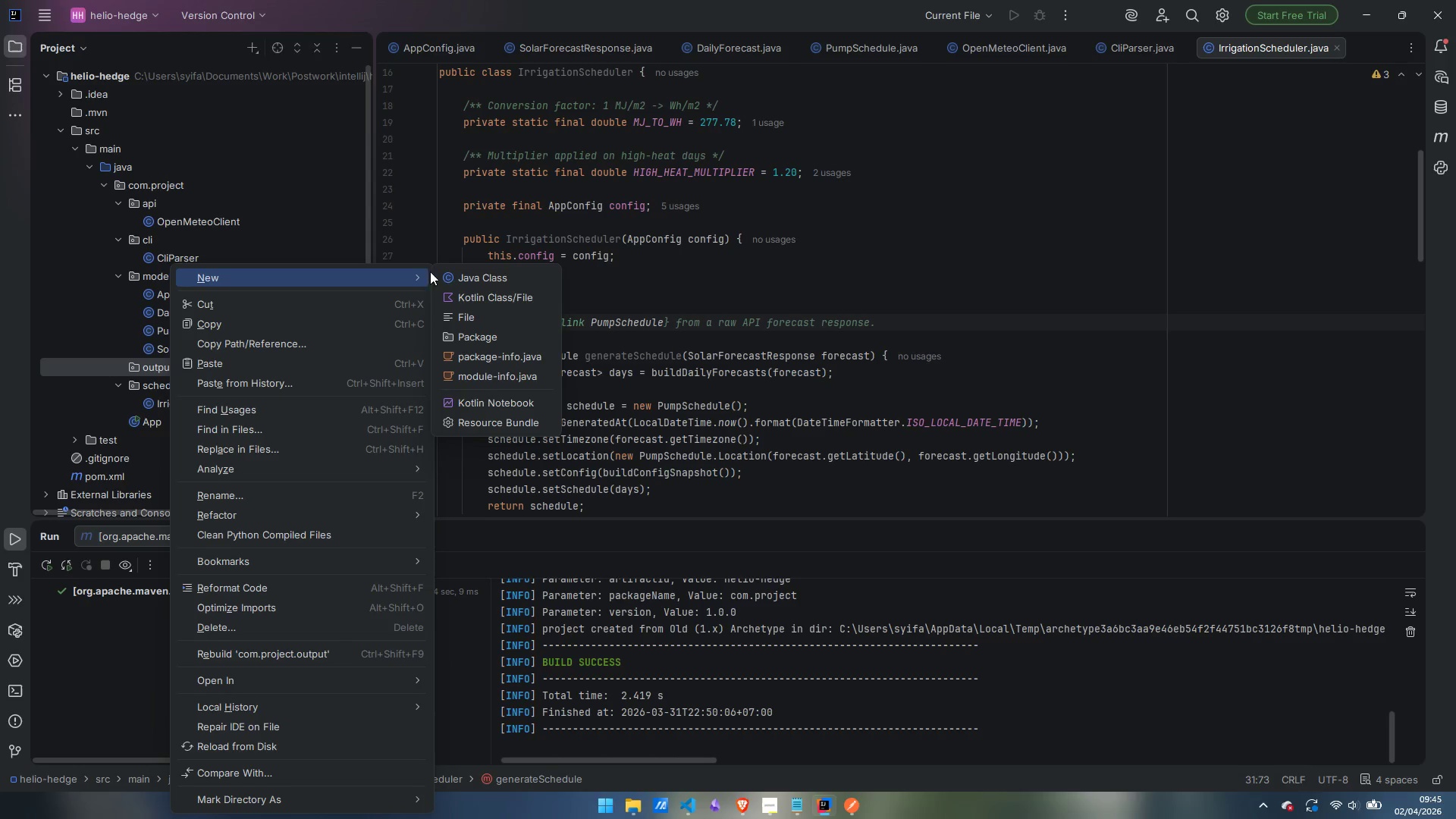 
left_click([530, 278])
 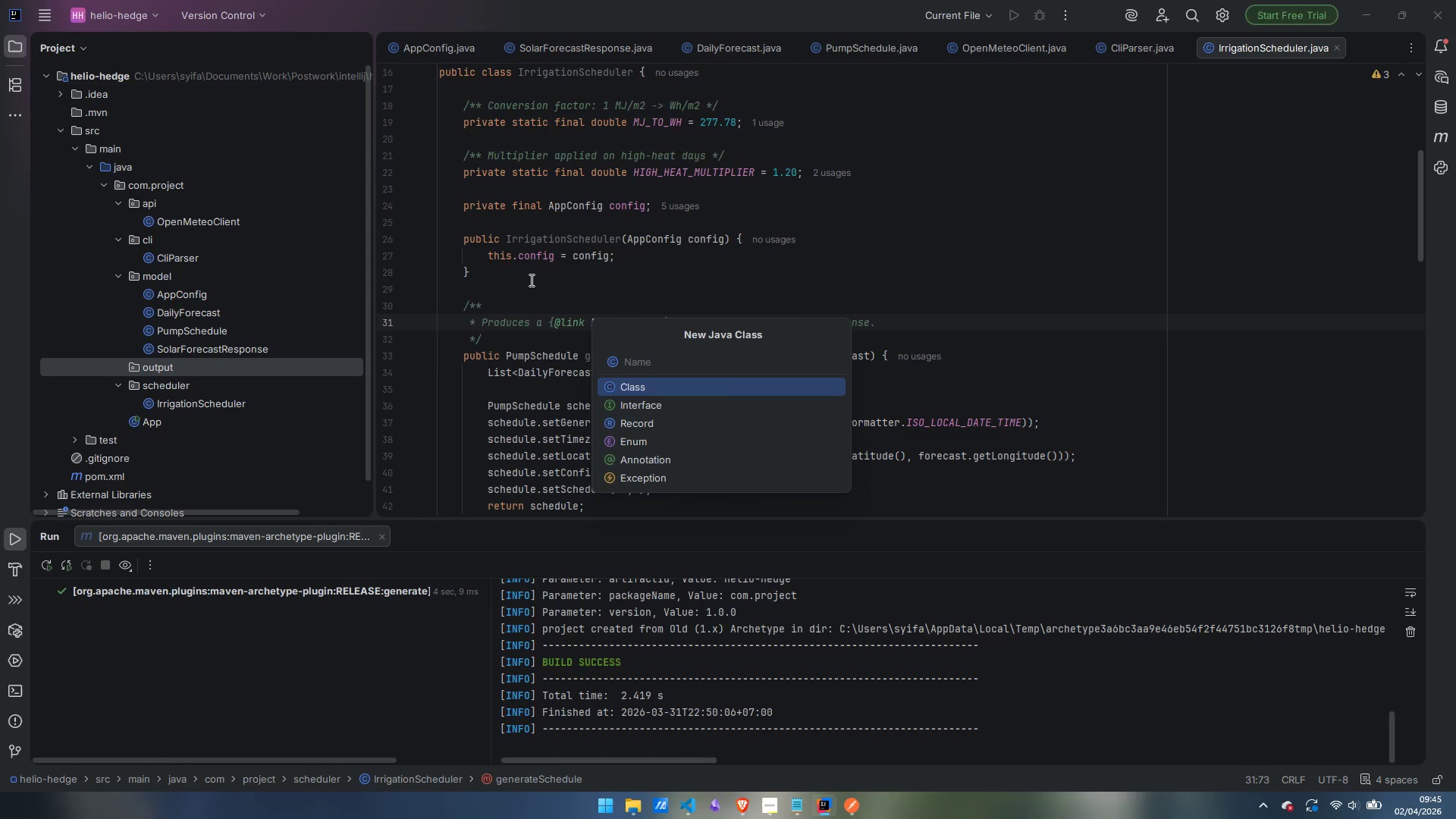 
type(ScheduleWriter)
 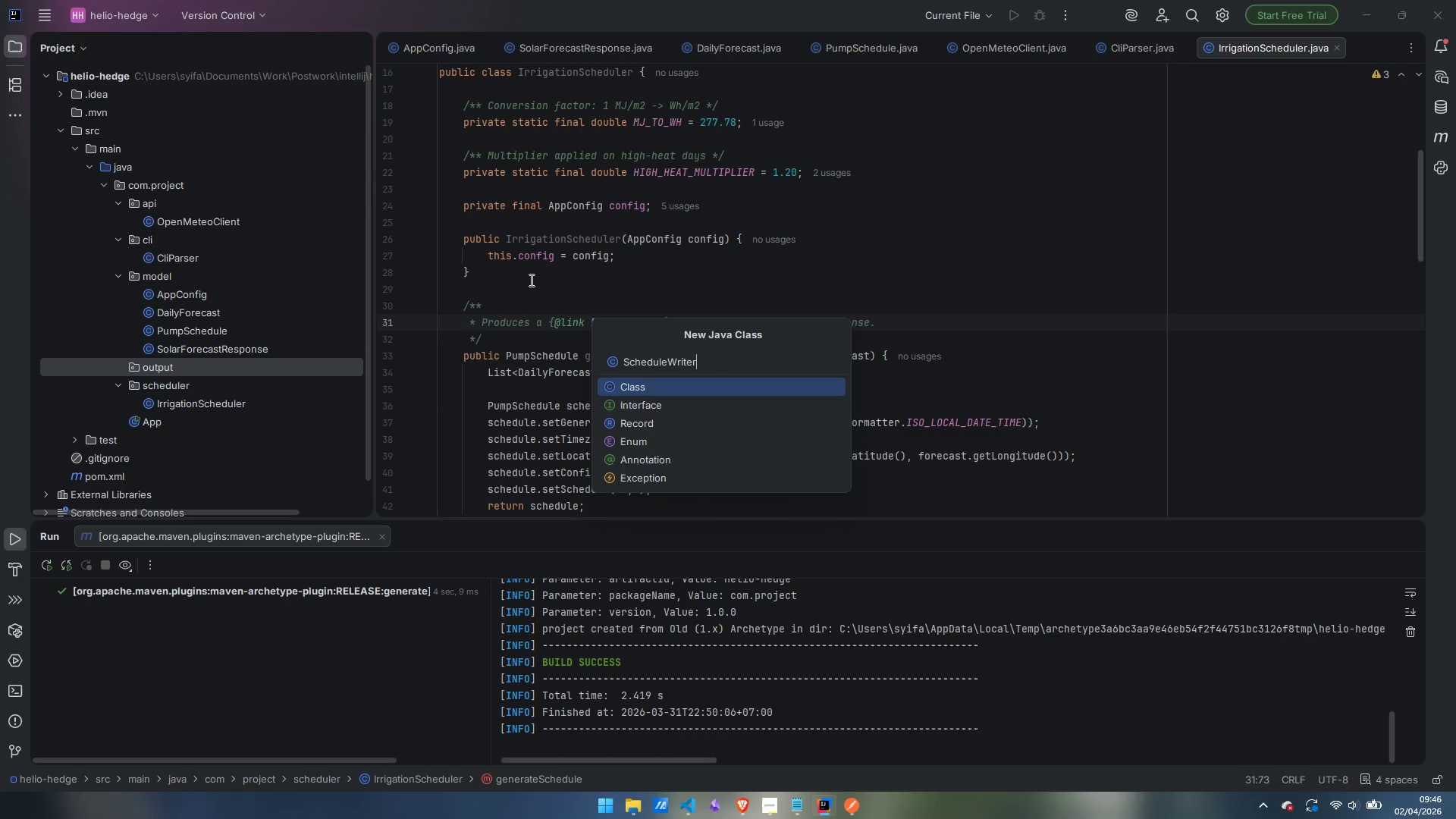 
key(Enter)
 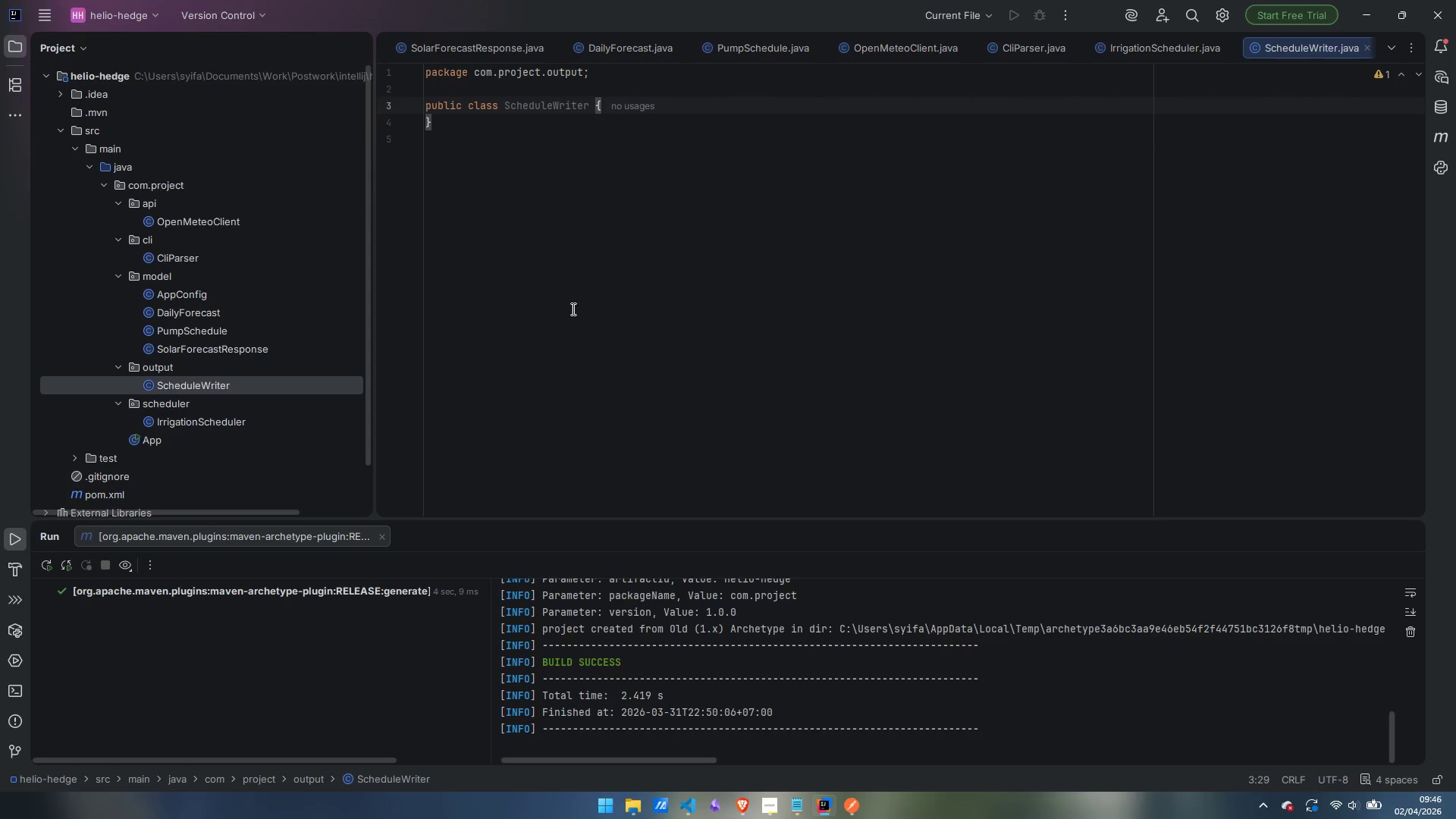 
wait(42.56)
 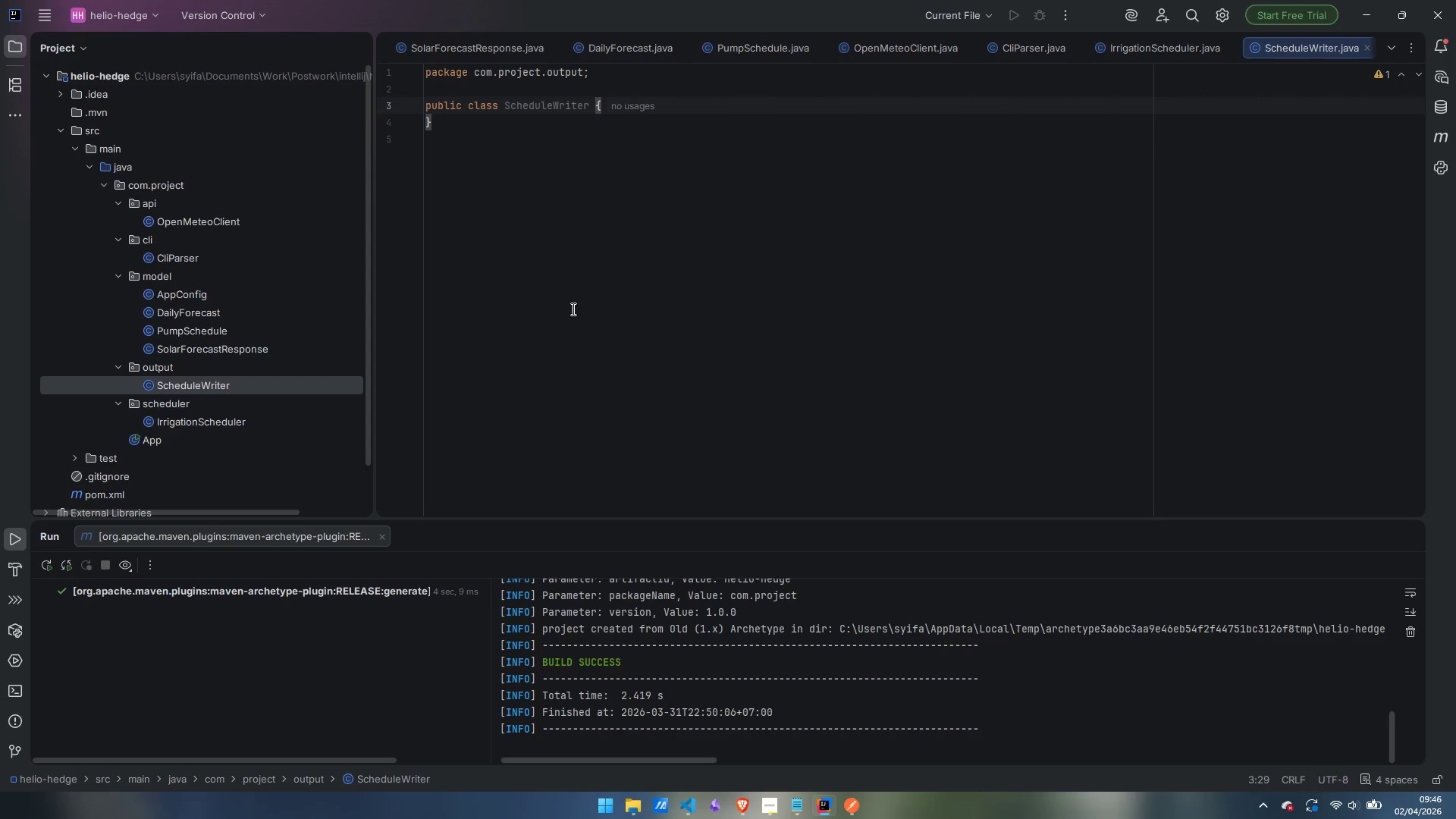 
key(ArrowRight)
 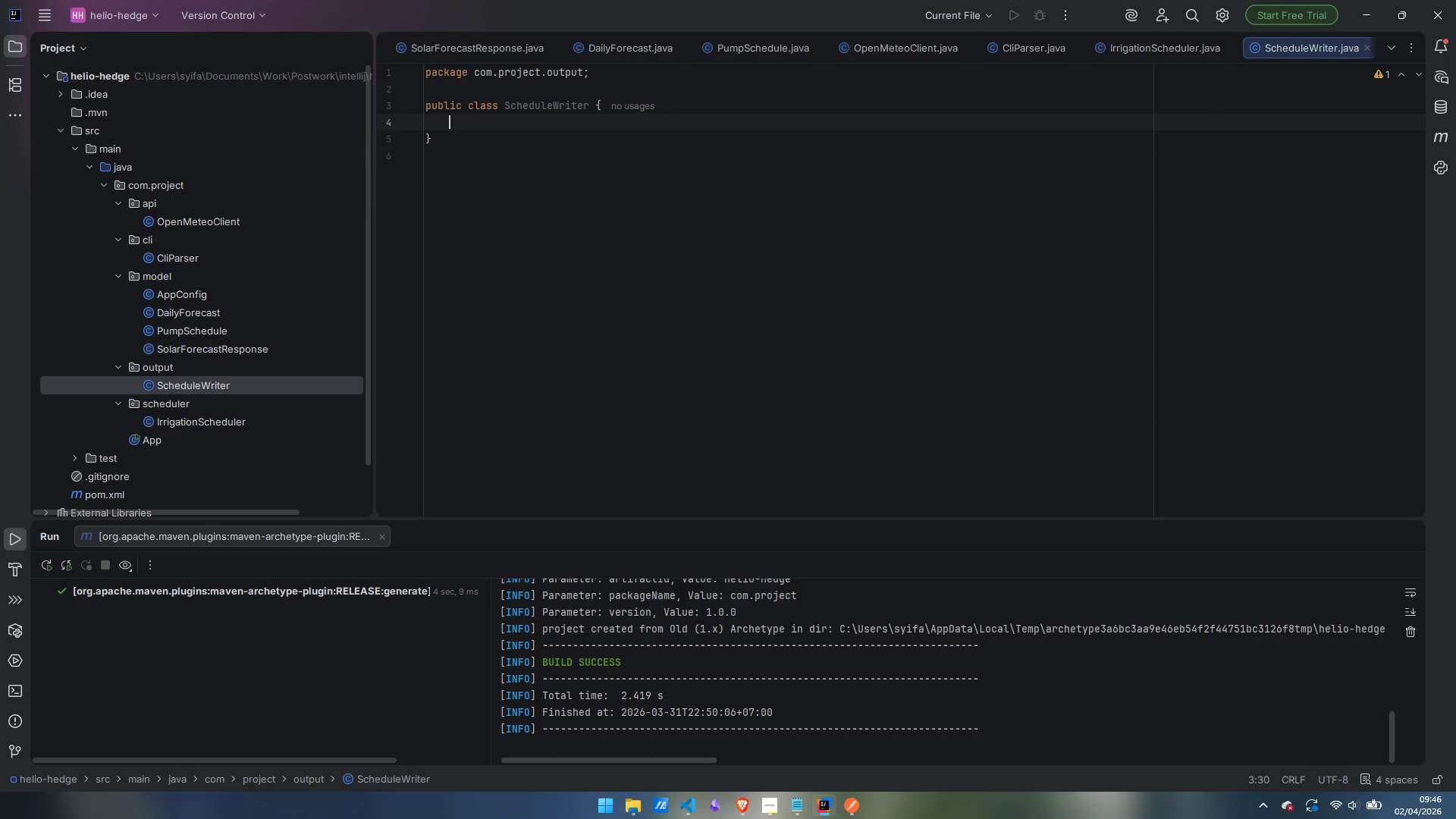 
key(Enter)
 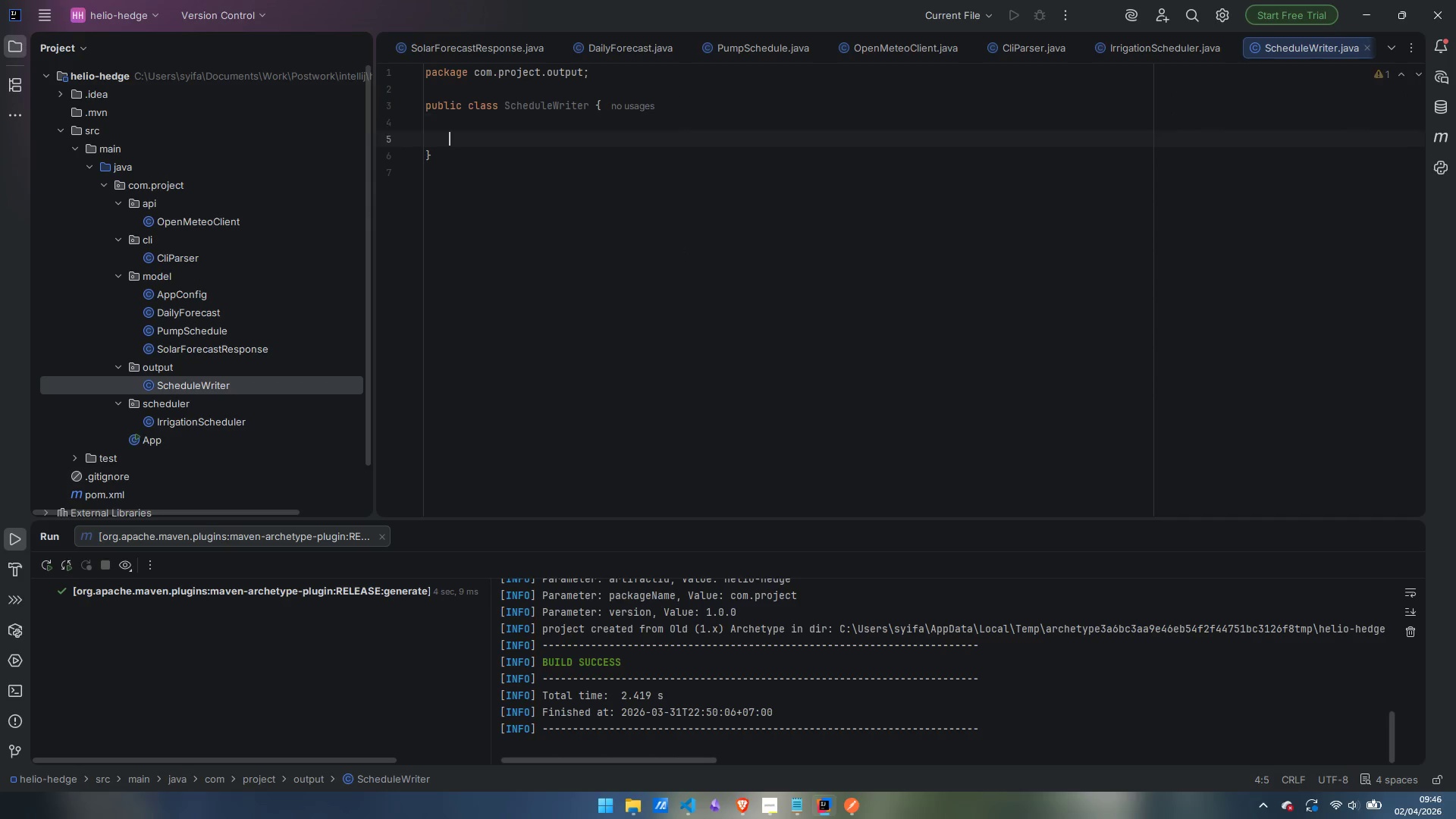 
key(Enter)
 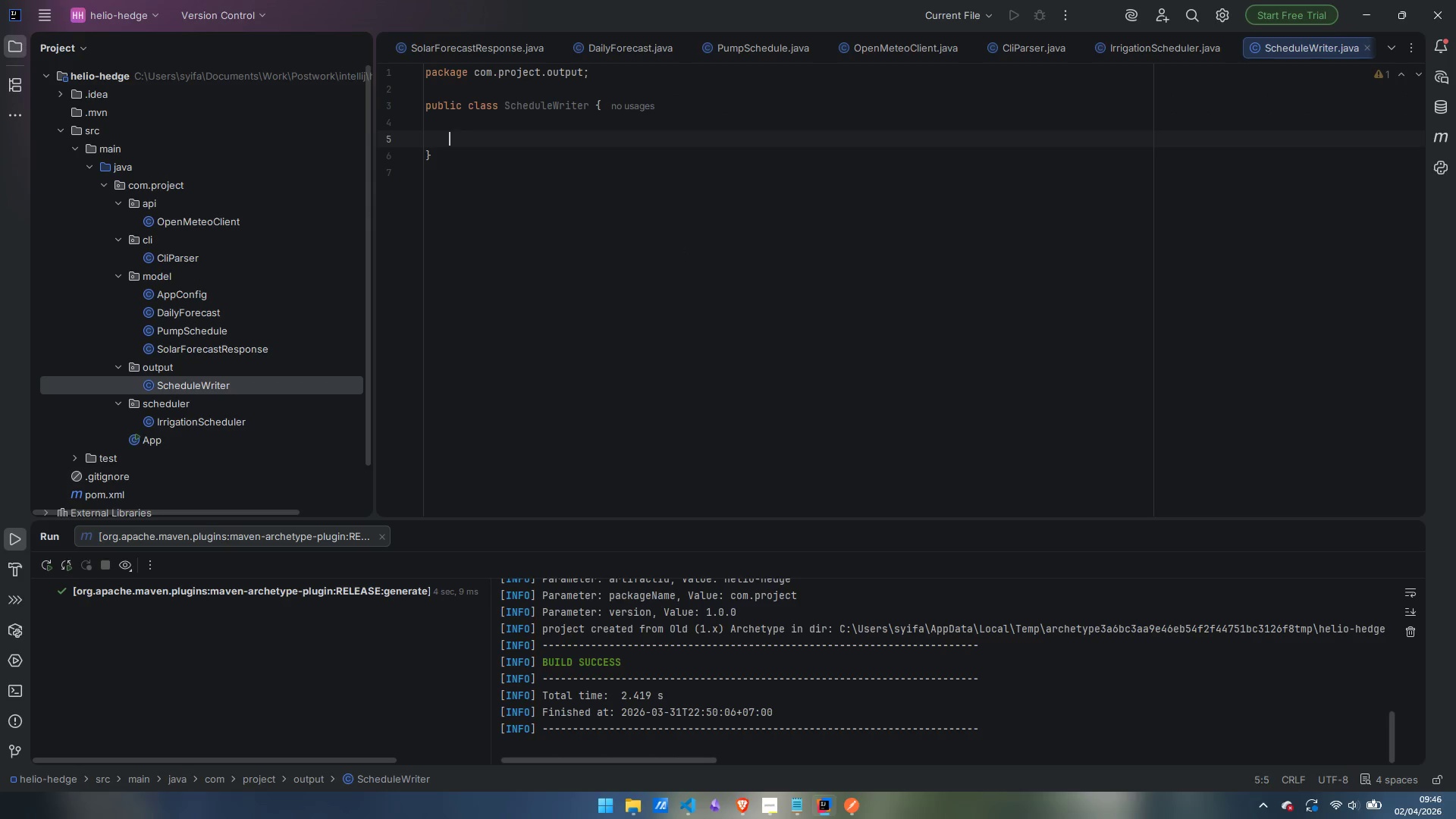 
key(Enter)
 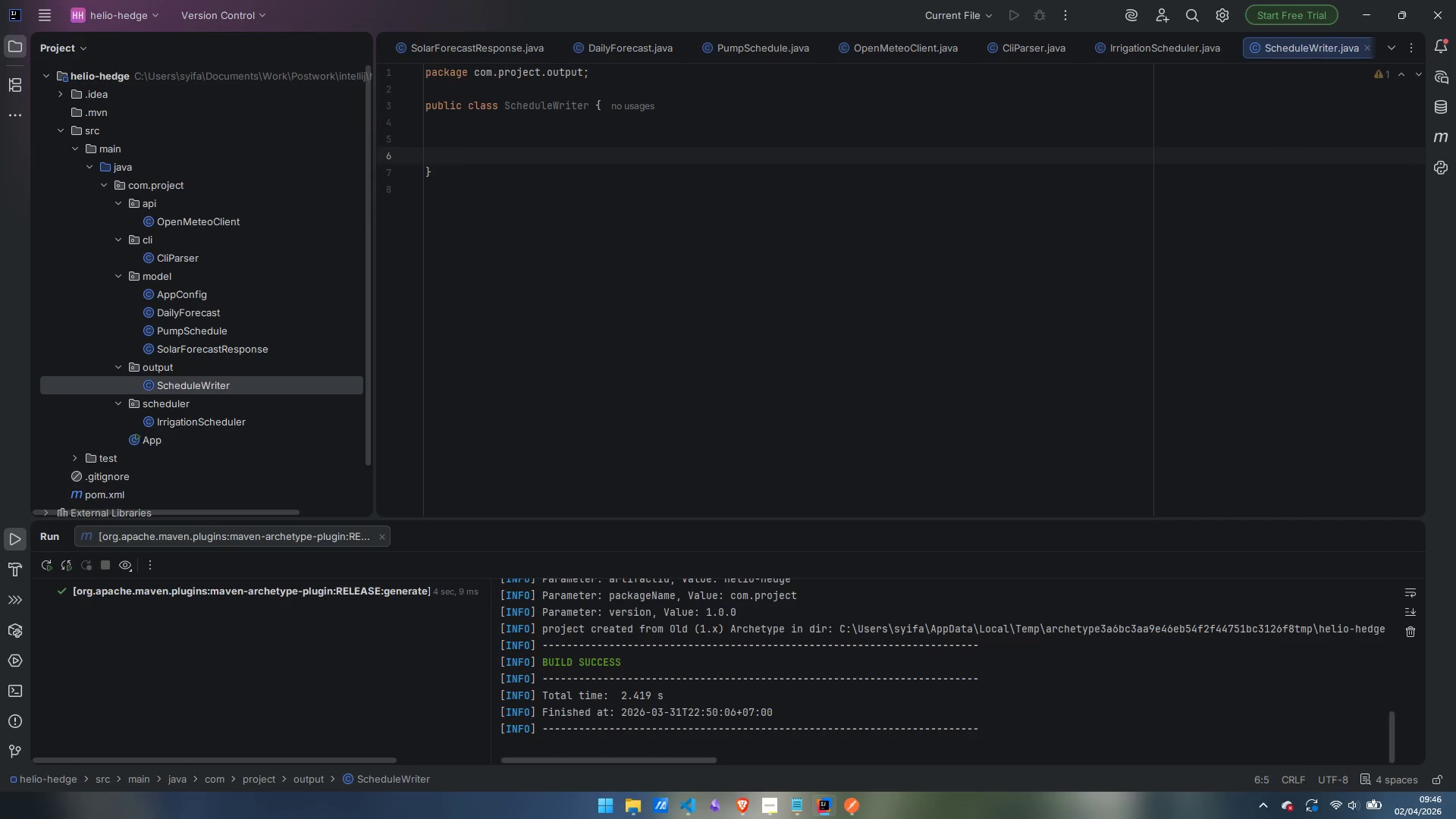 
key(ArrowUp)
 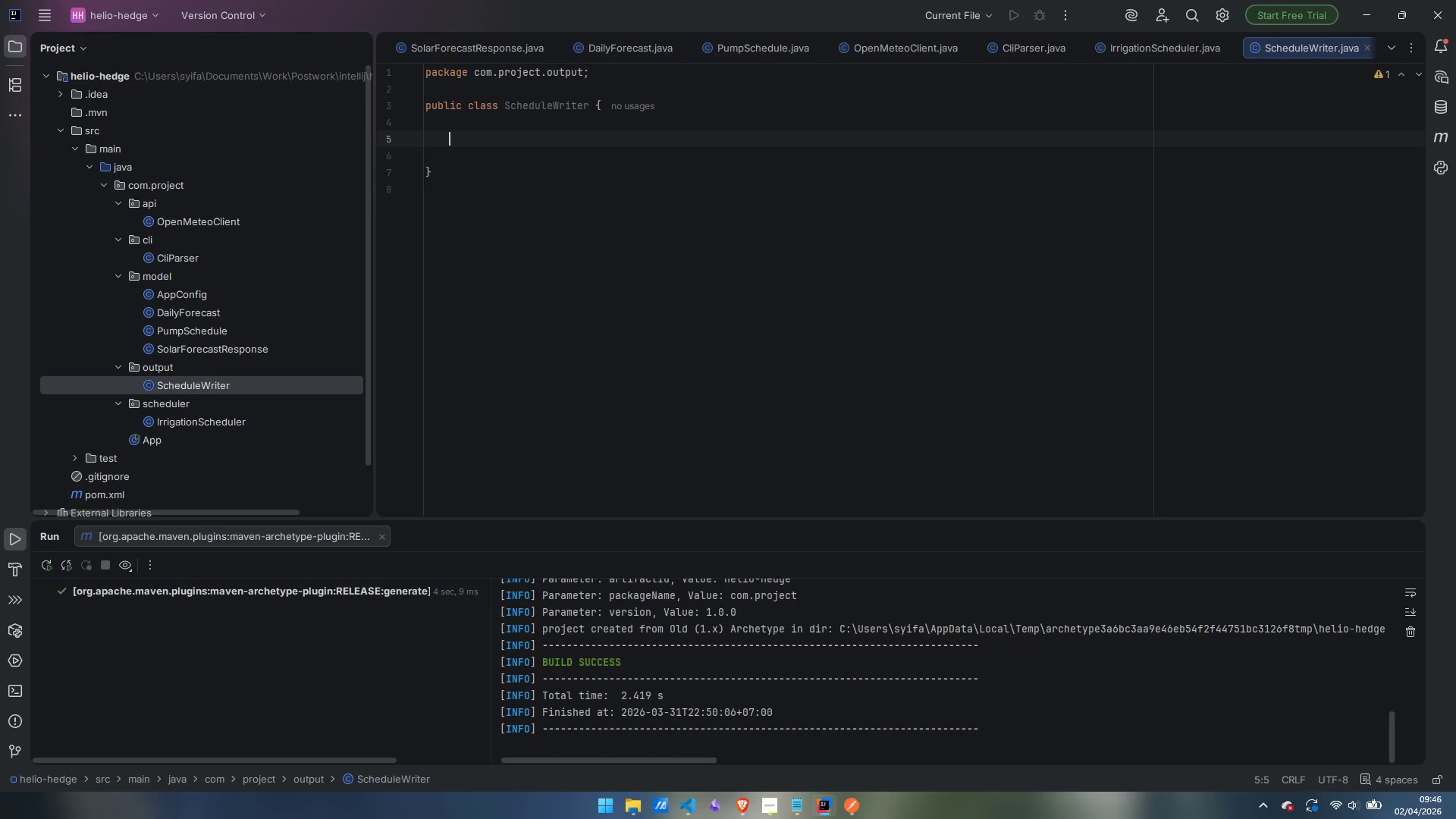 
type(private static final ObjectMapper MAPPER = new ObjectMapper())
 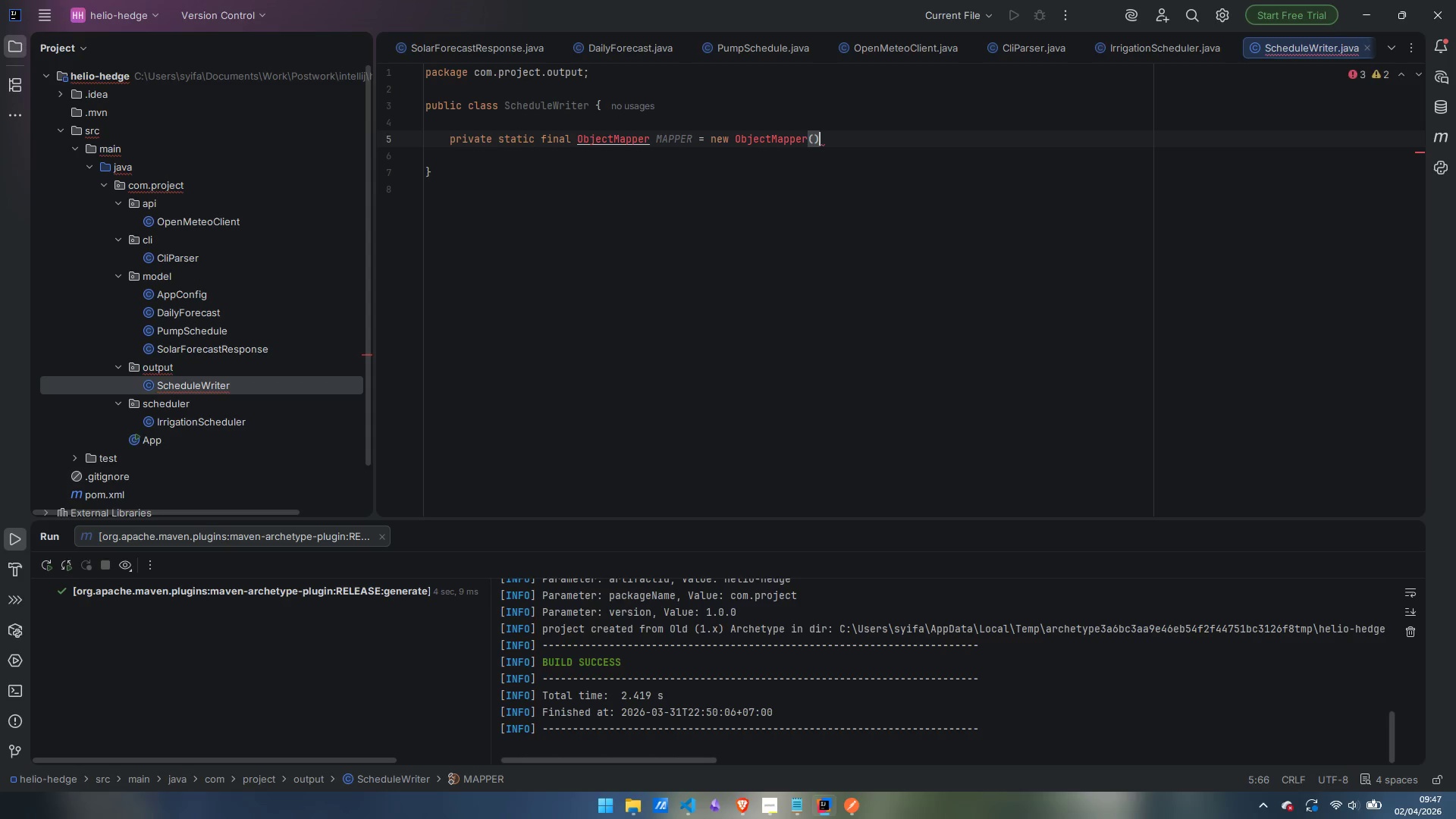 
key(ArrowLeft)
 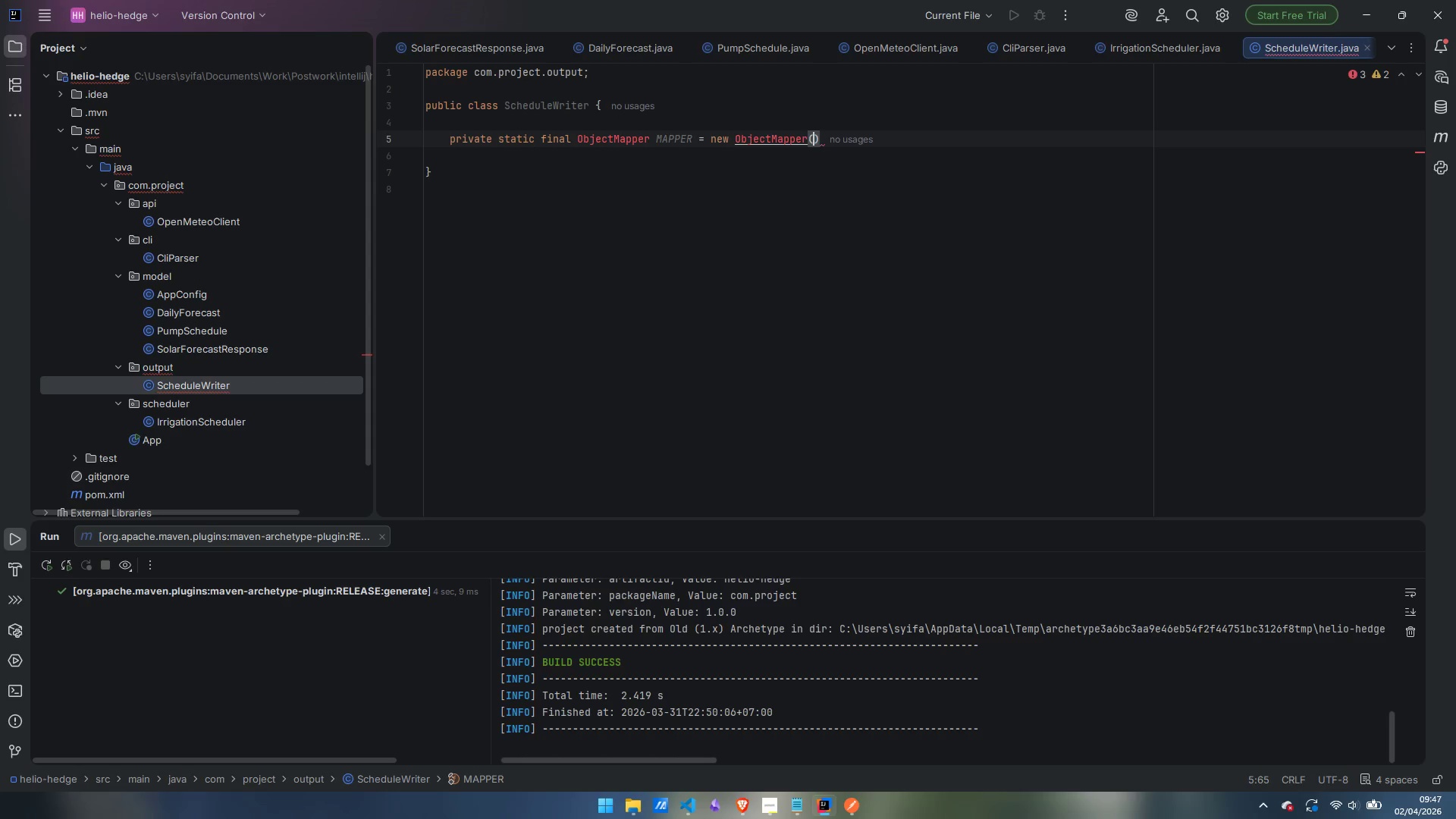 
key(ArrowLeft)
 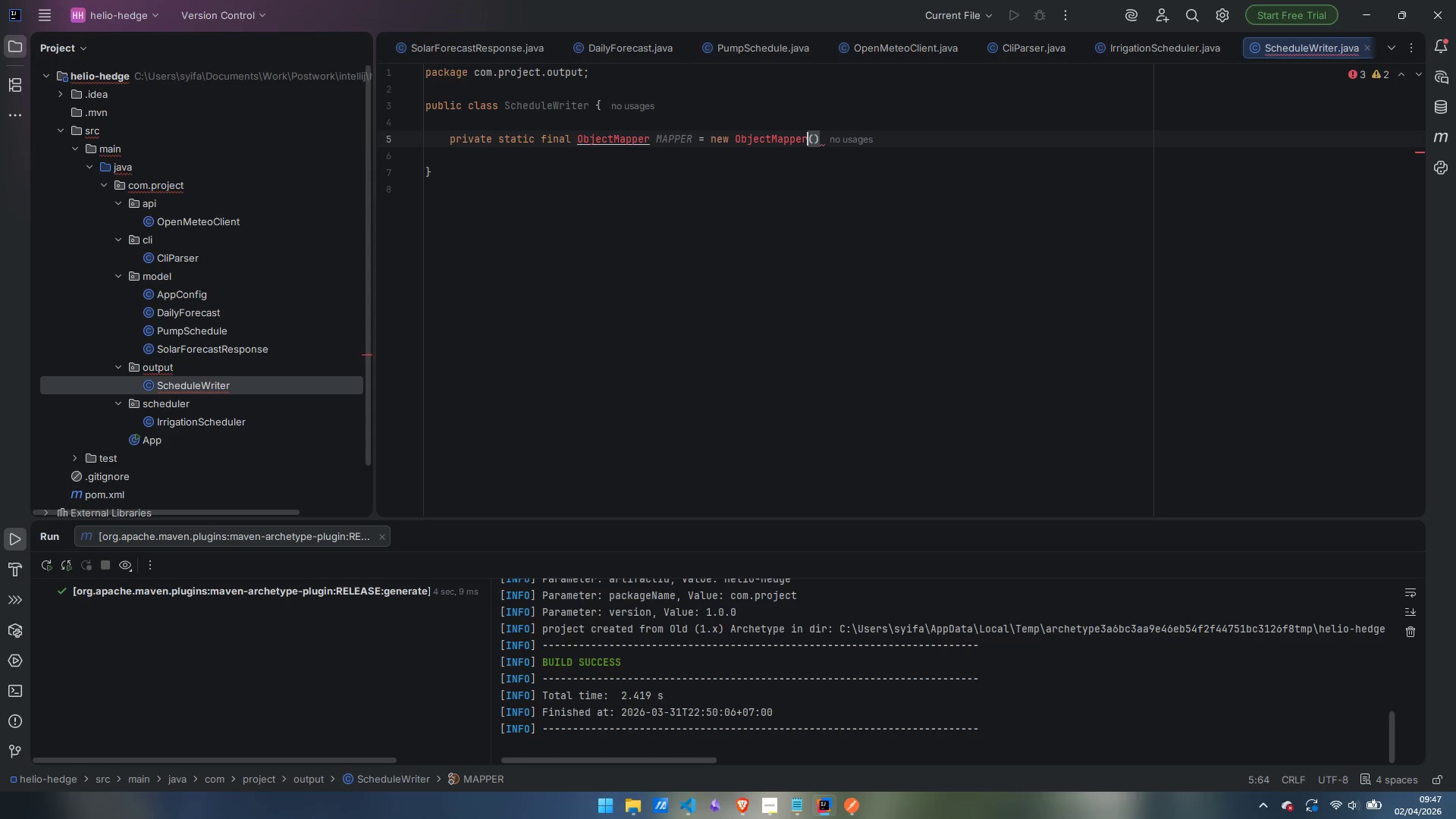 
key(Backspace)
 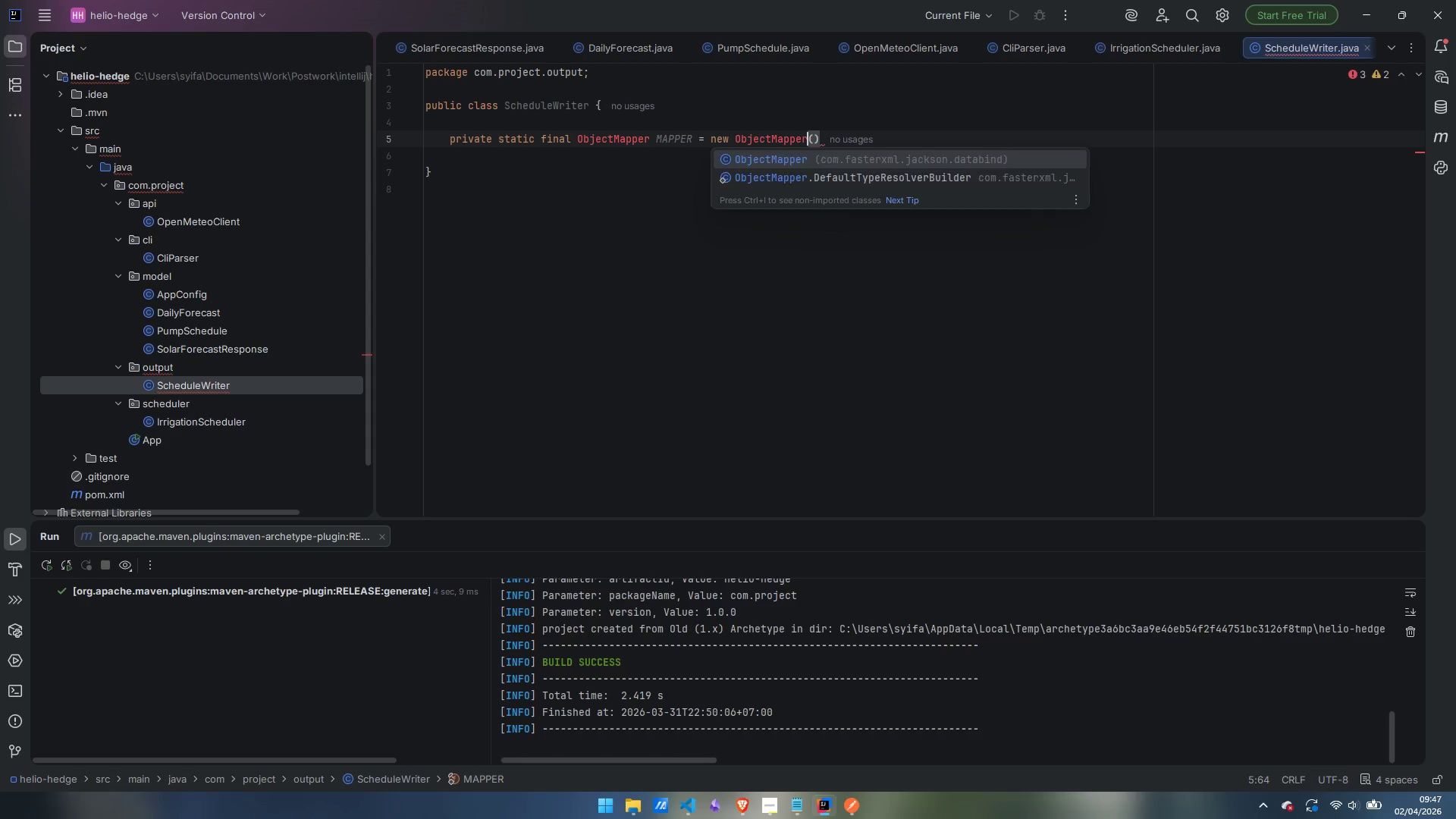 
key(R)
 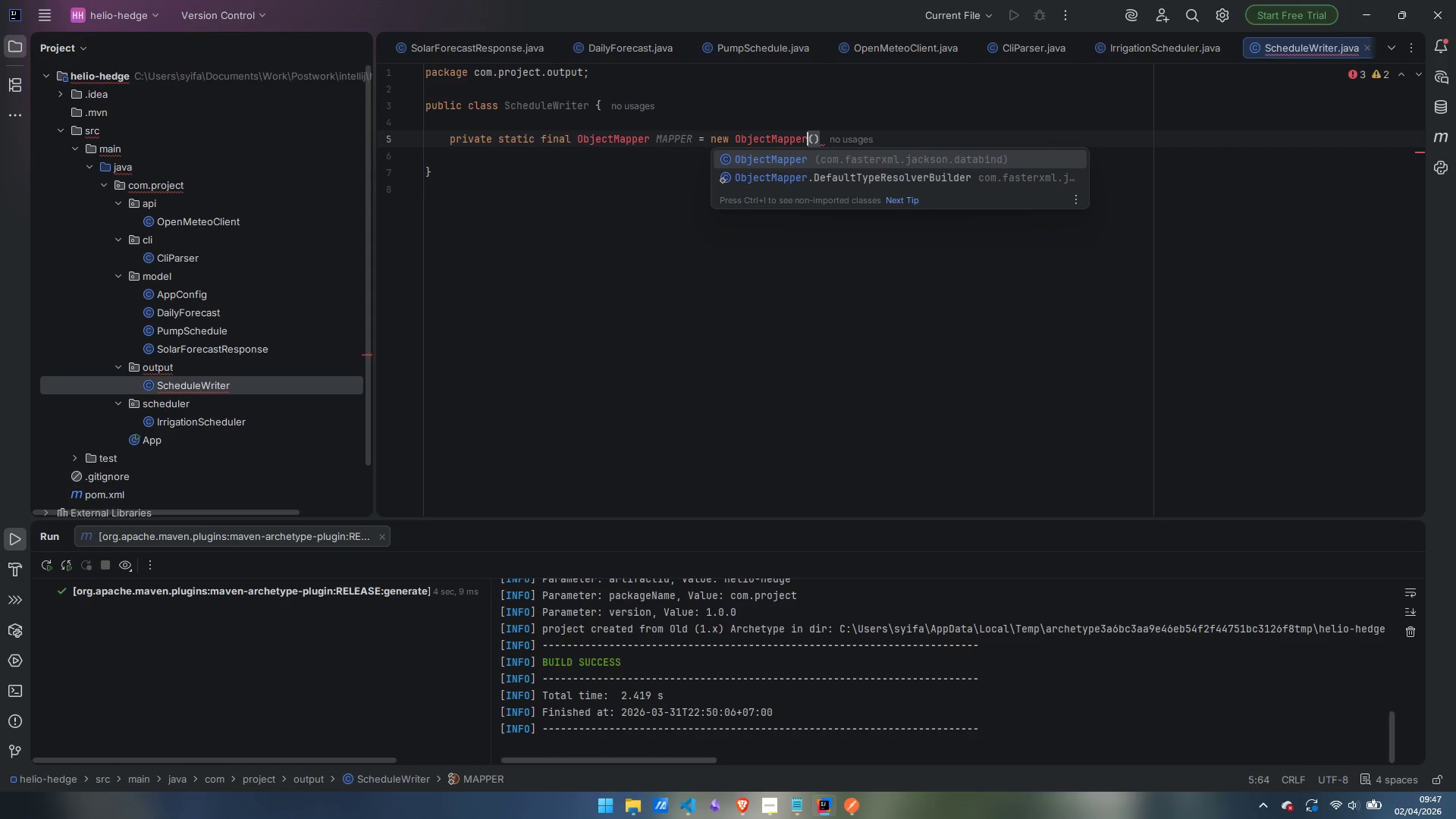 
key(Enter)
 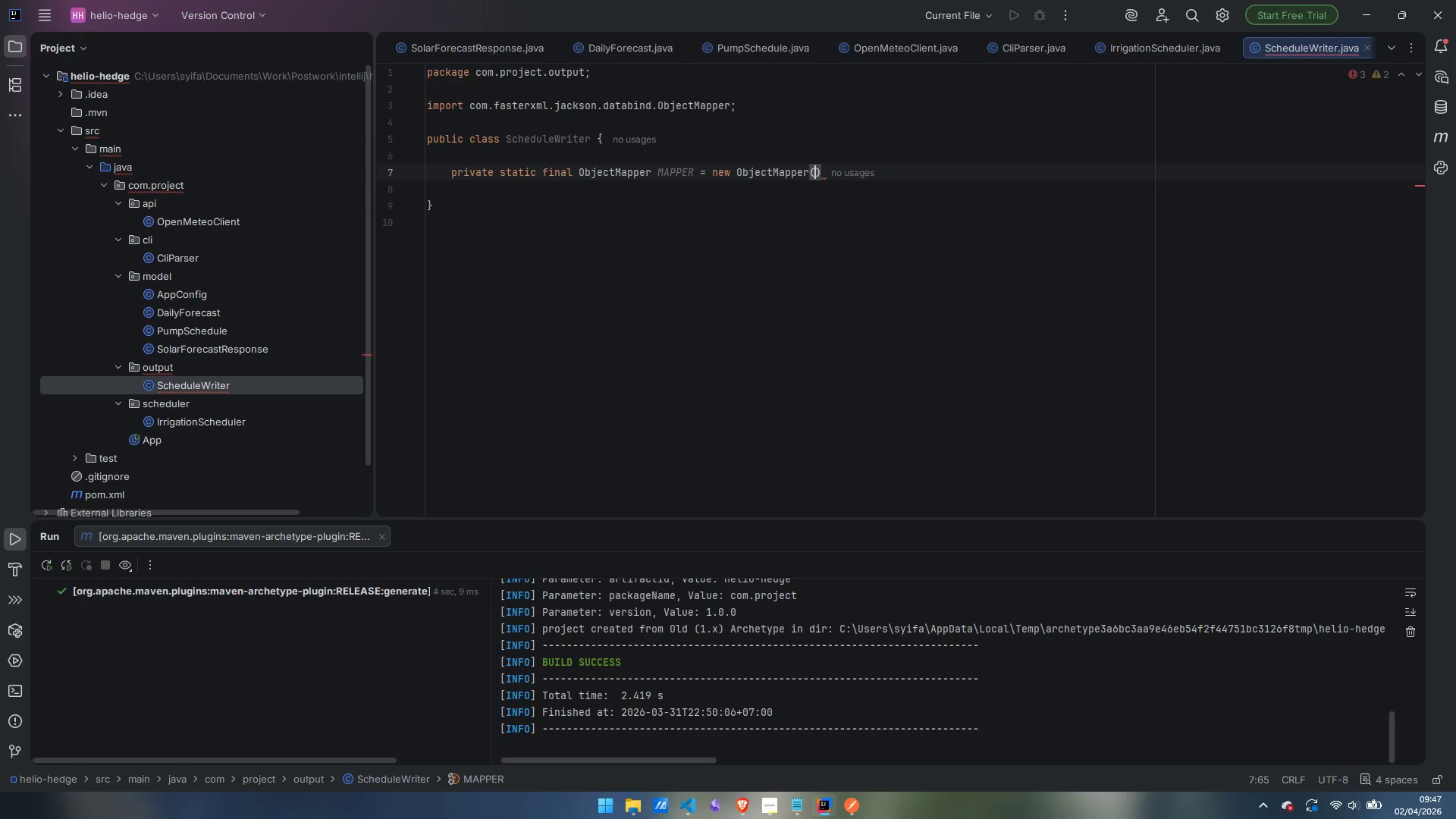 
key(Control+ControlLeft)
 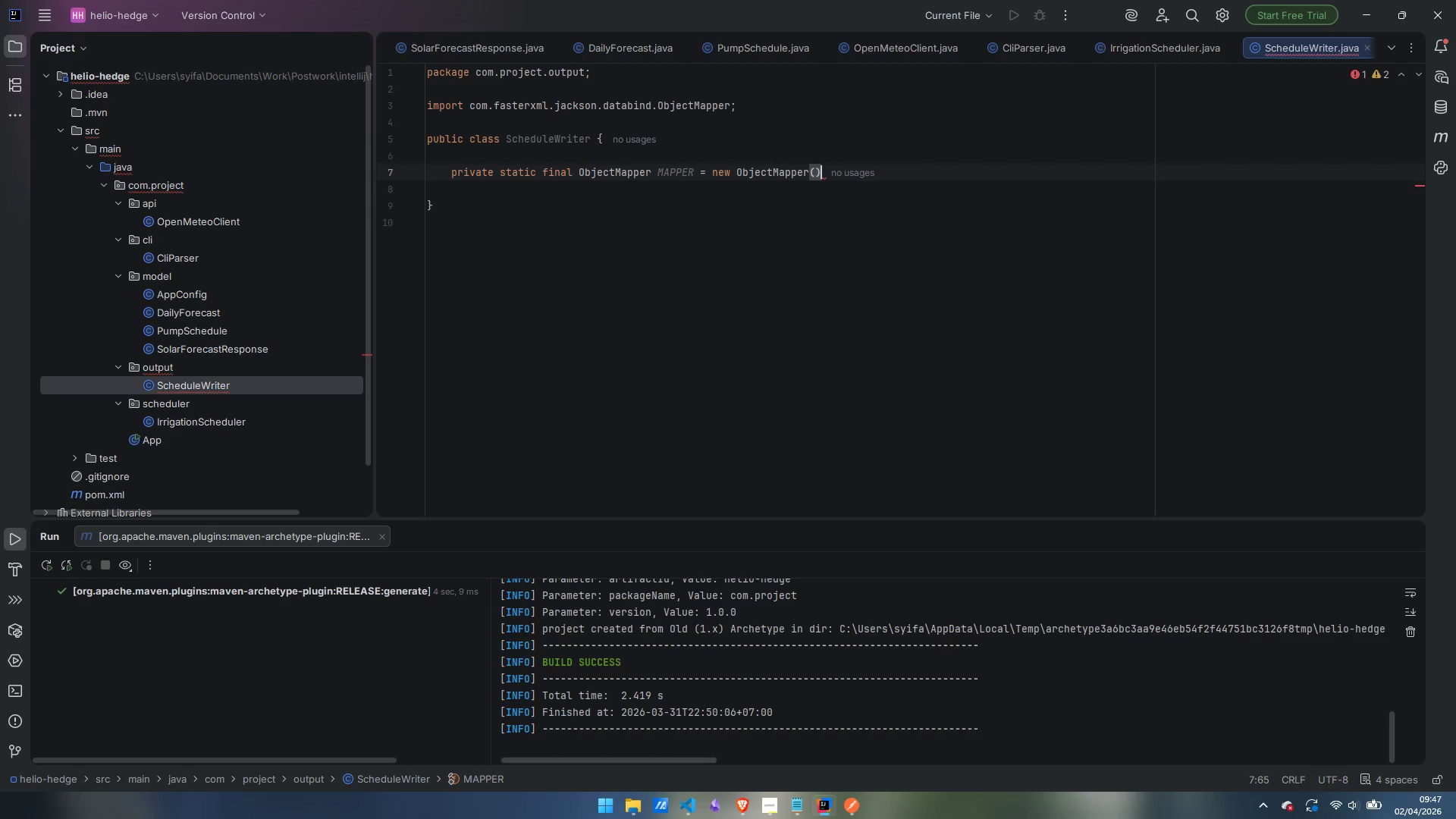 
key(Control+ArrowRight)
 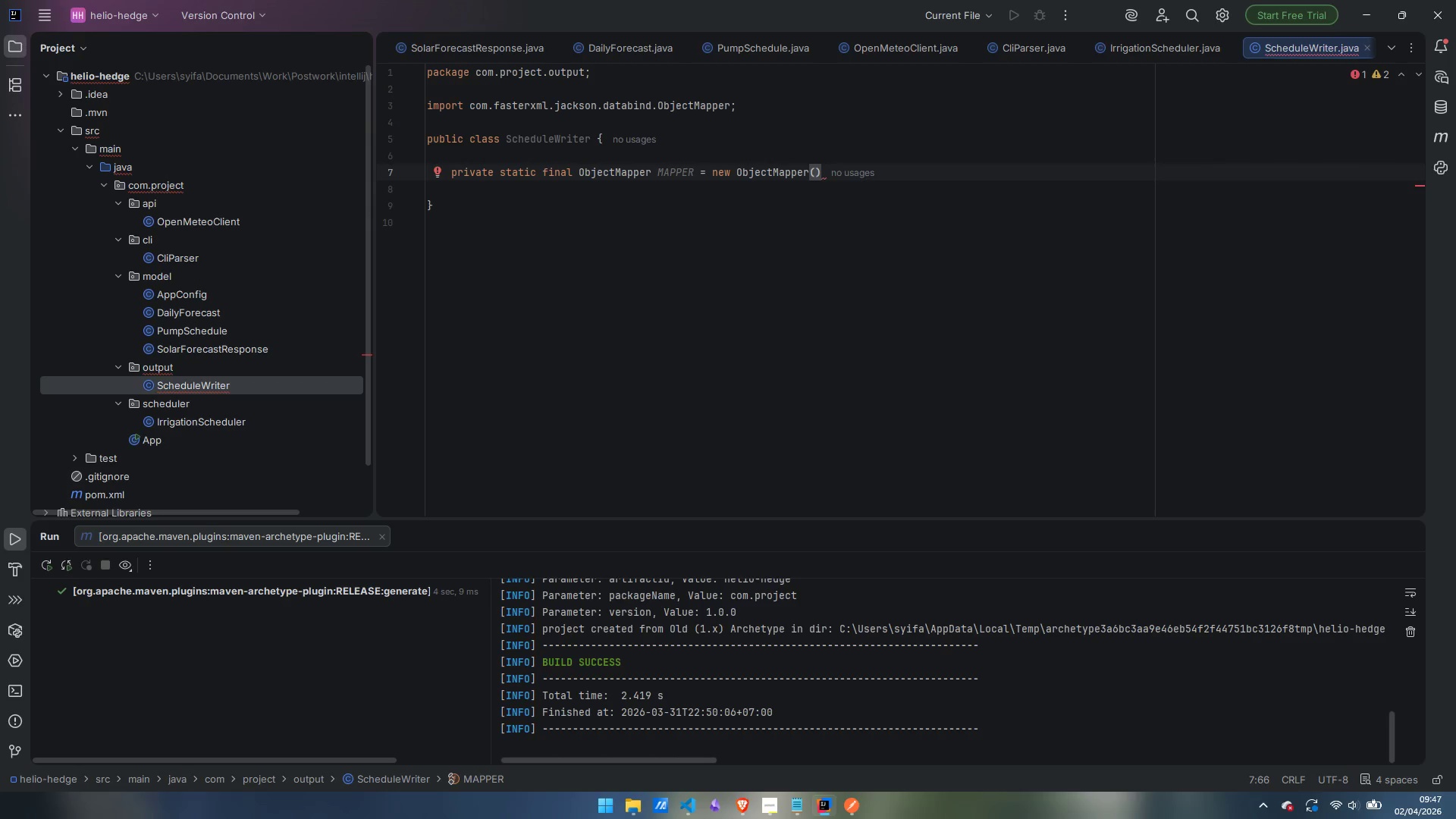 
type(.enl)
key(Backspace)
type(abnle)
key(Backspace)
key(Backspace)
key(Backspace)
type(le)
 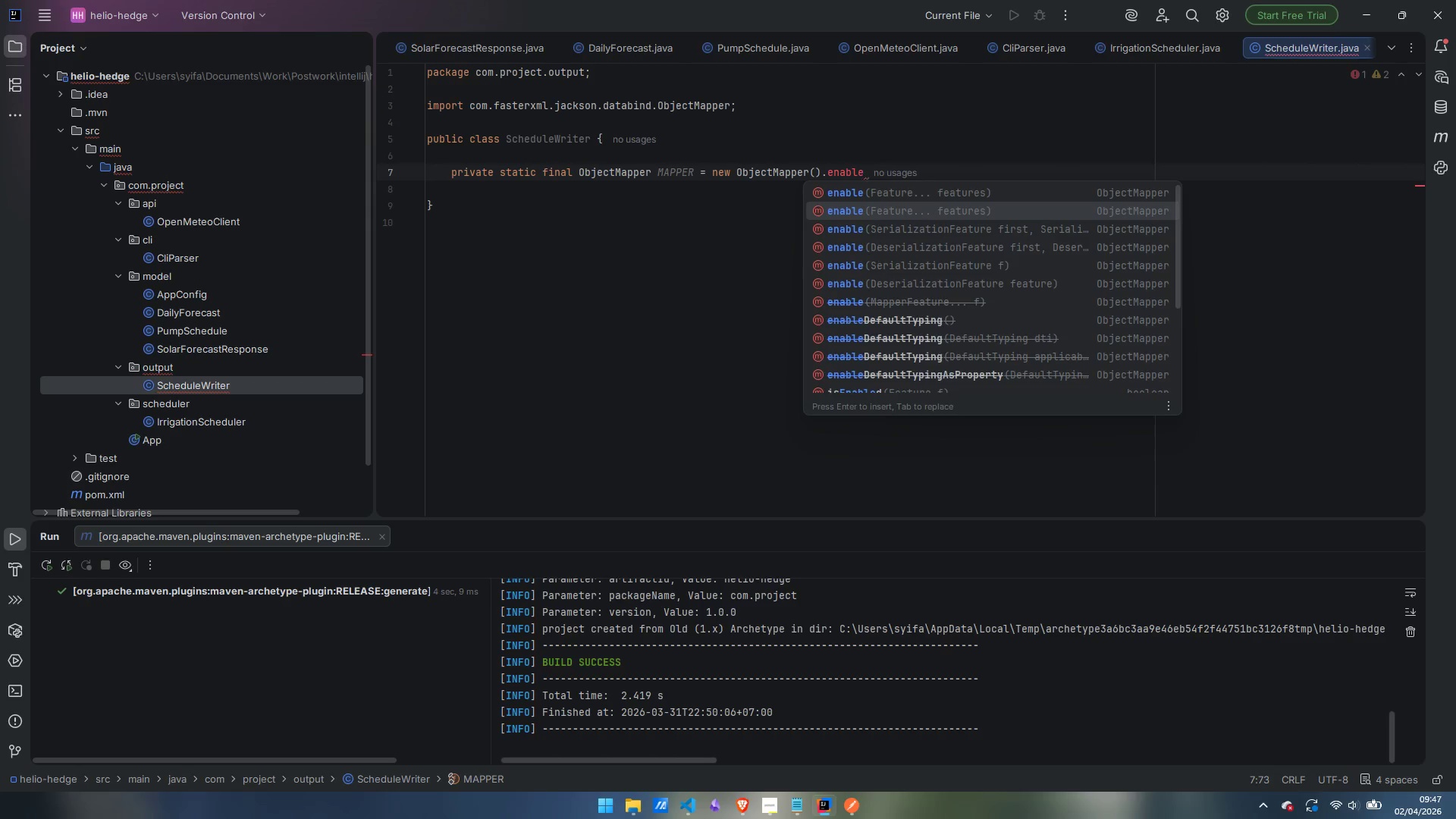 
key(Enter)
 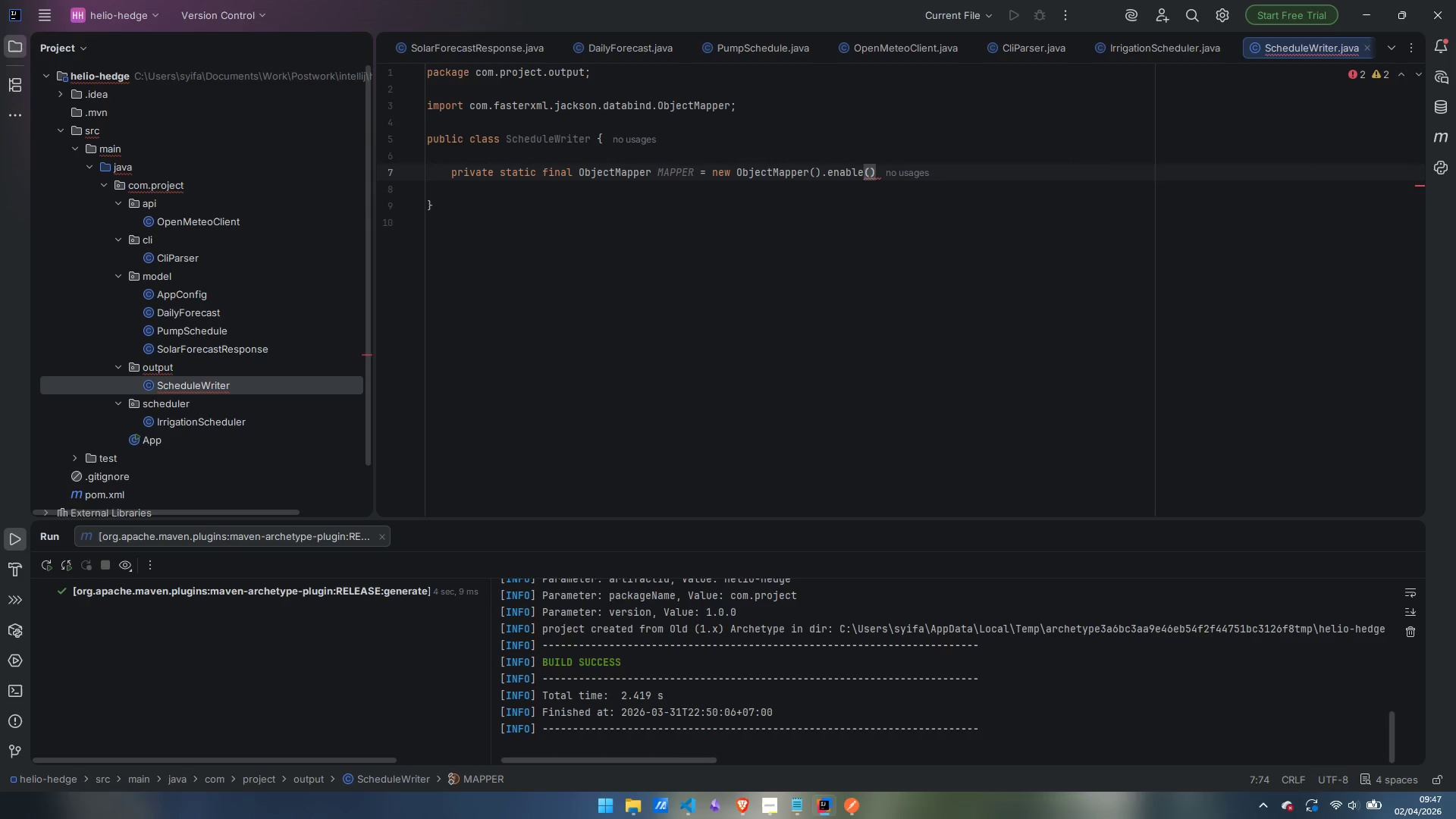 
type(Serailiz)
key(Backspace)
key(Backspace)
key(Backspace)
key(Backspace)
key(Backspace)
type(ializationFeature.INDEN)
 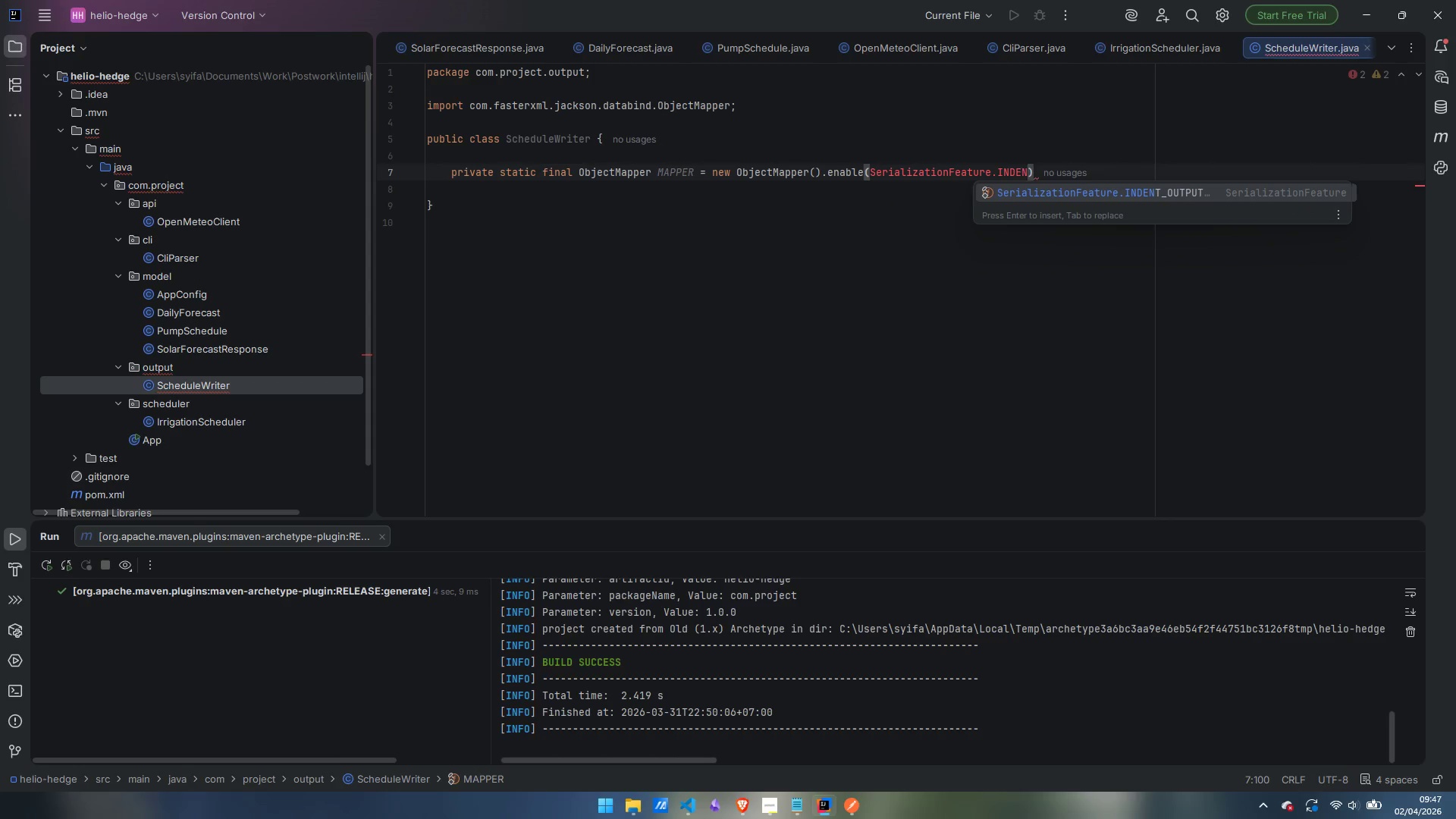 
key(Enter)
 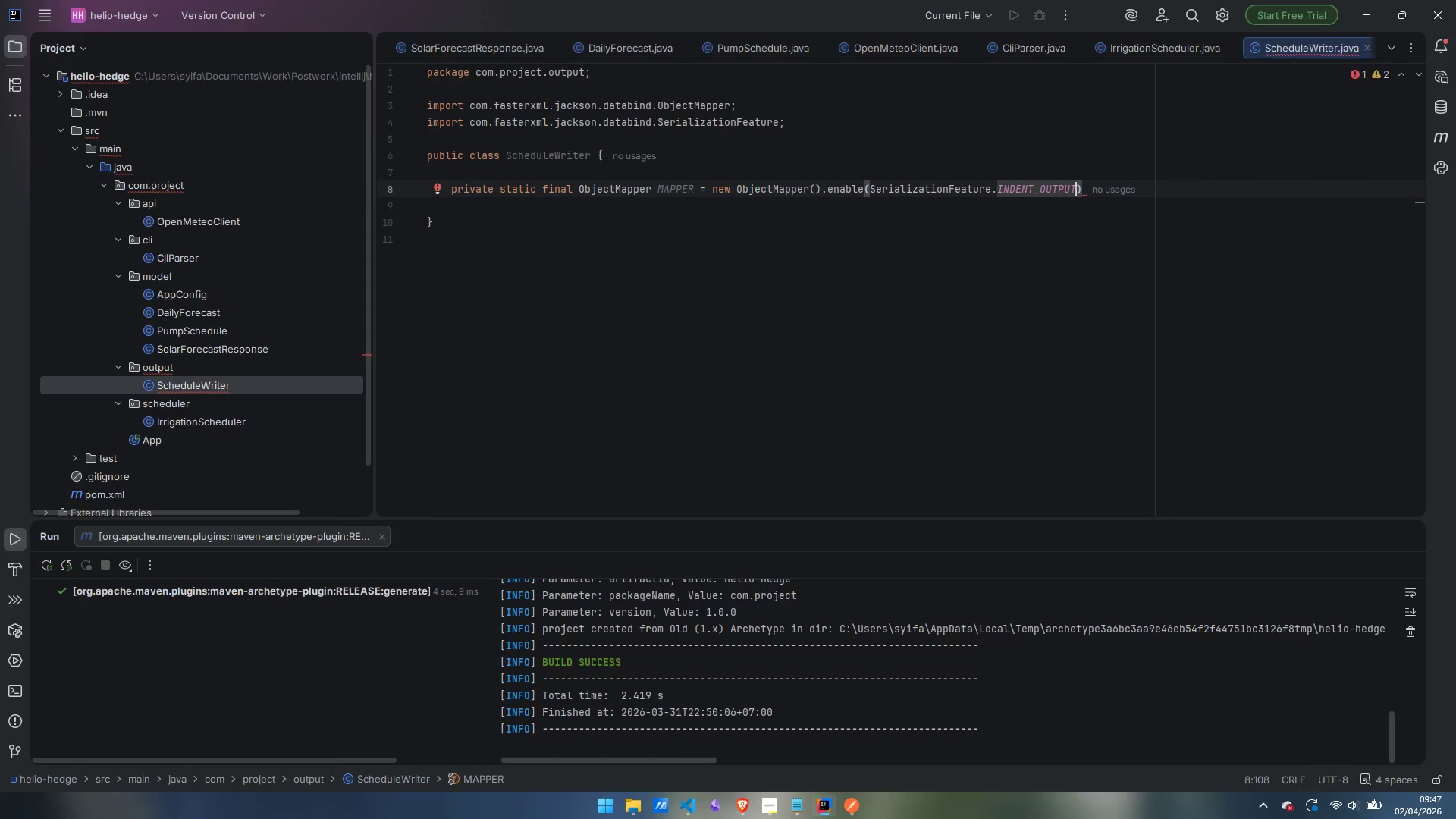 
key(ArrowRight)
 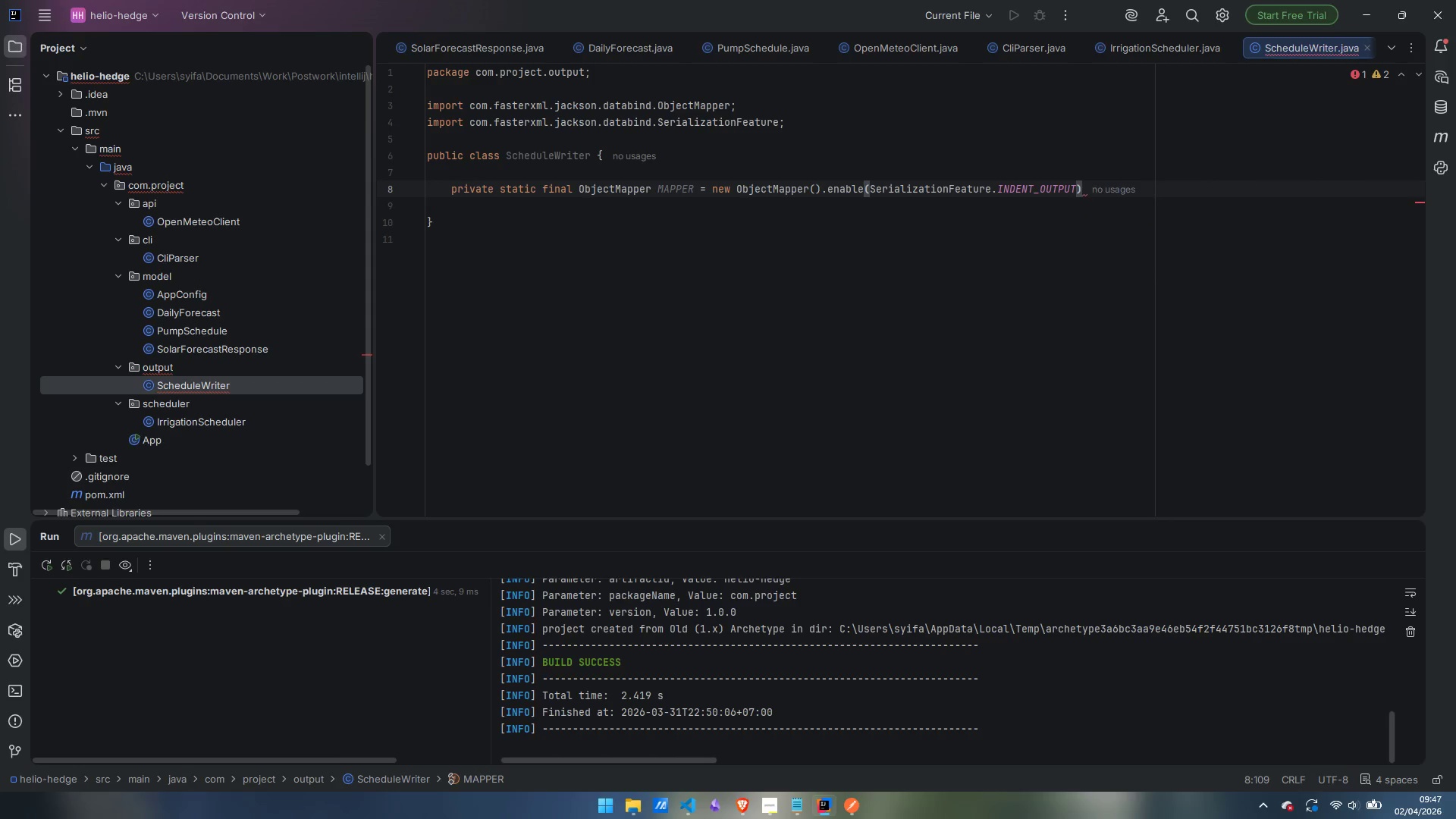 
key(Semicolon)
 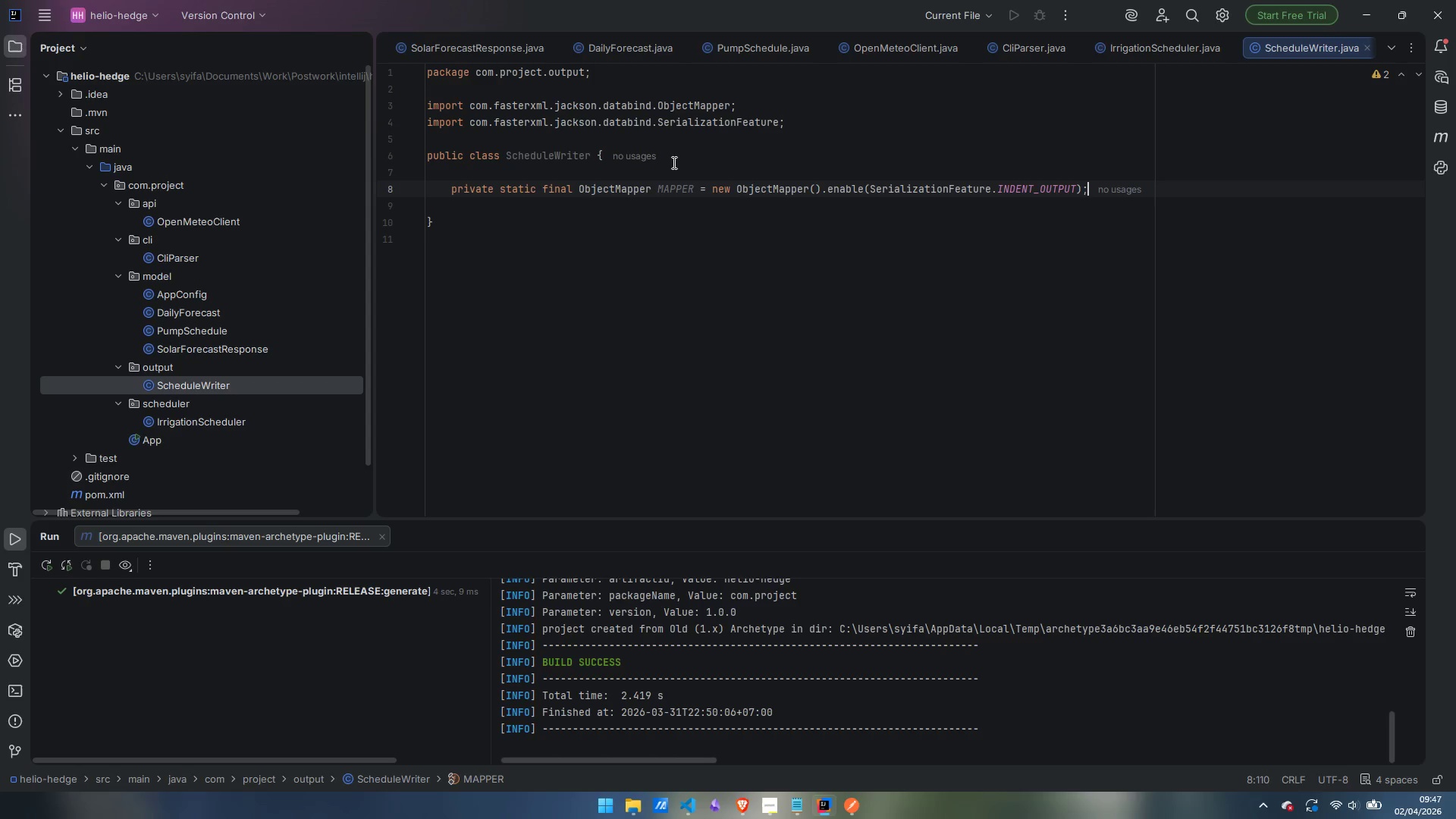 
wait(40.51)
 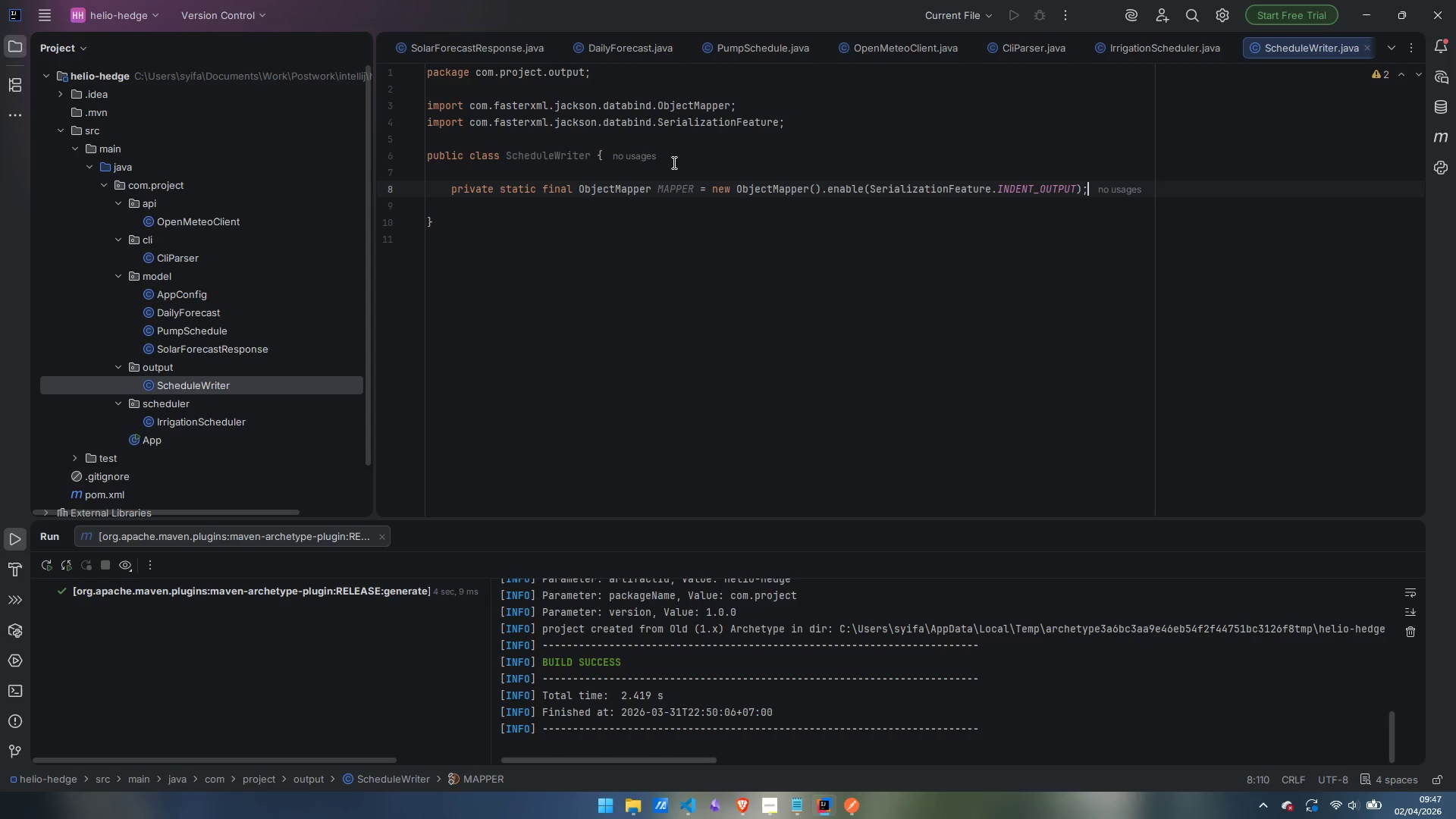 
key(Enter)
 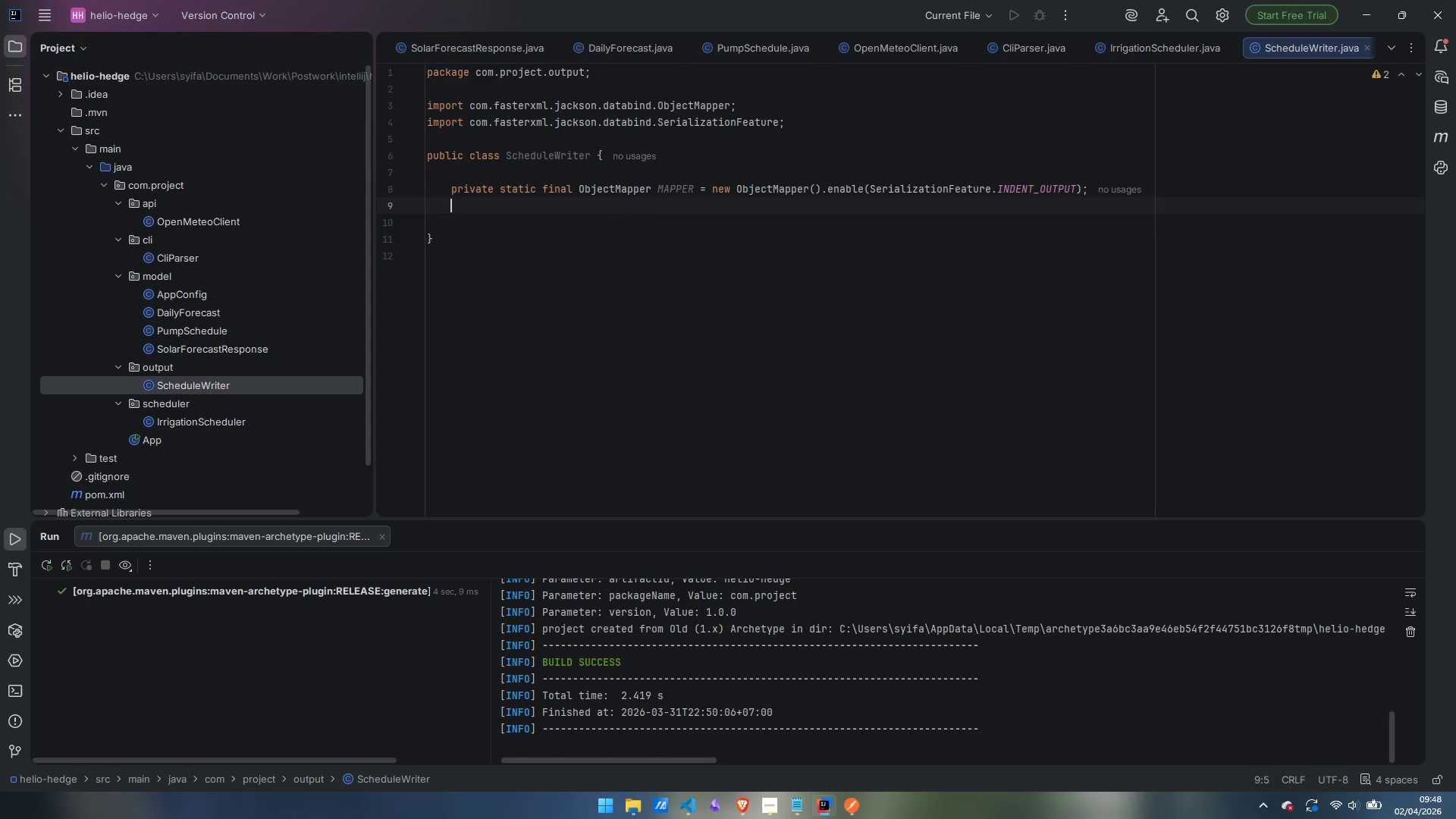 
key(Enter)
 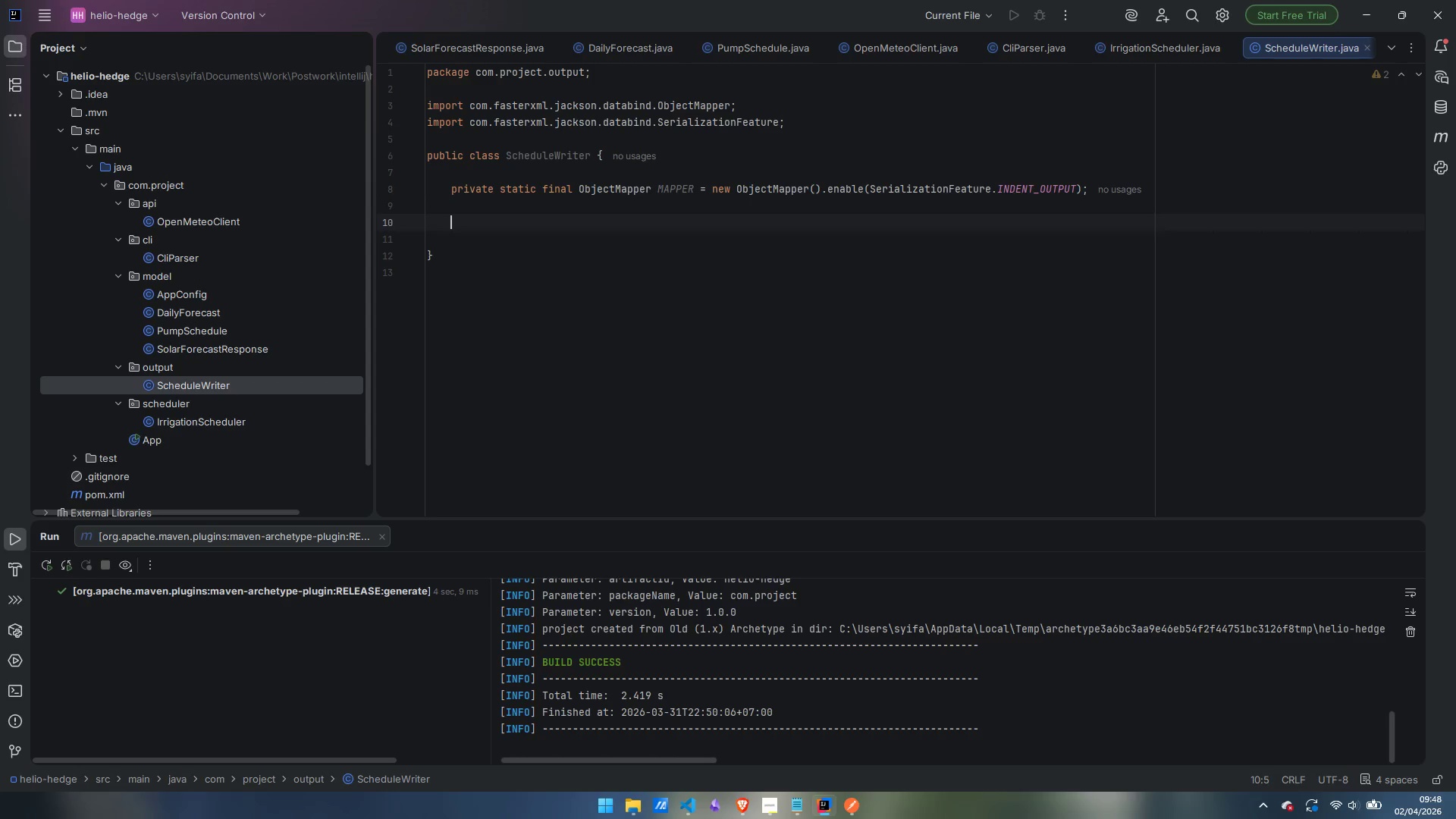 
type(private ScheduleWriter() {})
 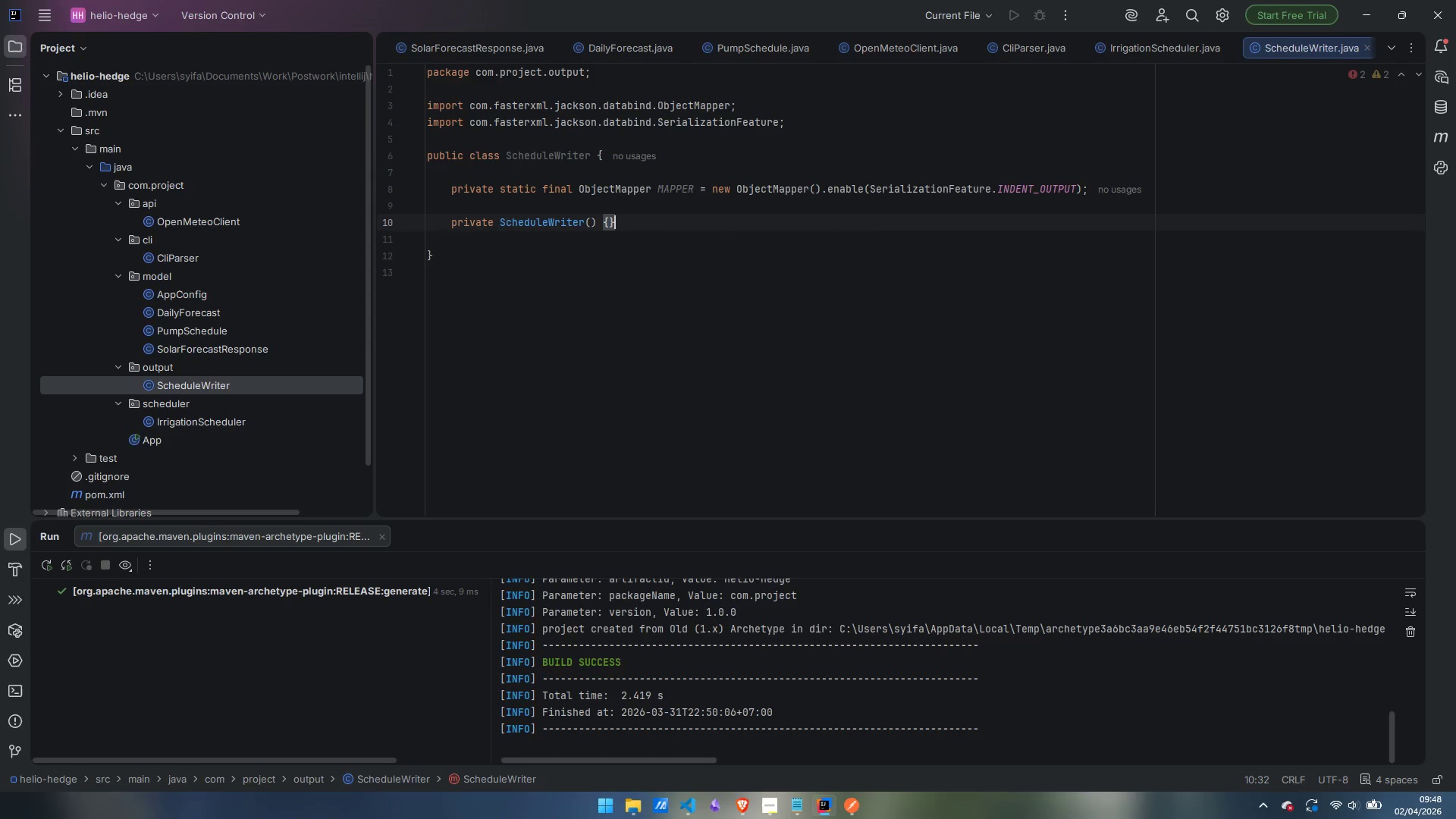 
wait(34.14)
 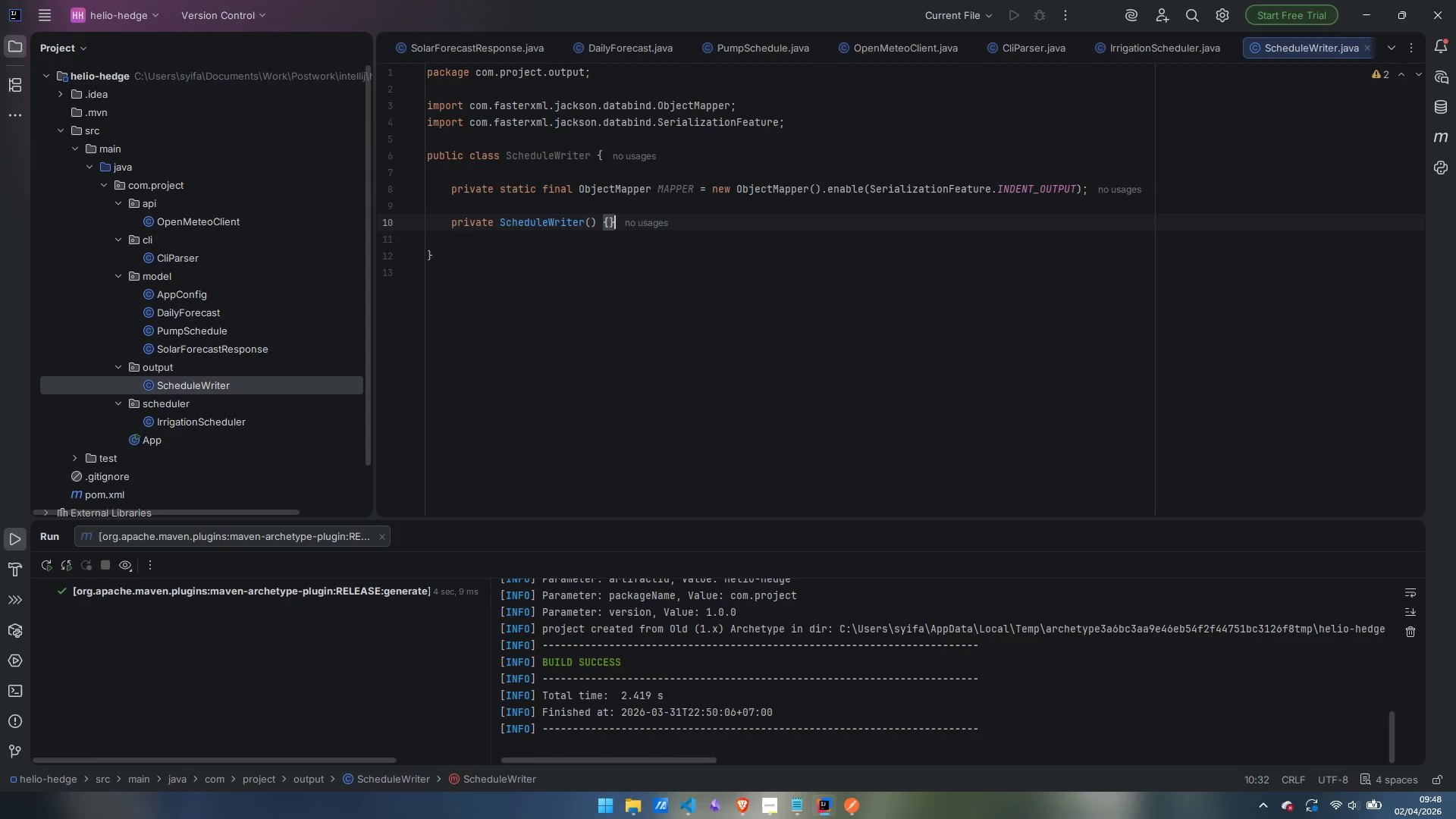 
key(Enter)
 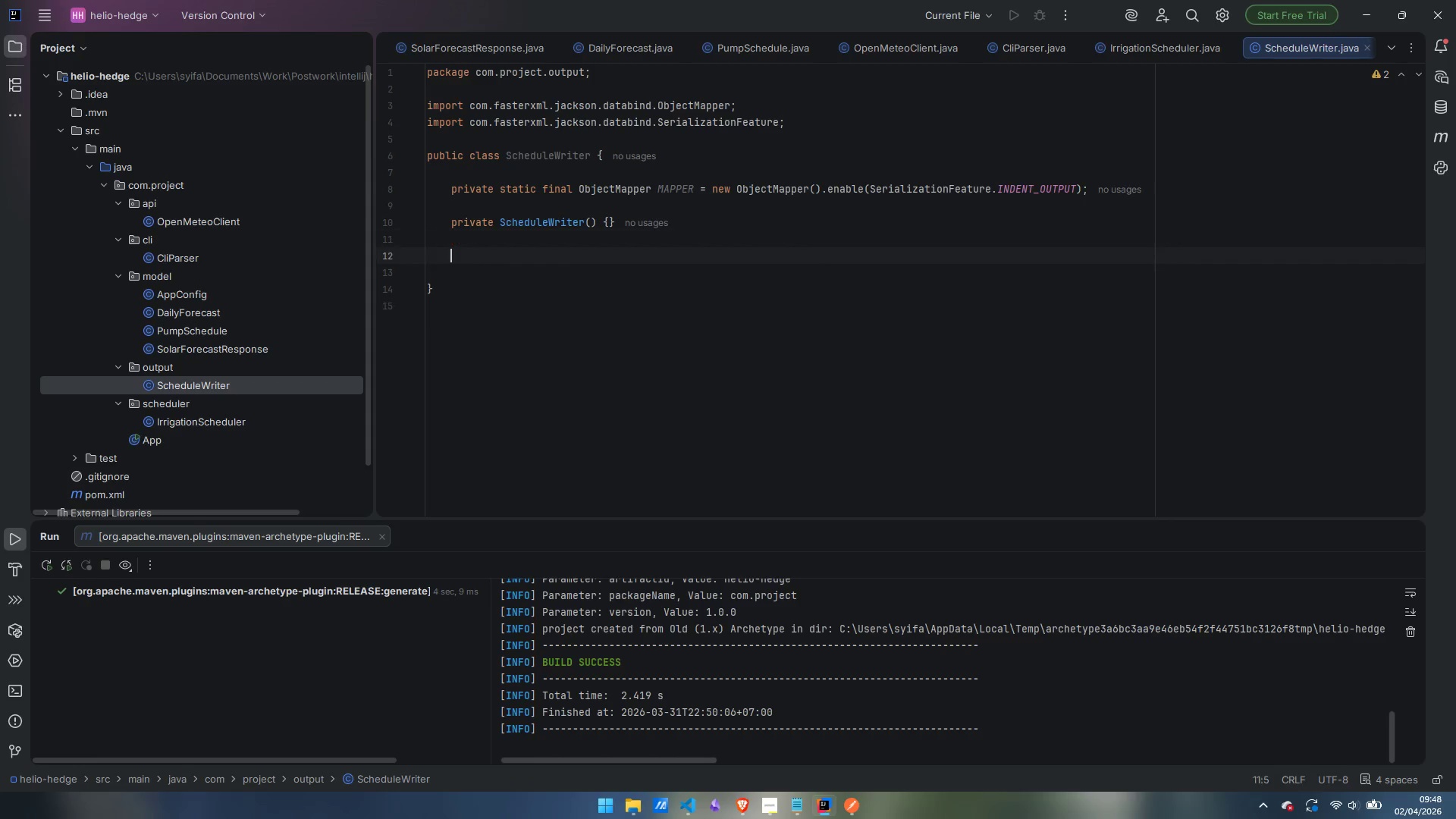 
key(Enter)
 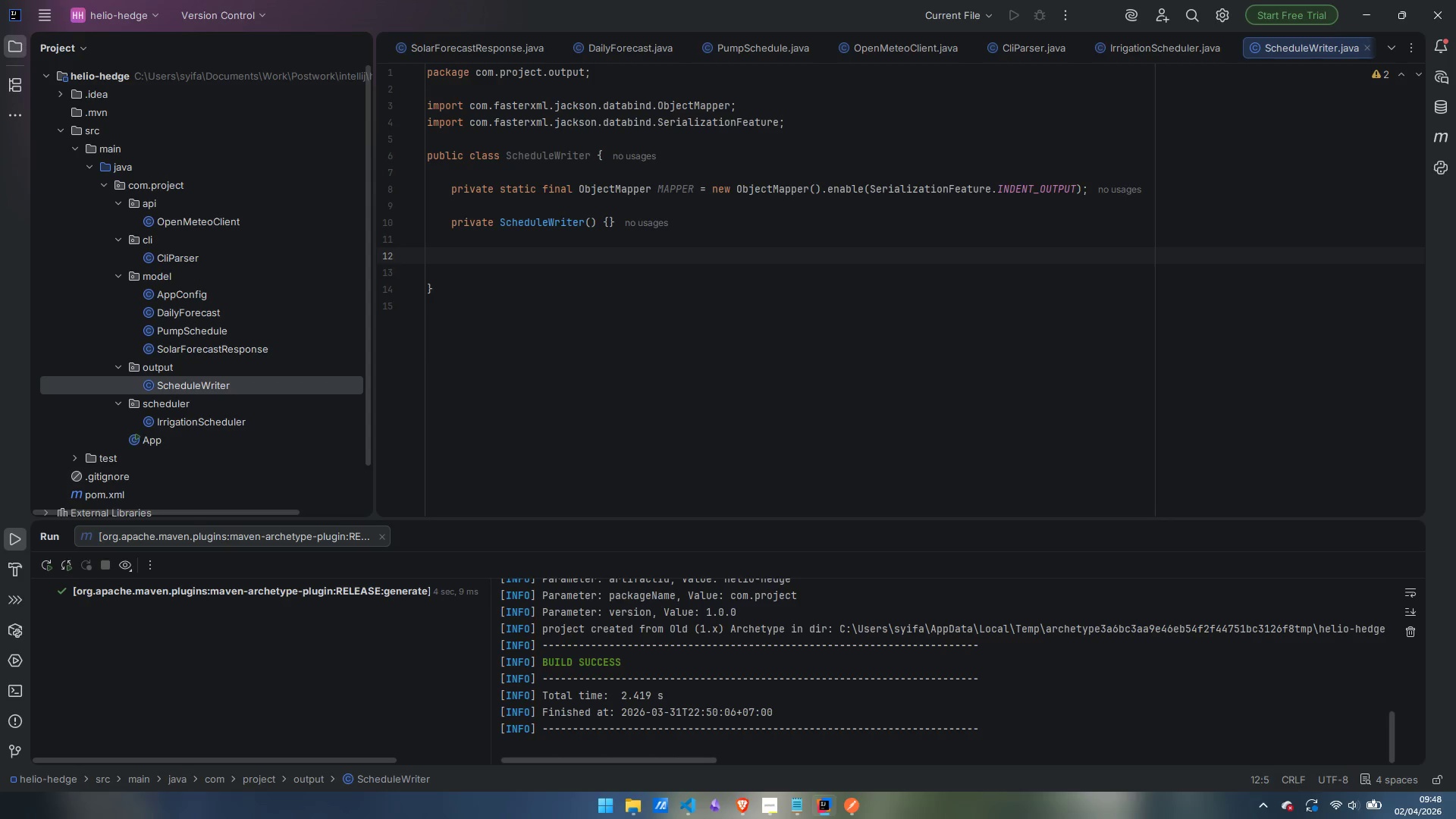 
wait(13.86)
 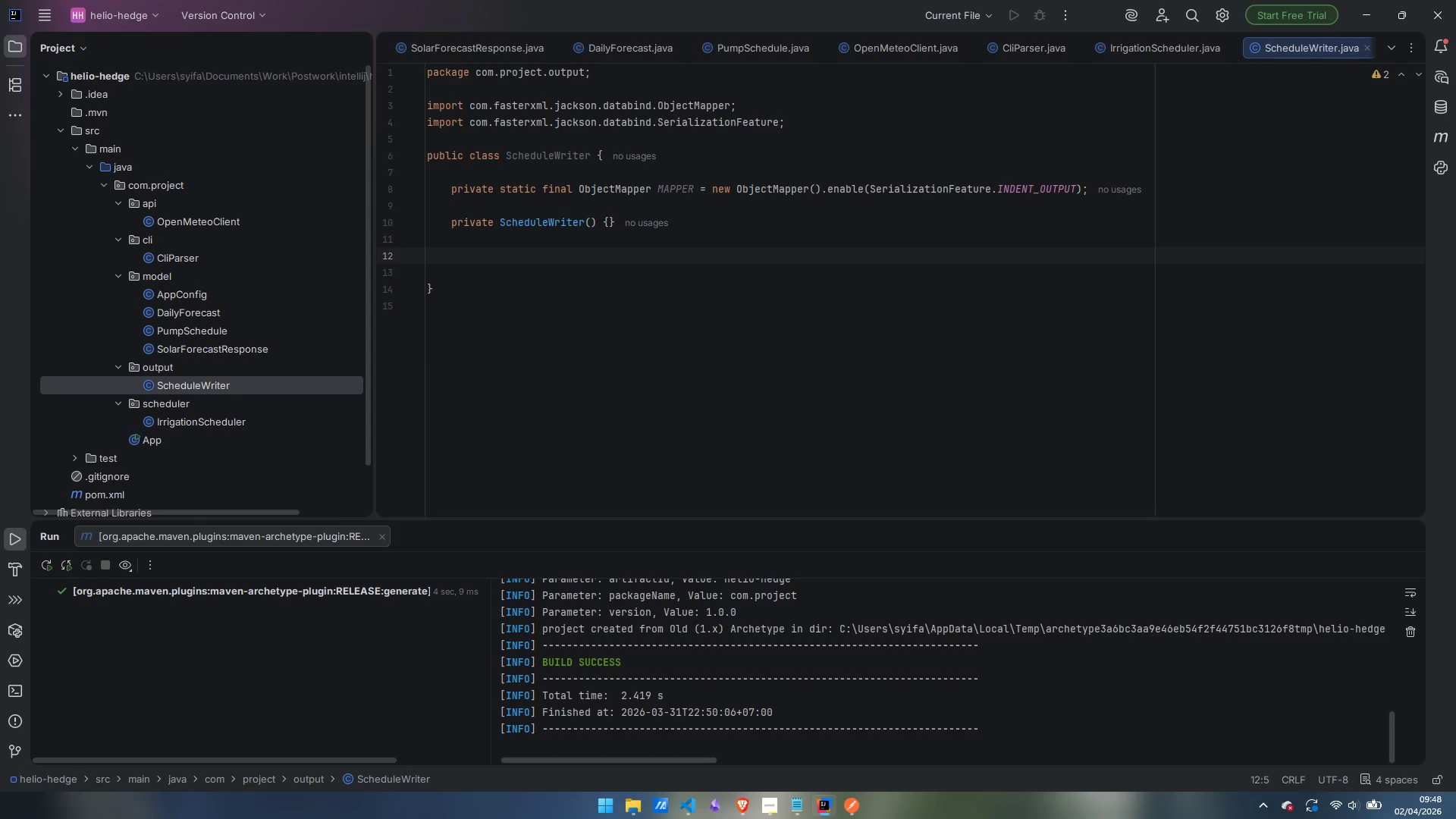 
type(private static void primt)
key(Backspace)
key(Backspace)
type(ntSummary(PumpSChe)
key(Backspace)
key(Backspace)
key(Backspace)
type(chedule)
 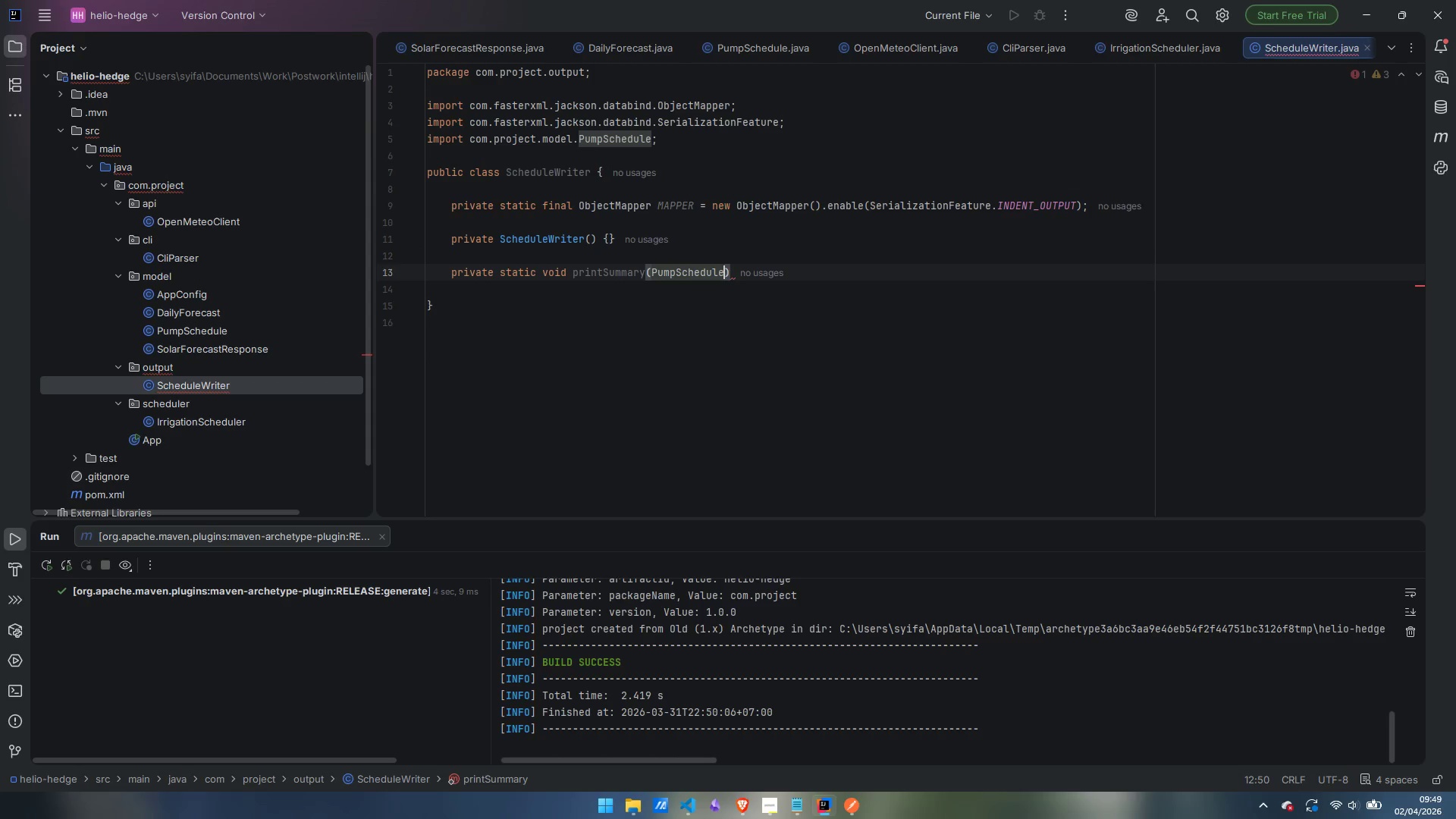 
 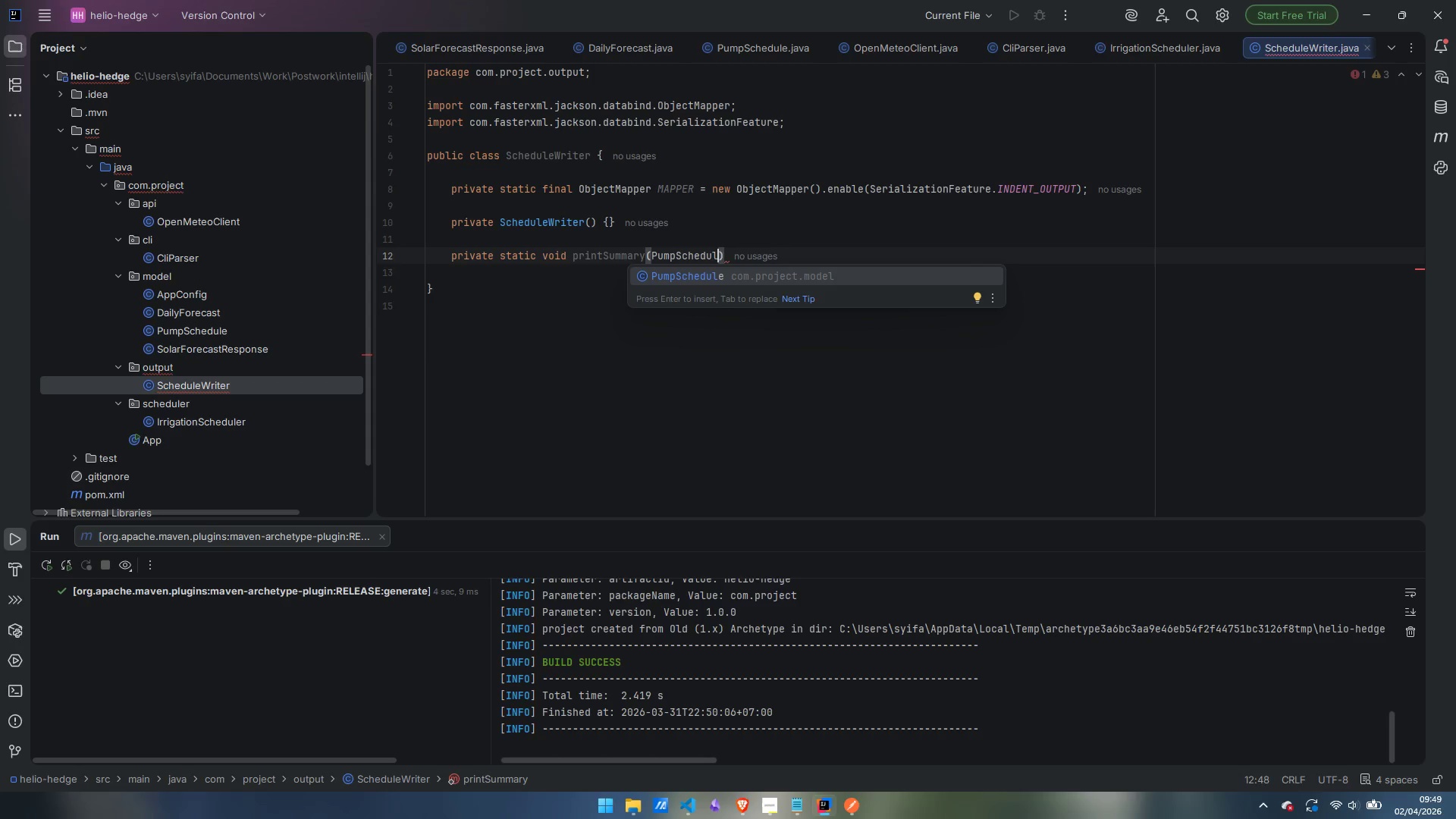 
key(Enter)
 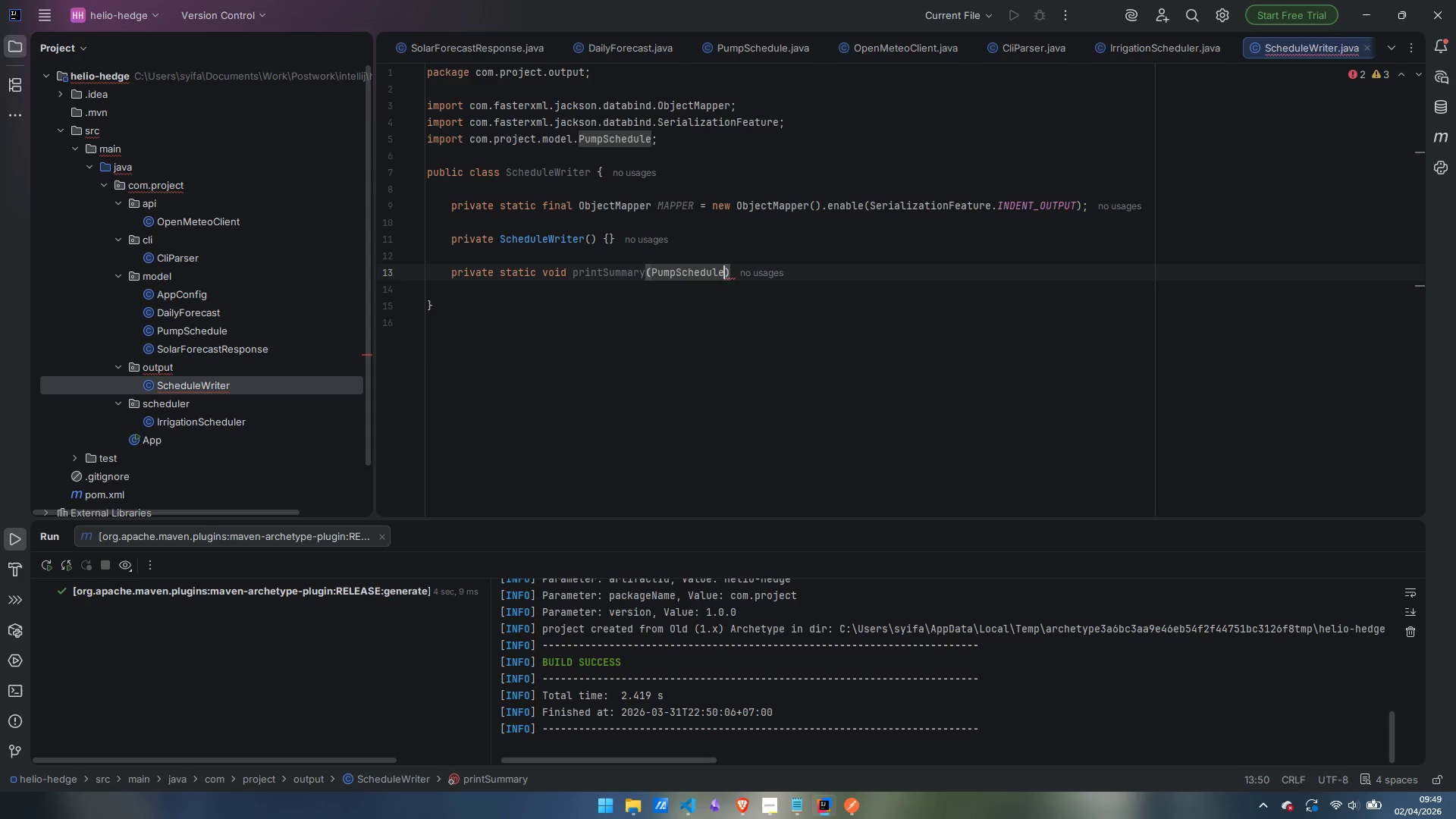 
type( schedule, String absiu)
key(Backspace)
key(Backspace)
type(olutePath)
 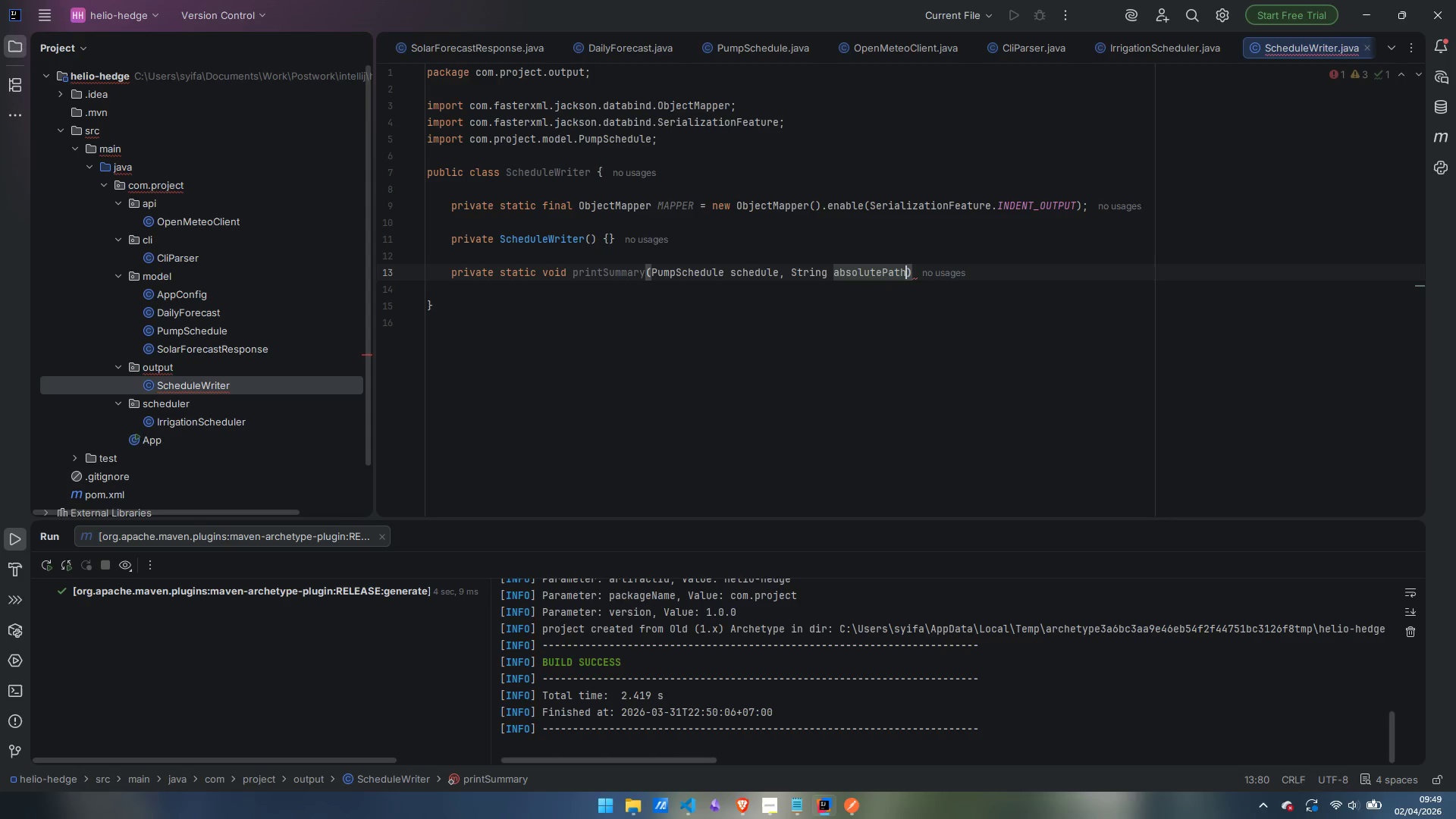 
key(ArrowRight)
 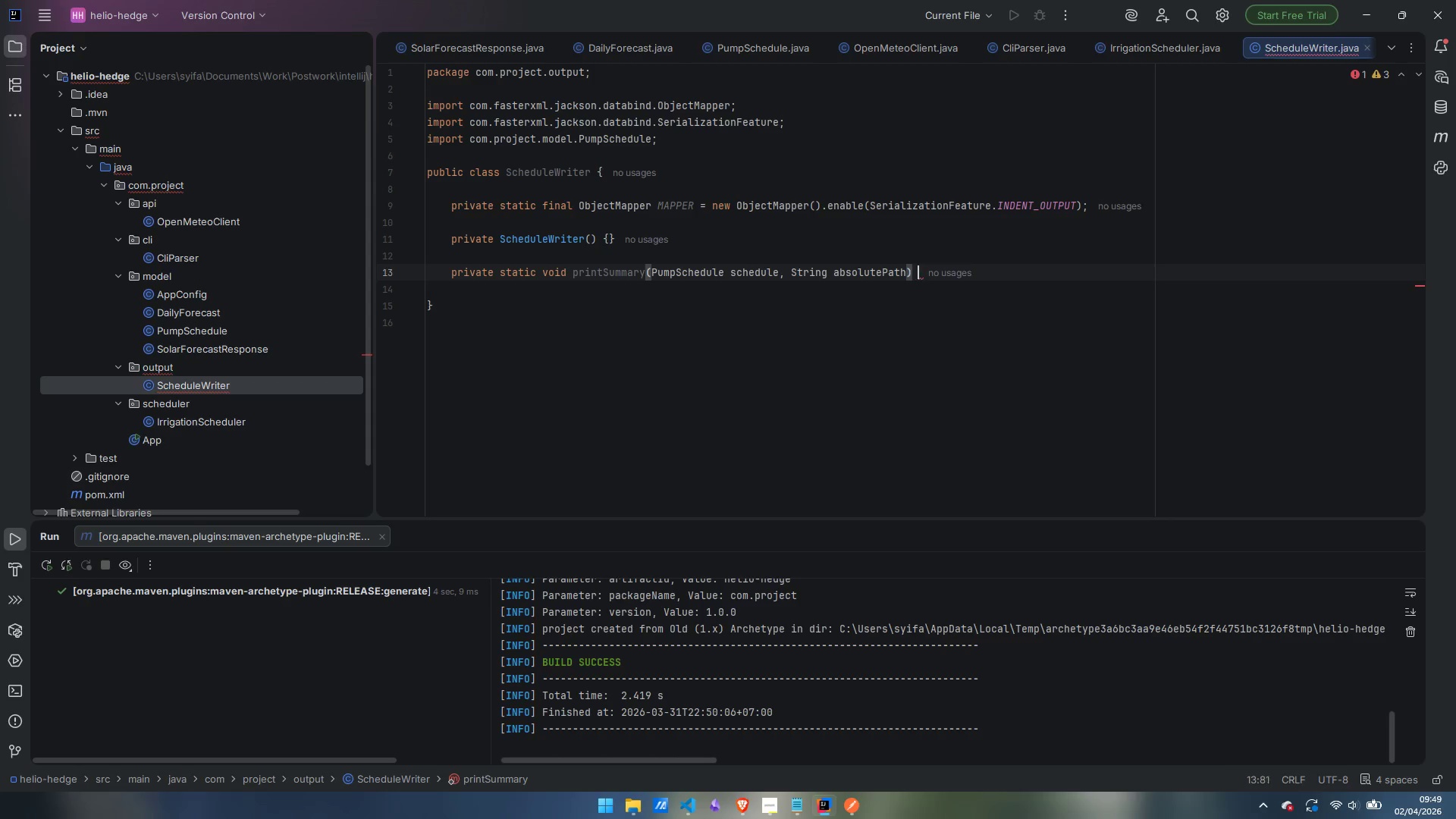 
key(Space)
 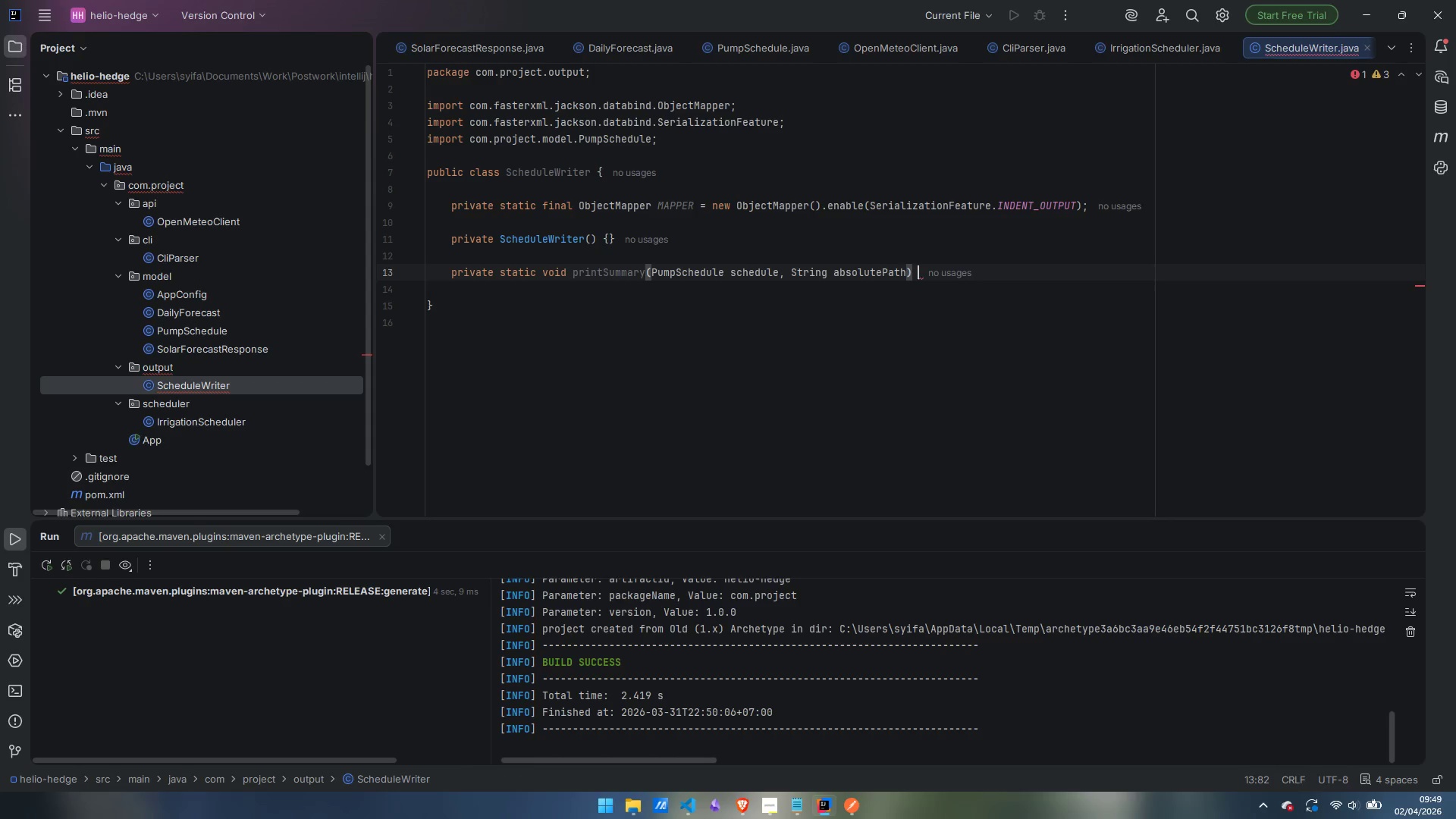 
key(Shift+BracketLeft)
 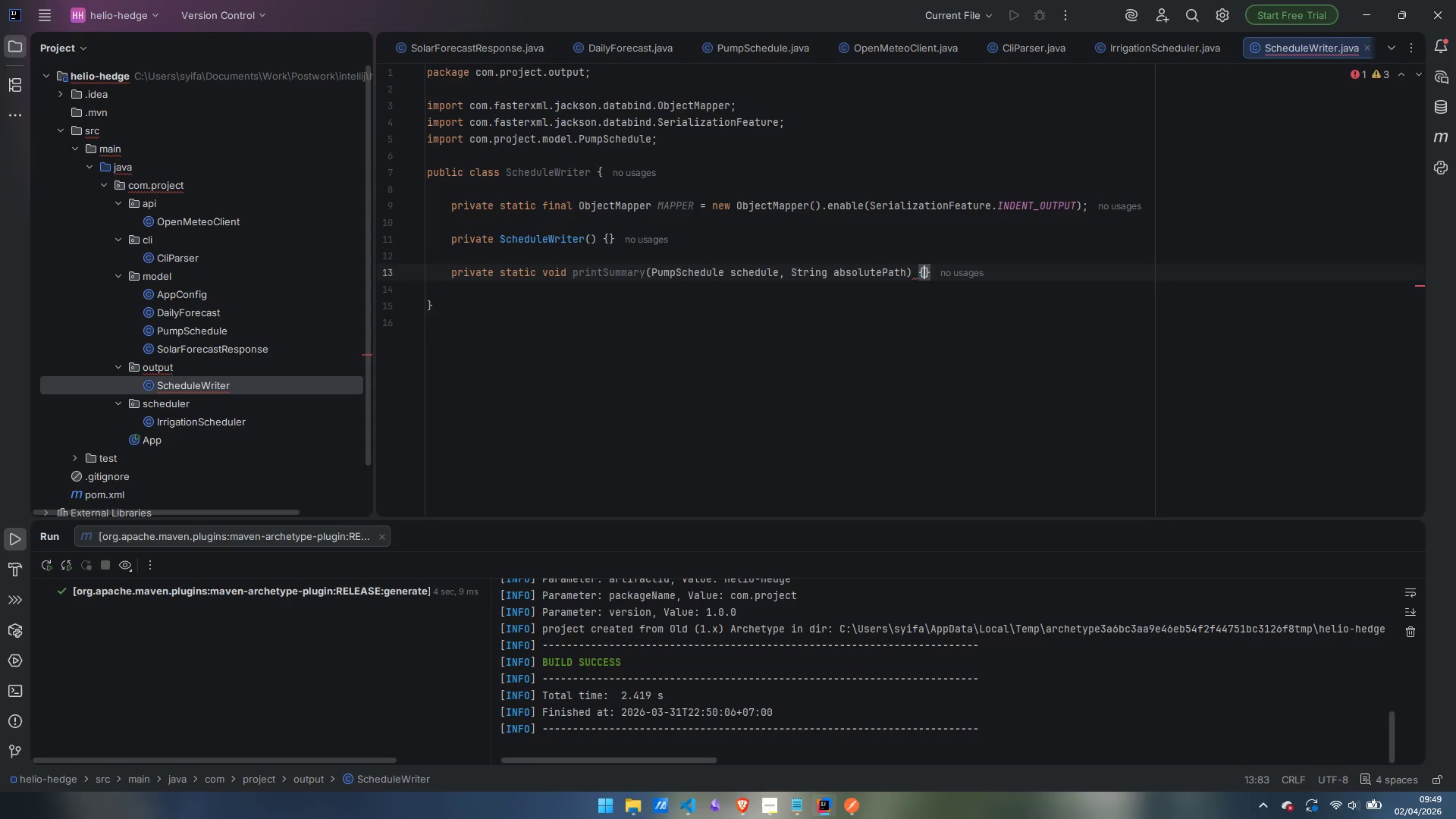 
key(Enter)
 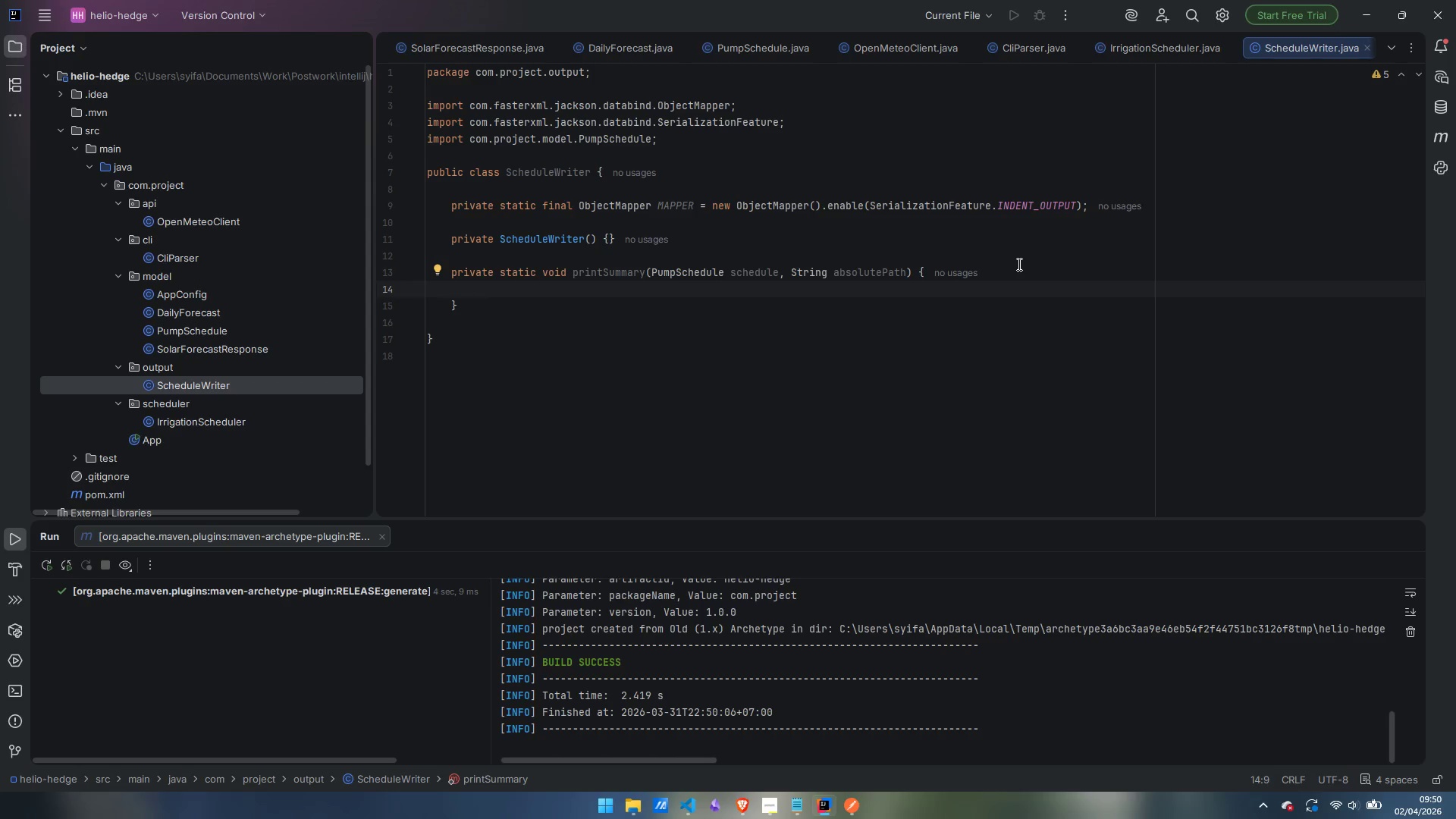 
wait(53.12)
 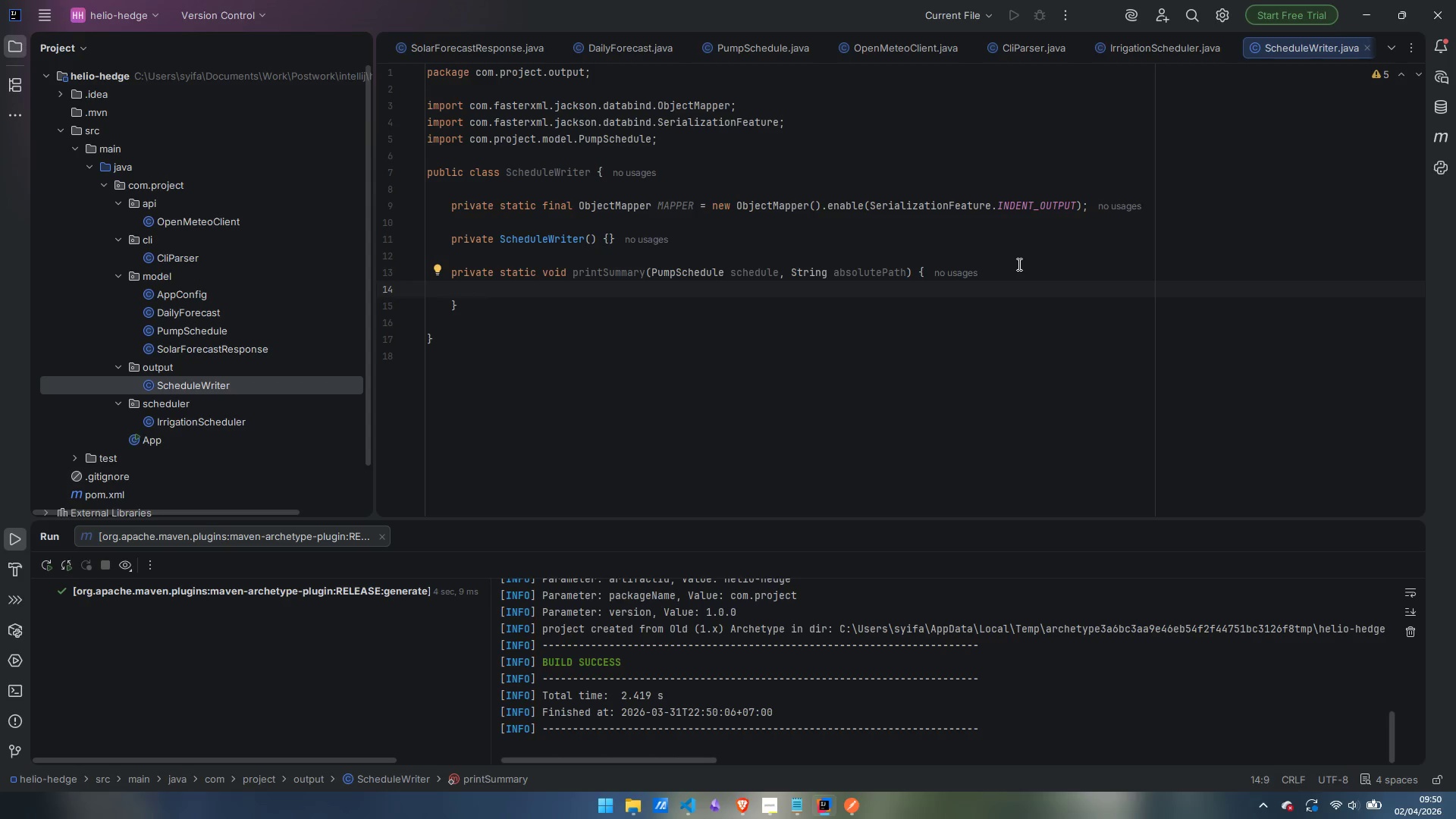 
type(sout)
key(Tab)
 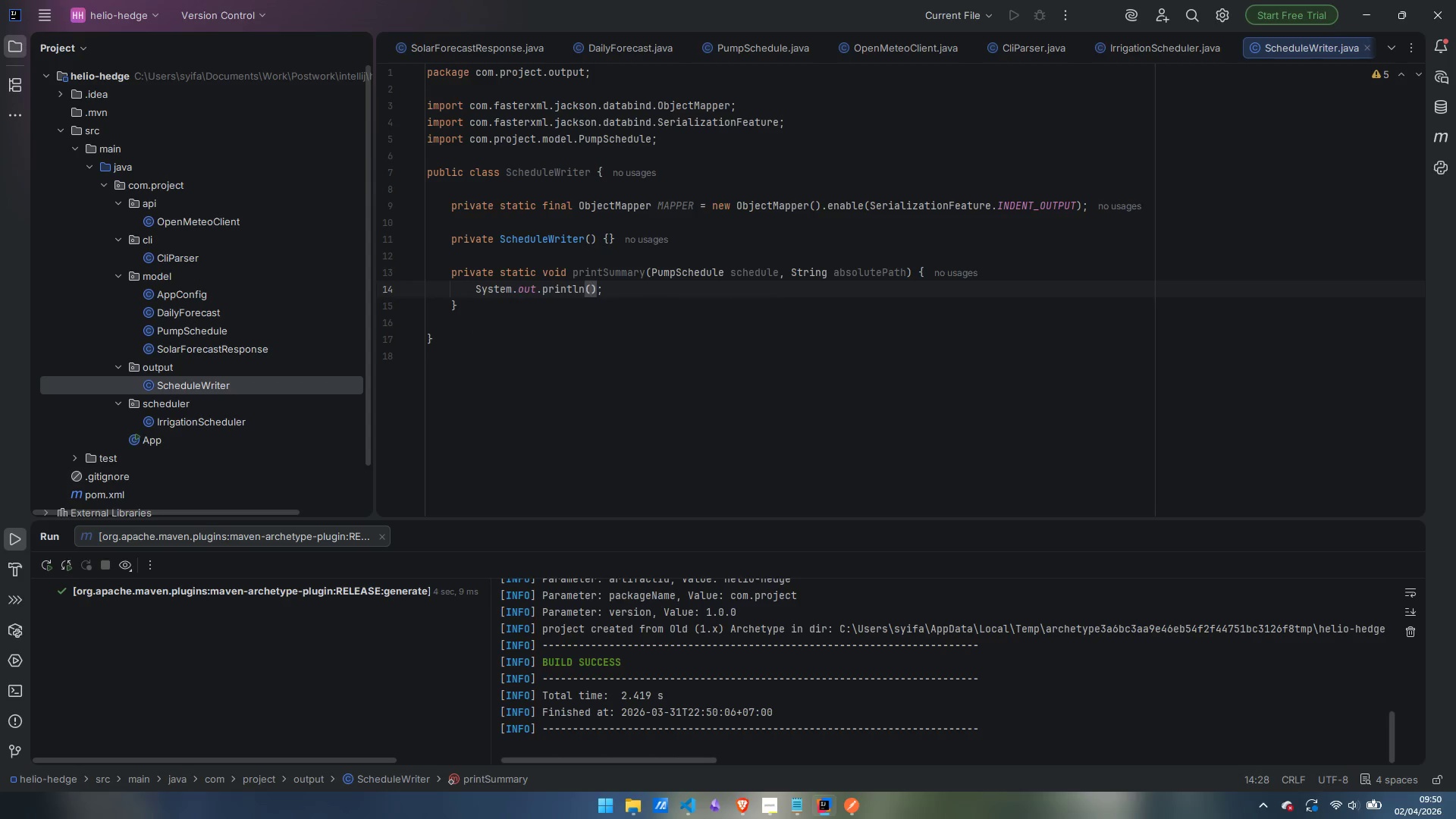 
key(ArrowRight)
 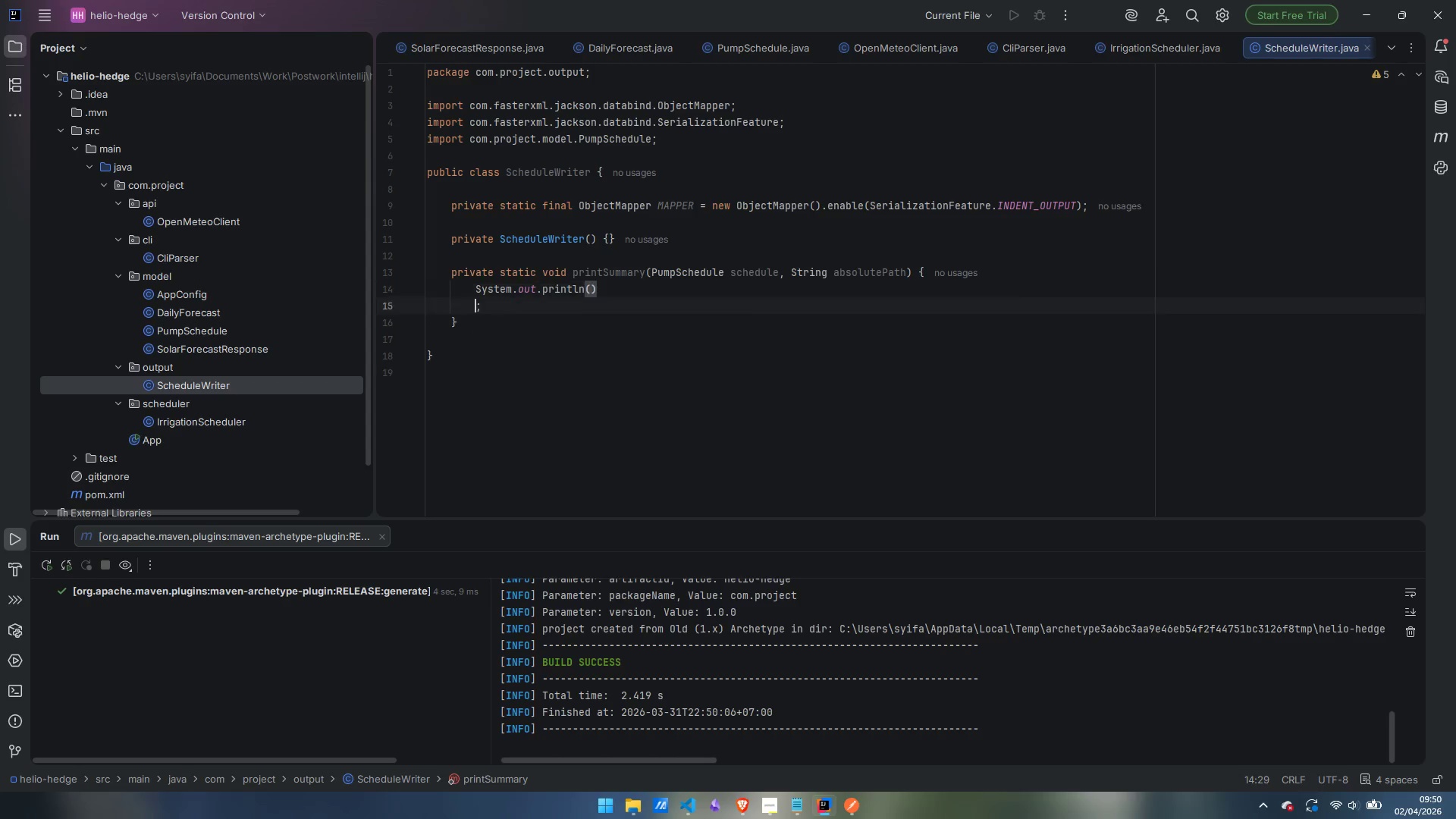 
key(Enter)
 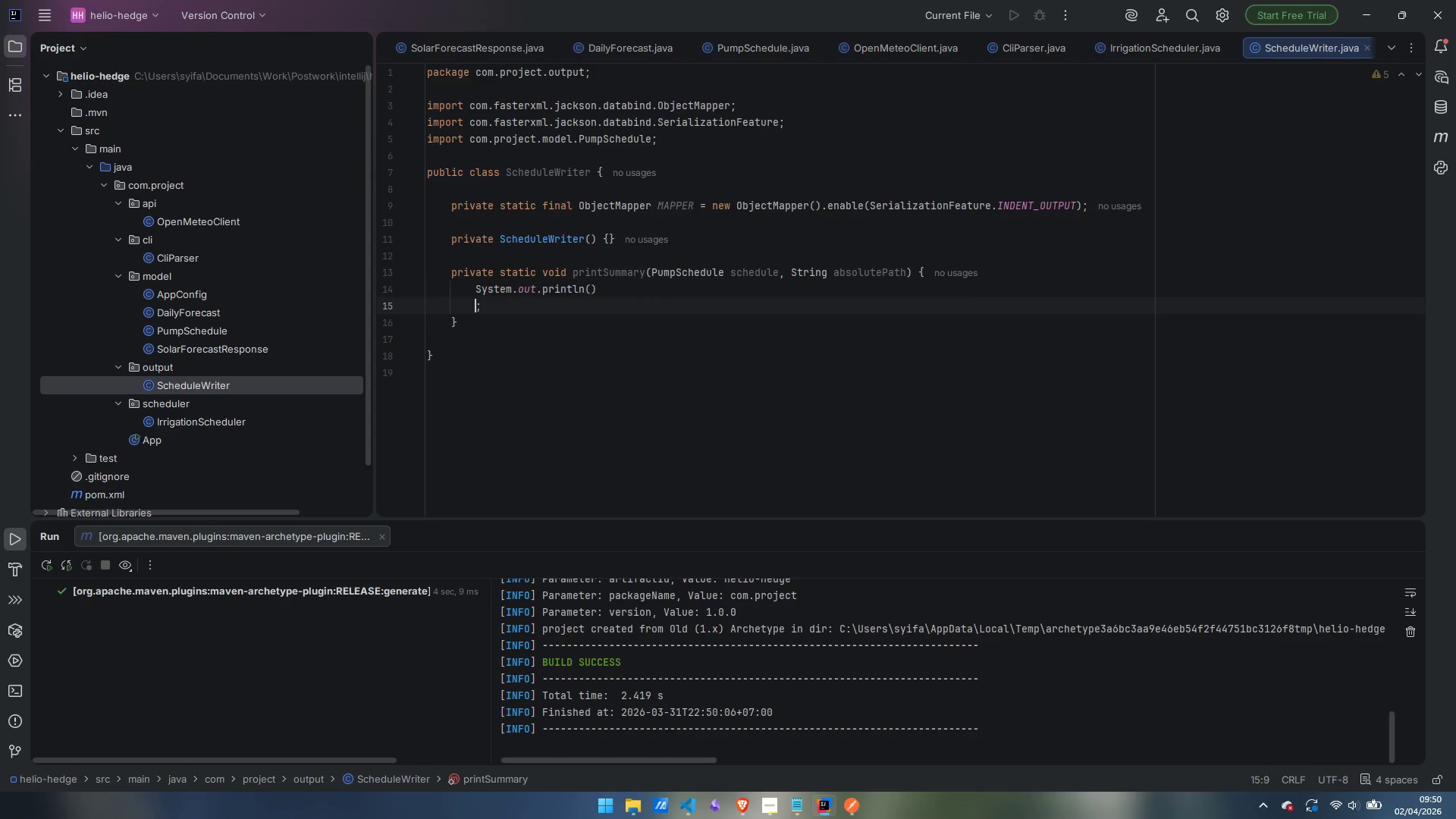 
key(Control+ControlLeft)
 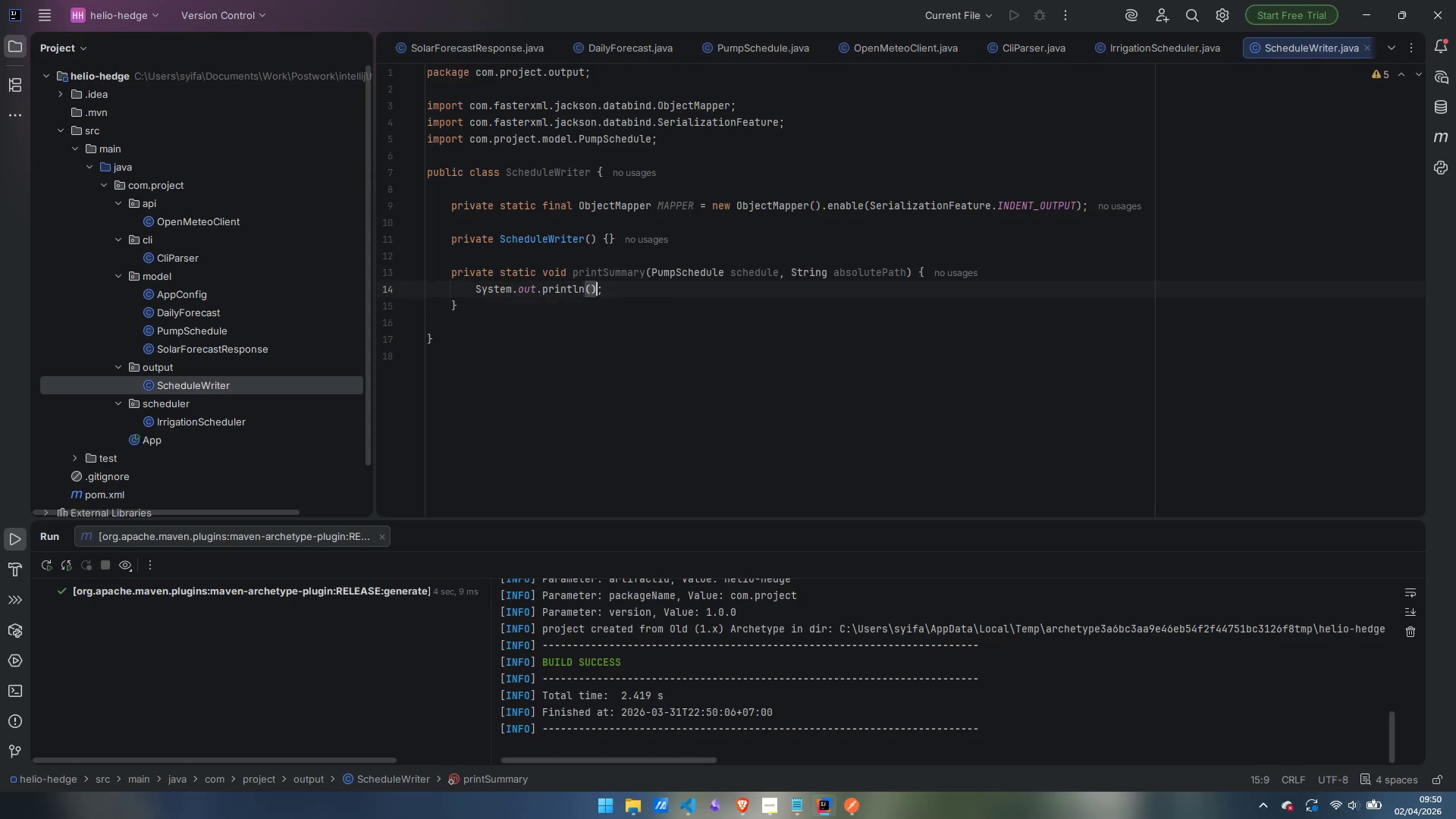 
key(Control+Z)
 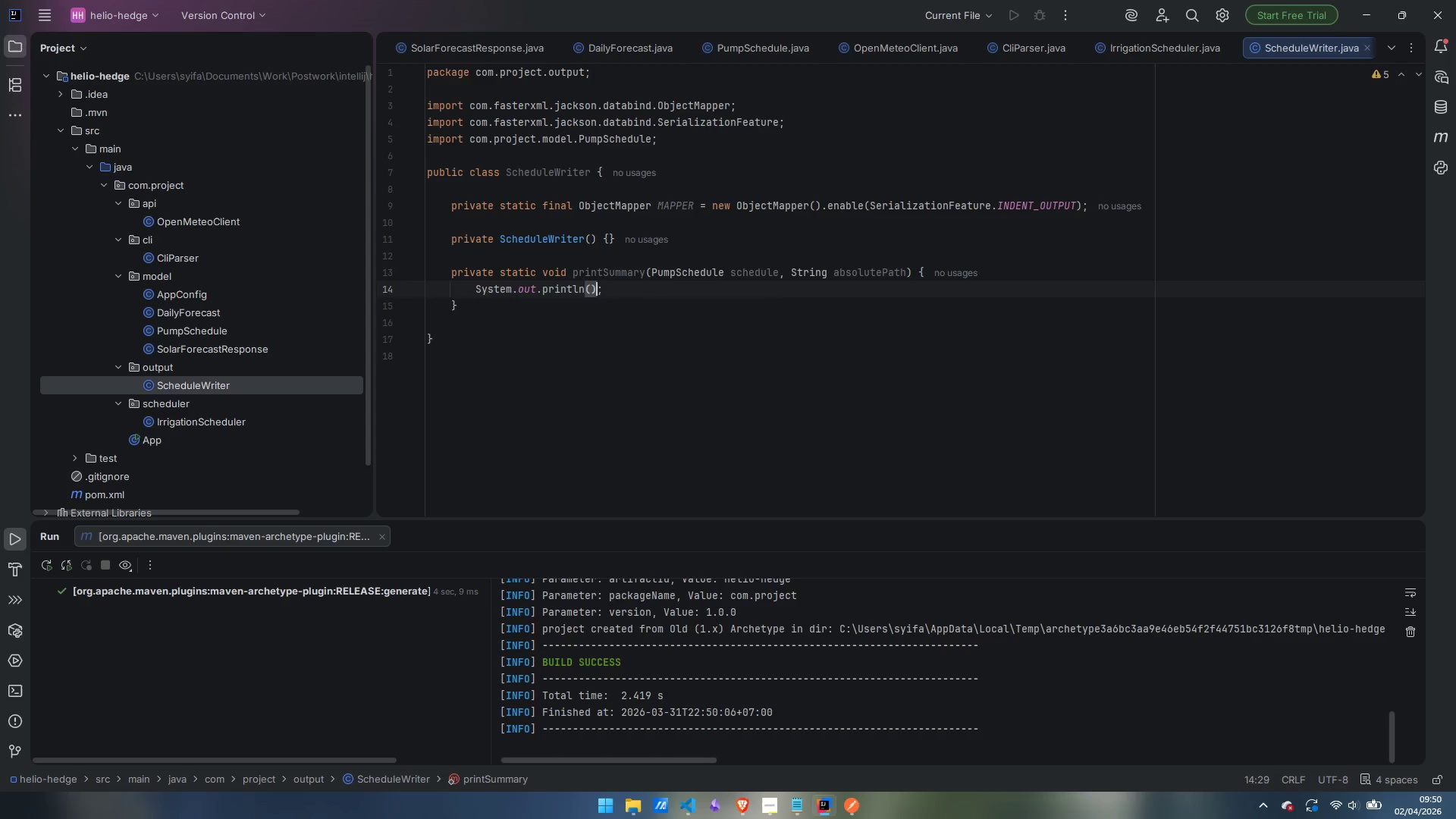 
key(ArrowRight)
 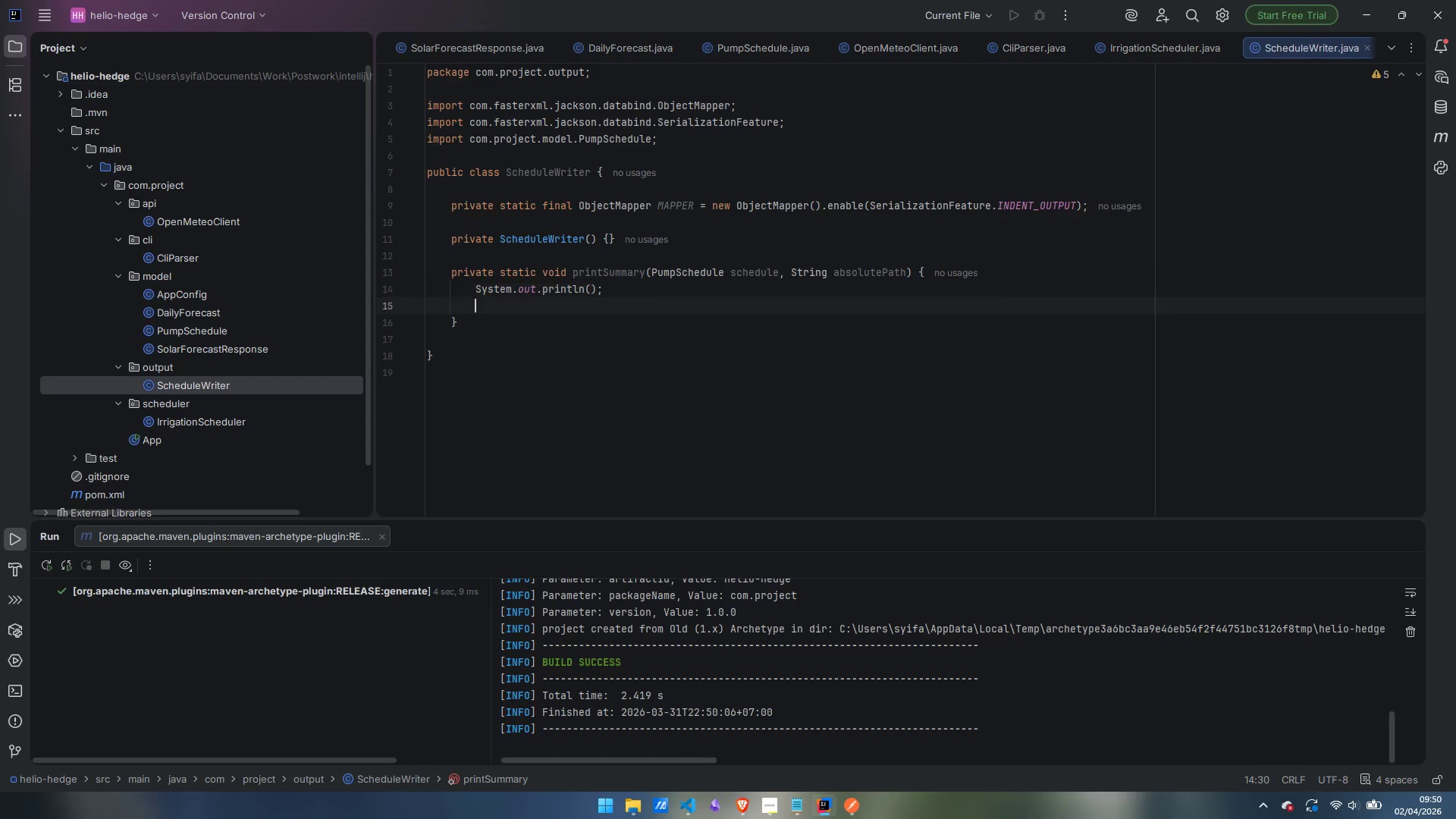 
key(Enter)
 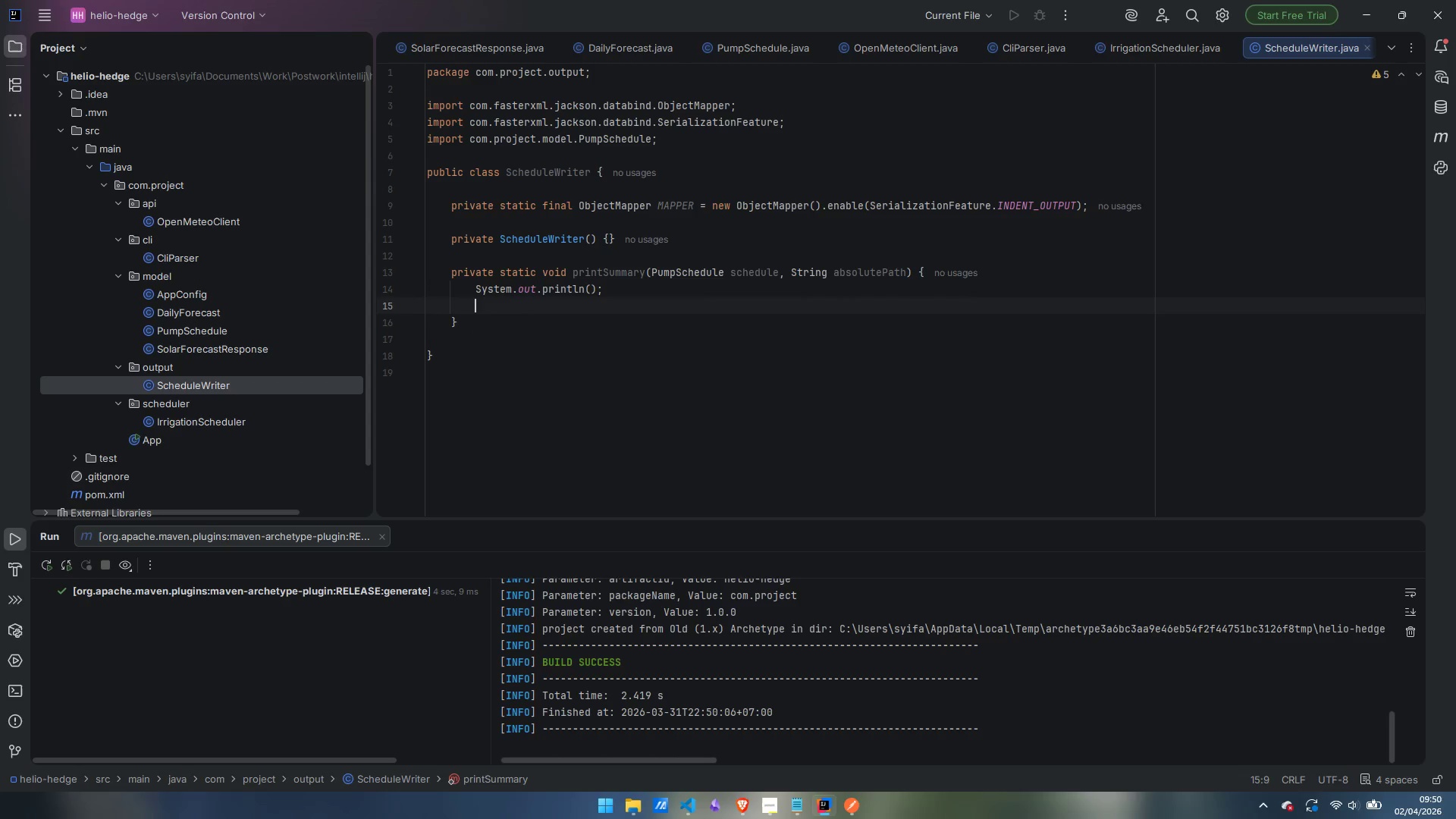 
type(sout)
key(Tab)
 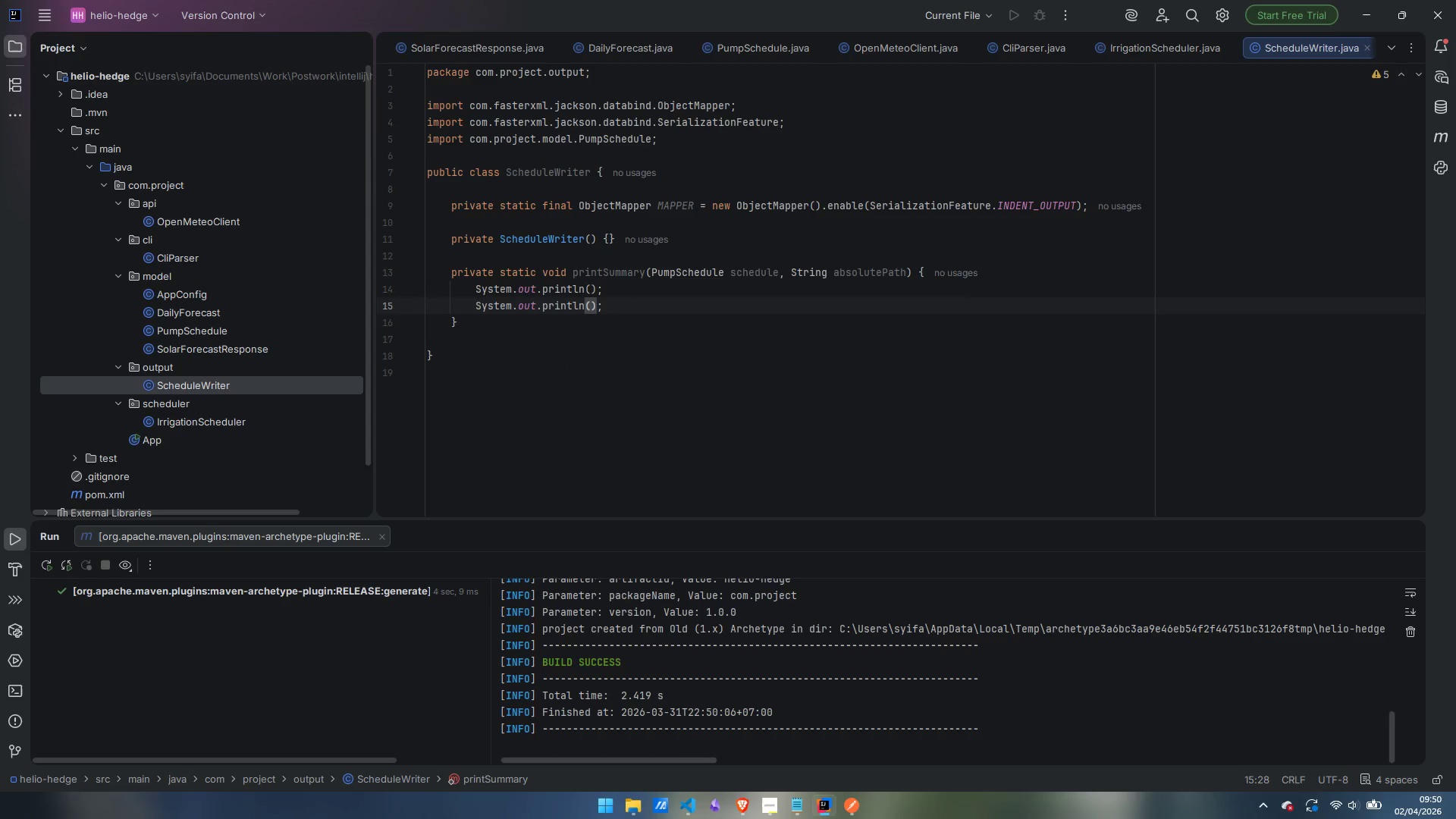 
key(Shift+Quote)
 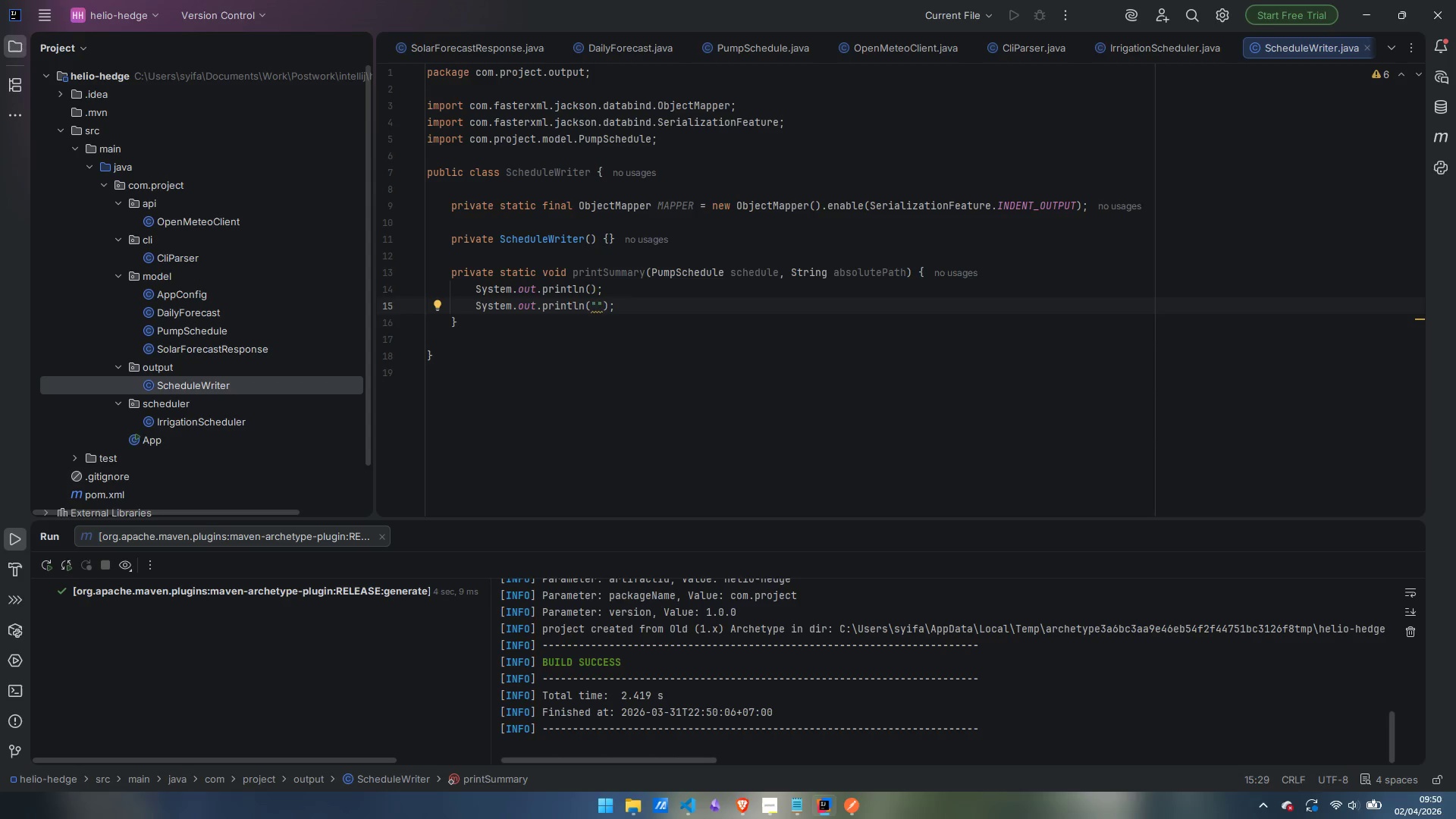 
key(Equal)
 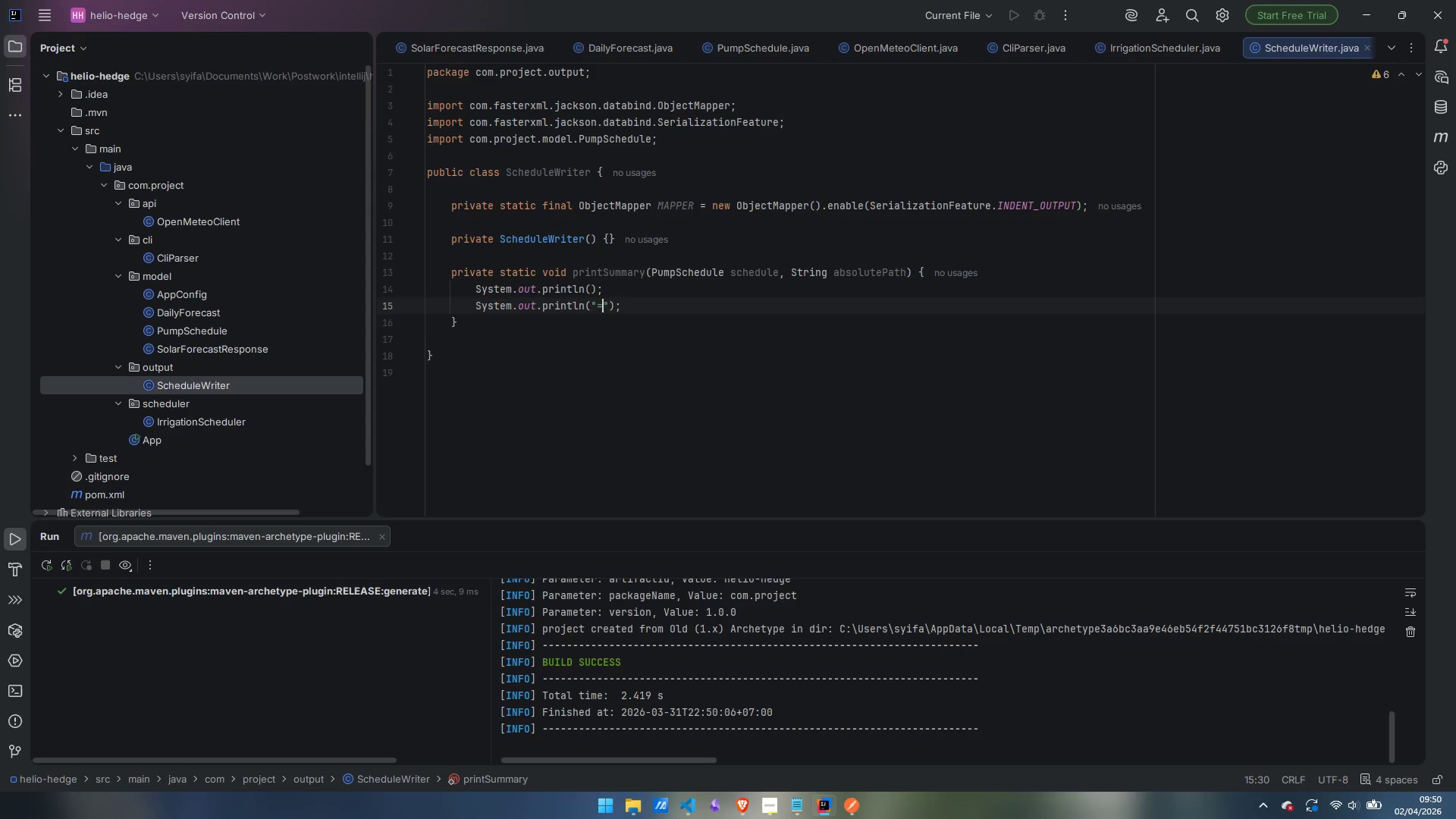 
key(ArrowRight)
 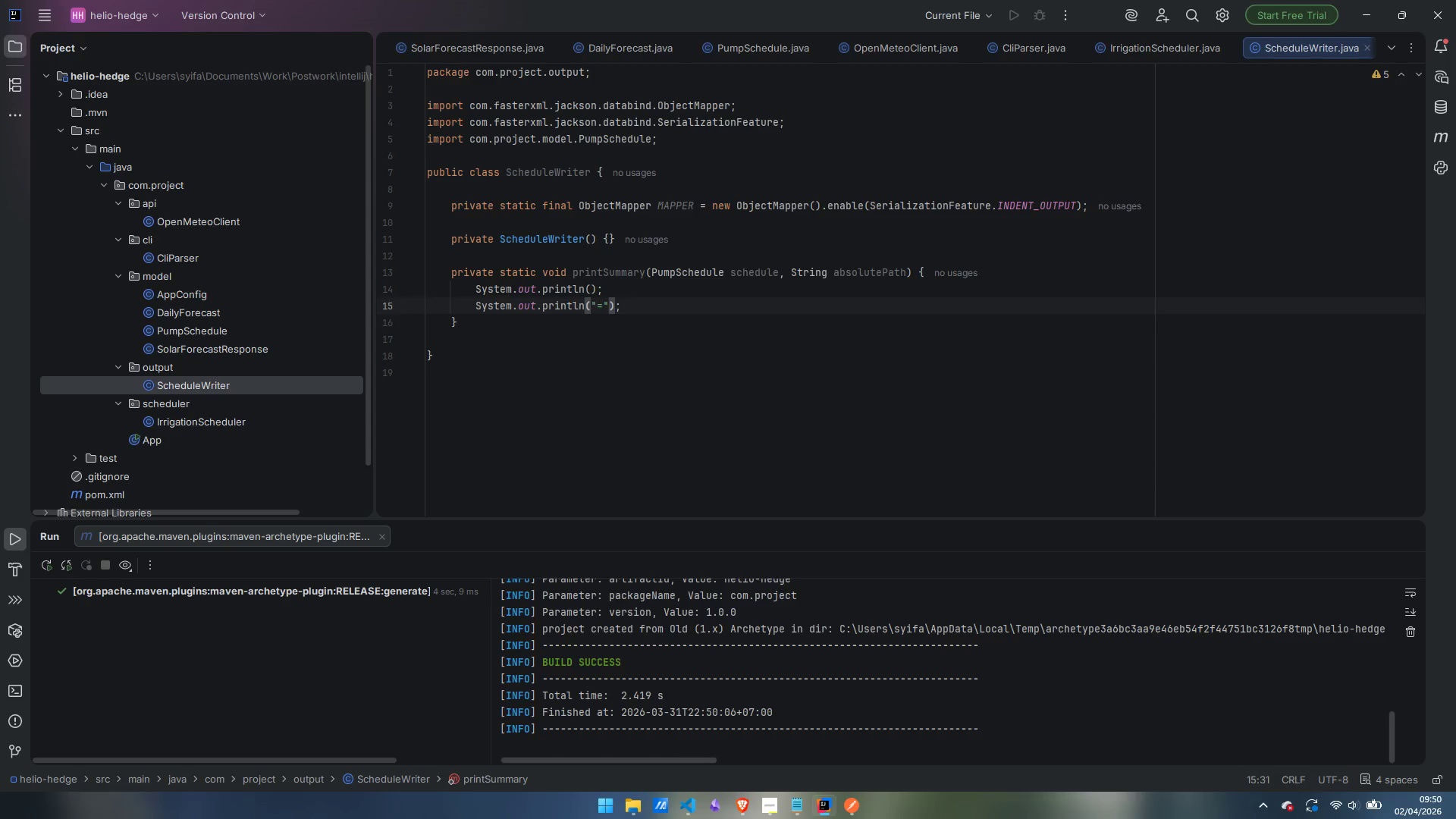 
type(.re)
 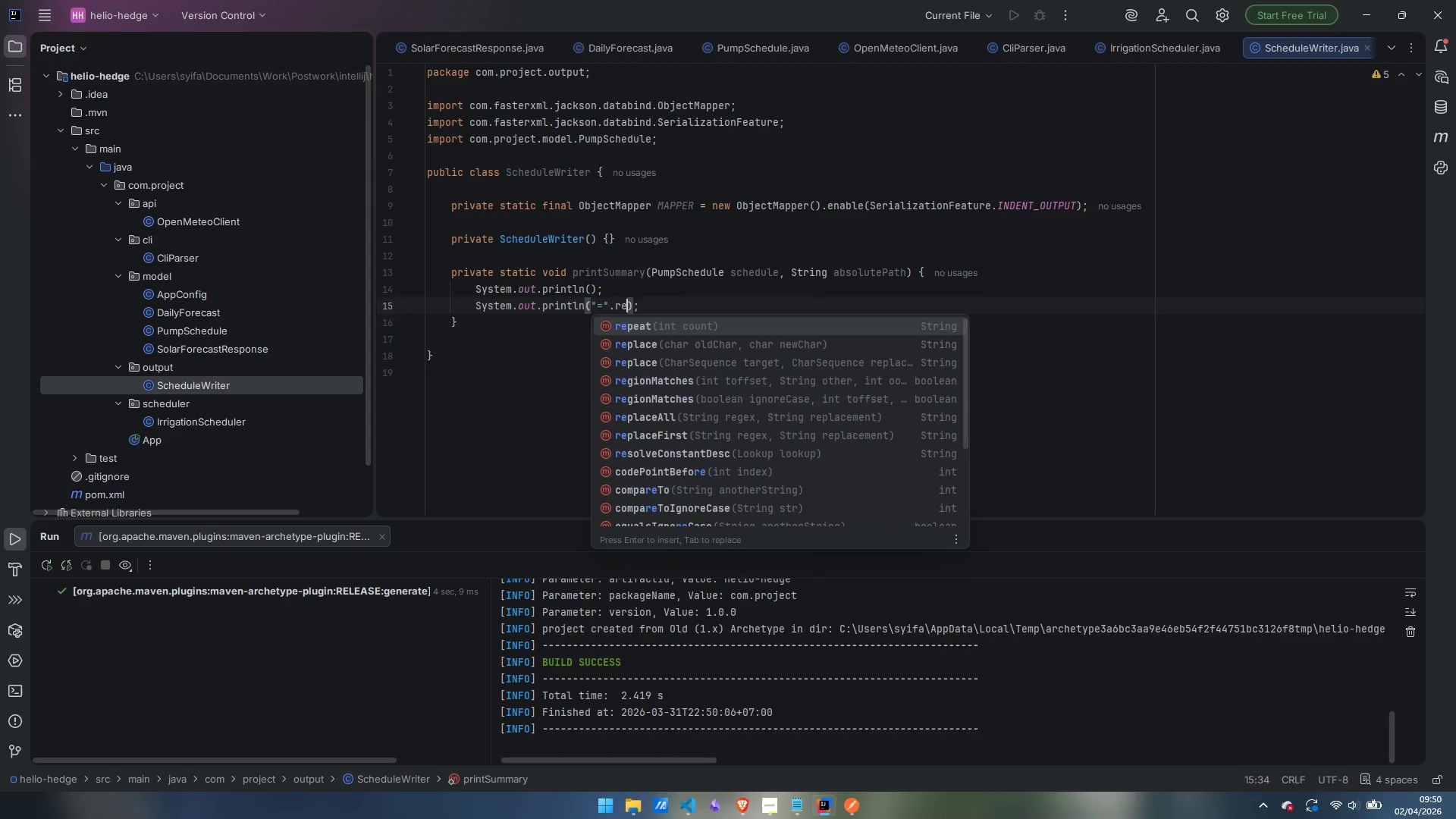 
key(Enter)
 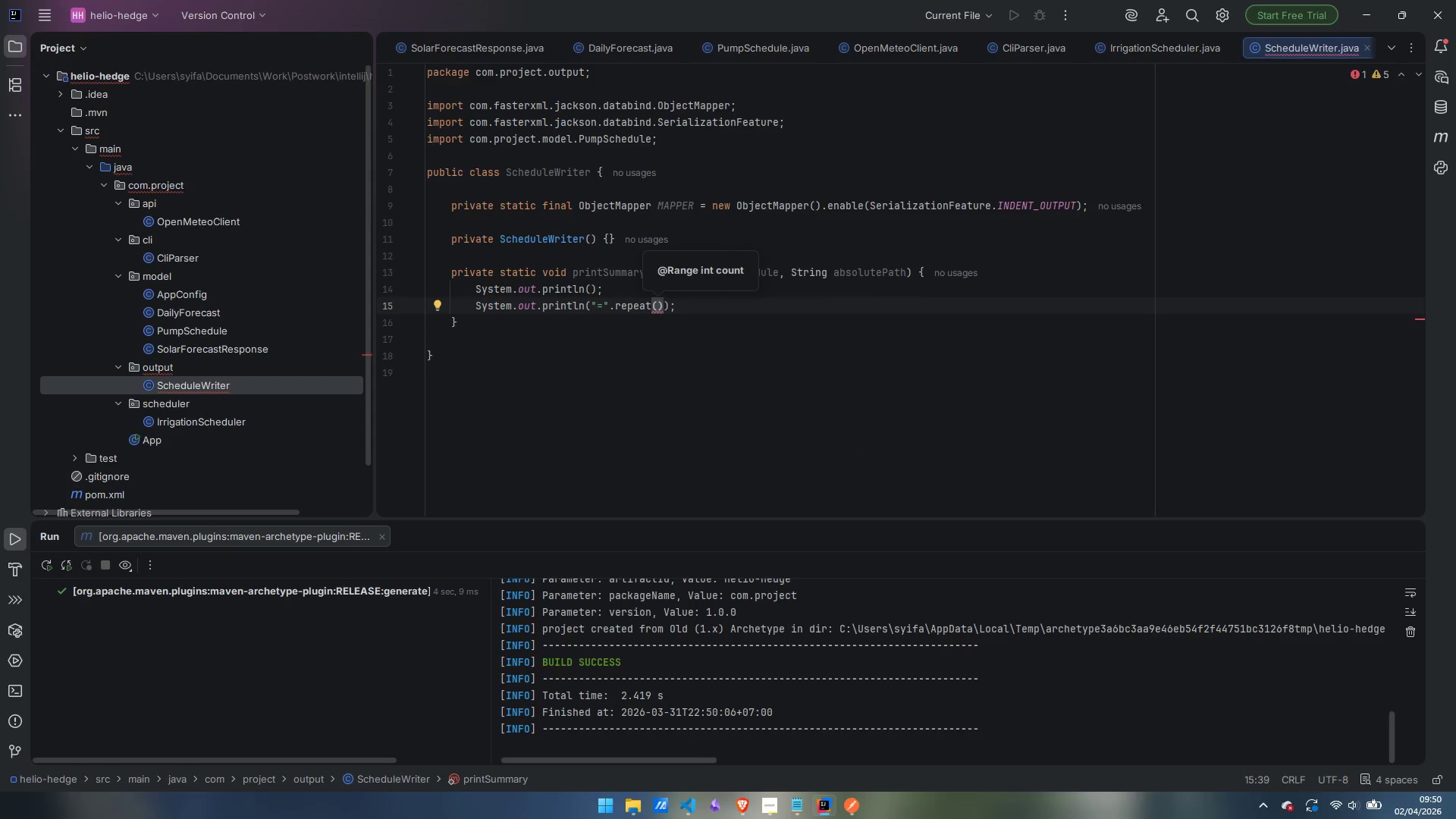 
type(50)
 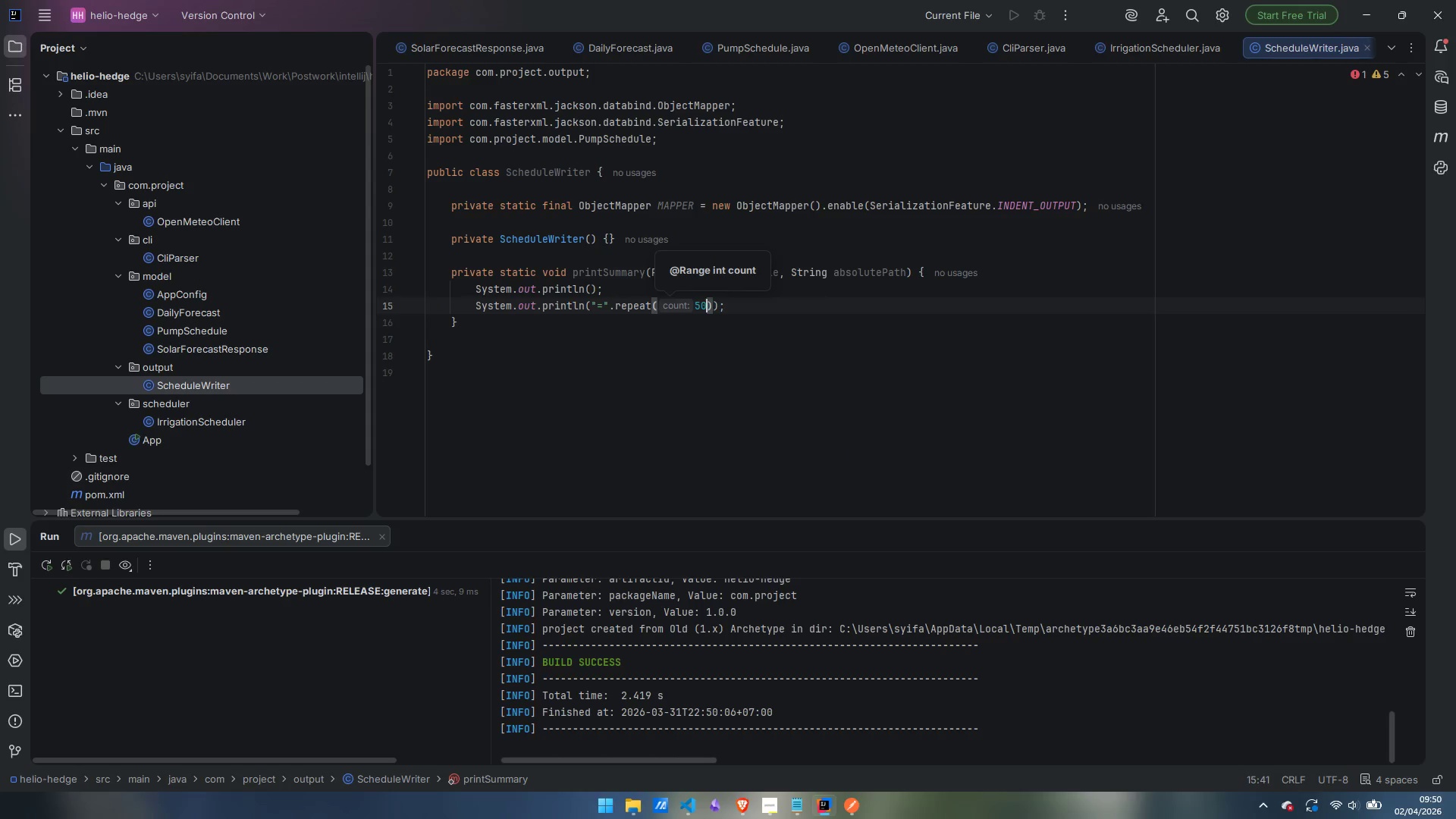 
key(ArrowRight)
 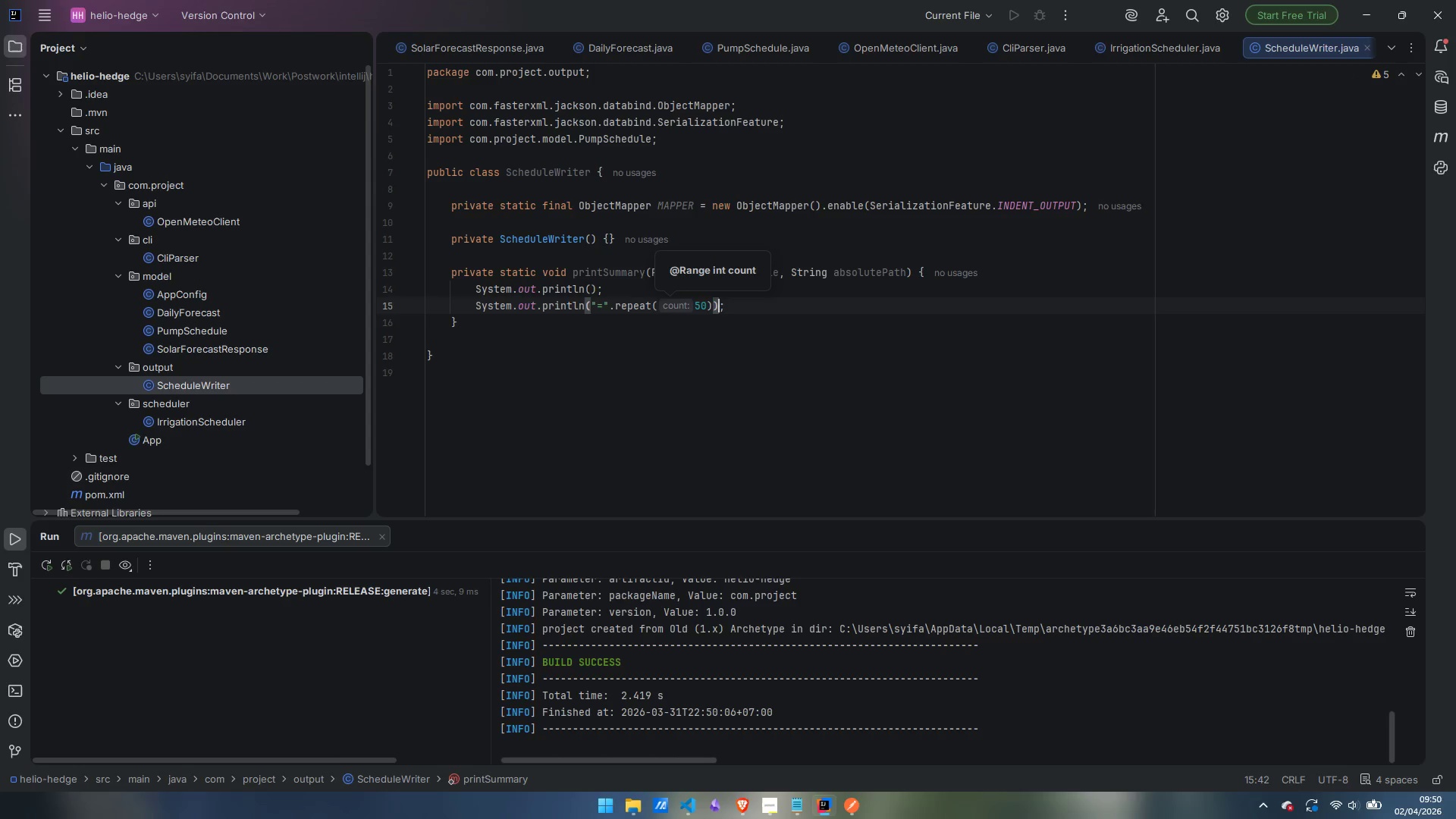 
key(ArrowRight)
 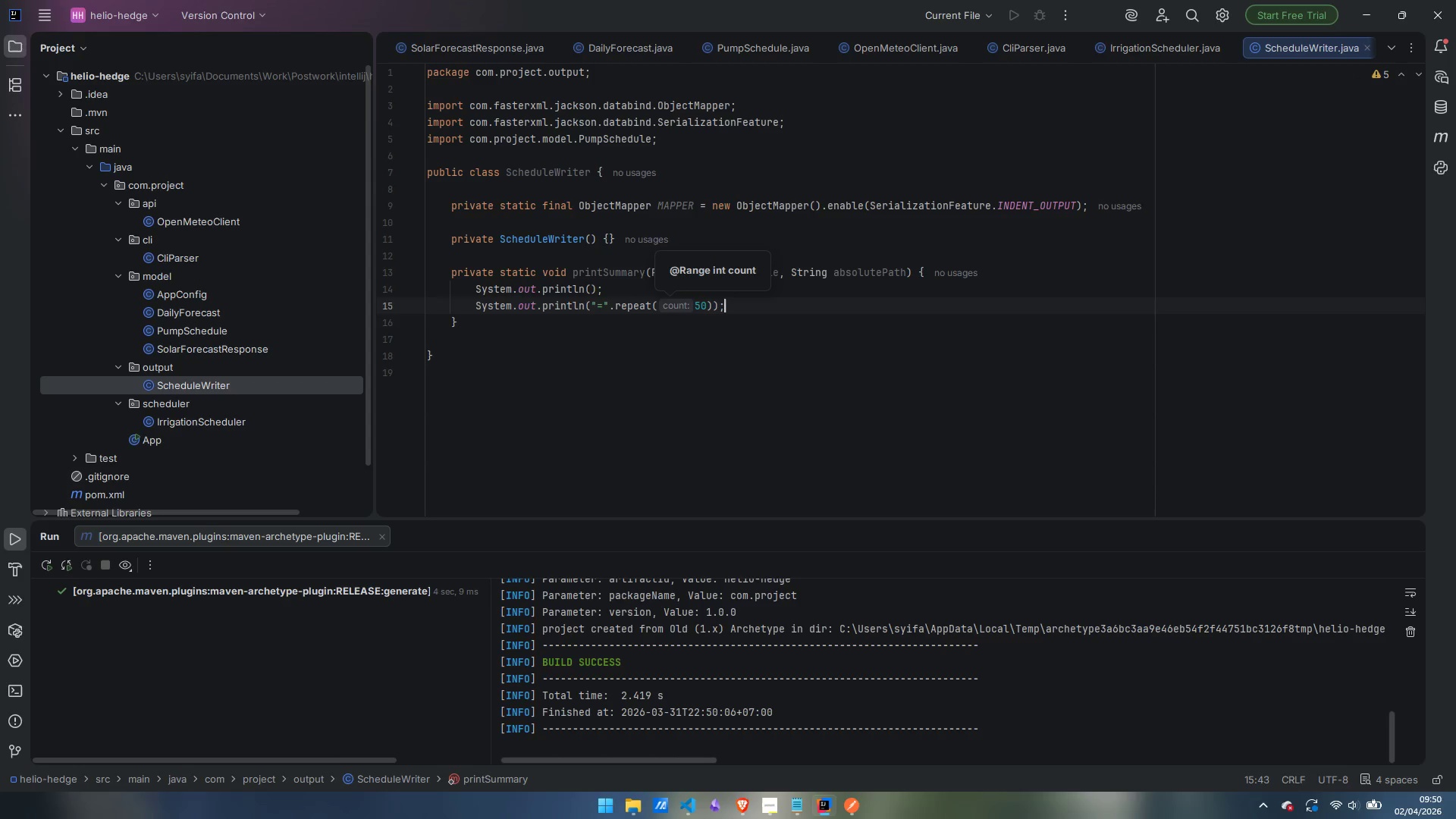 
key(ArrowRight)
 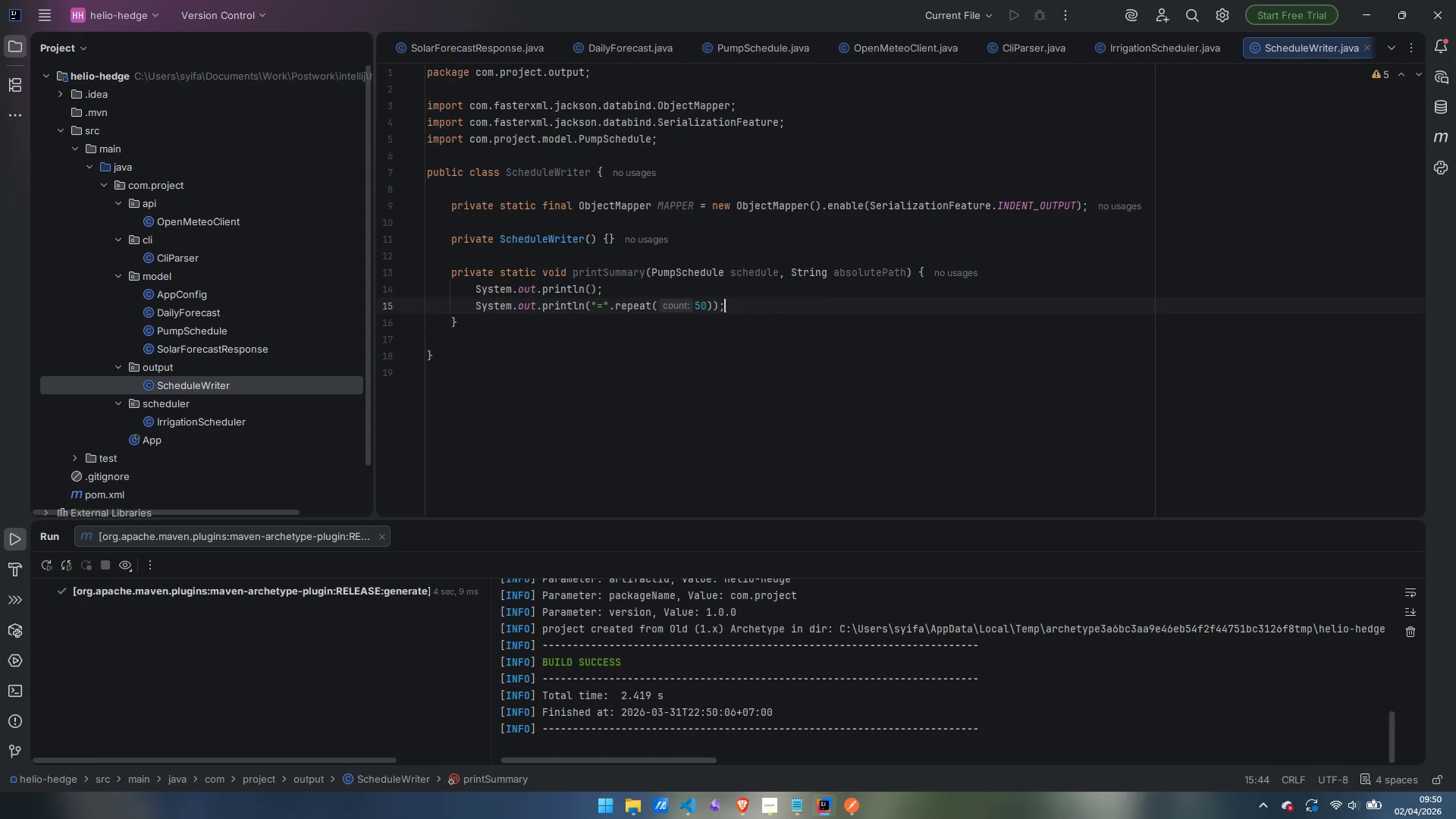 
key(Enter)
 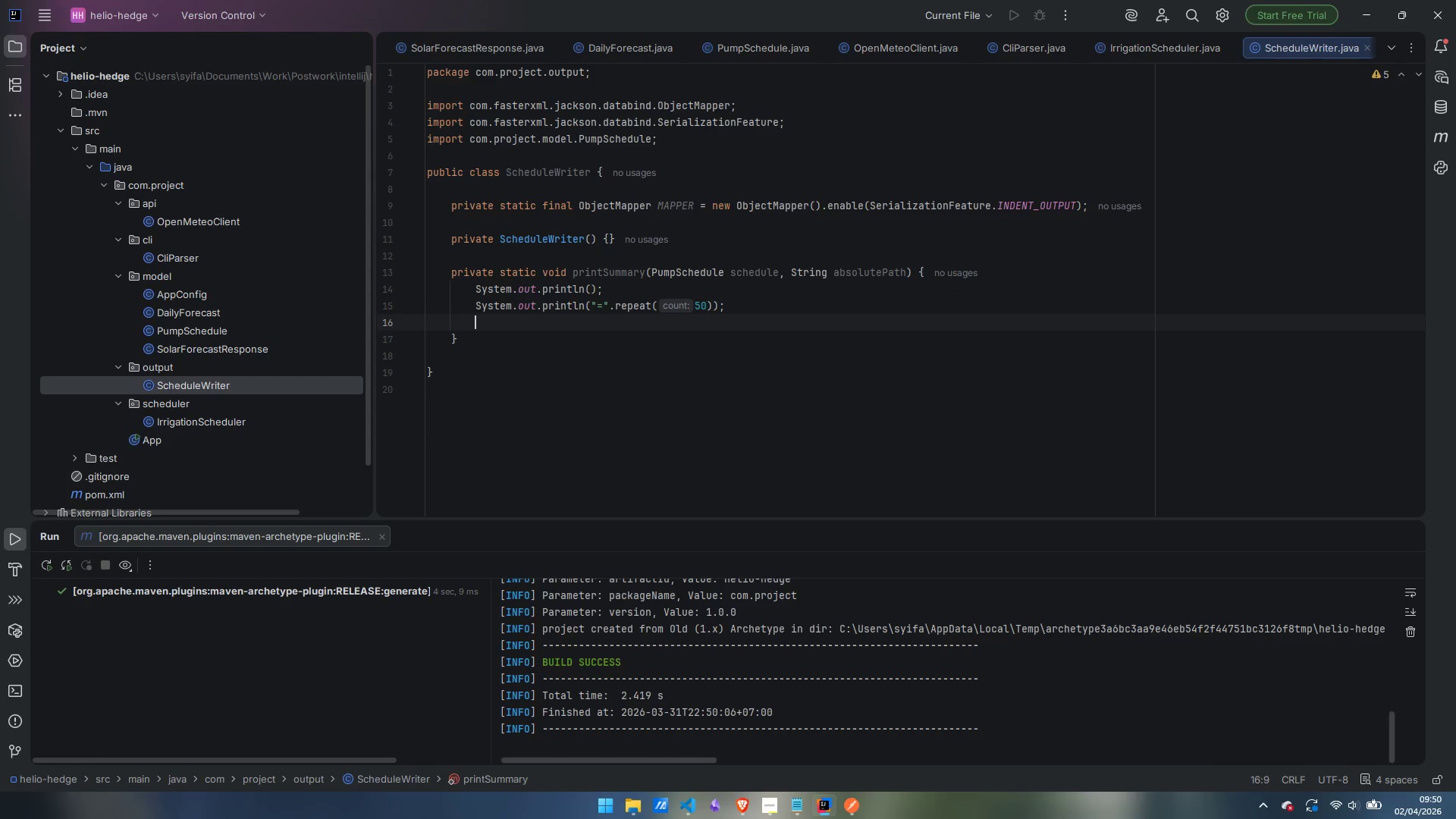 
wait(6.8)
 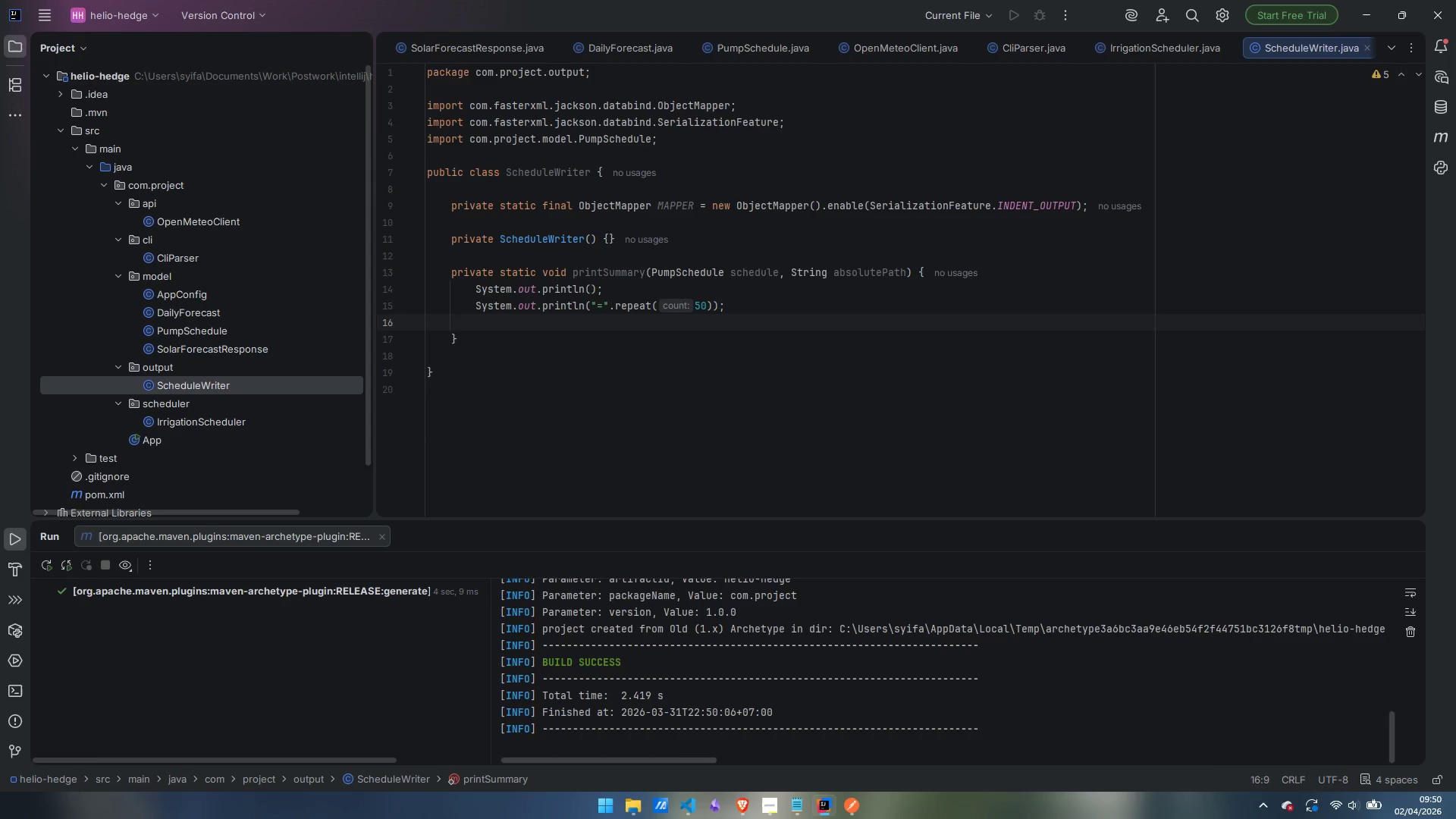 
type(sout)
key(Tab)
 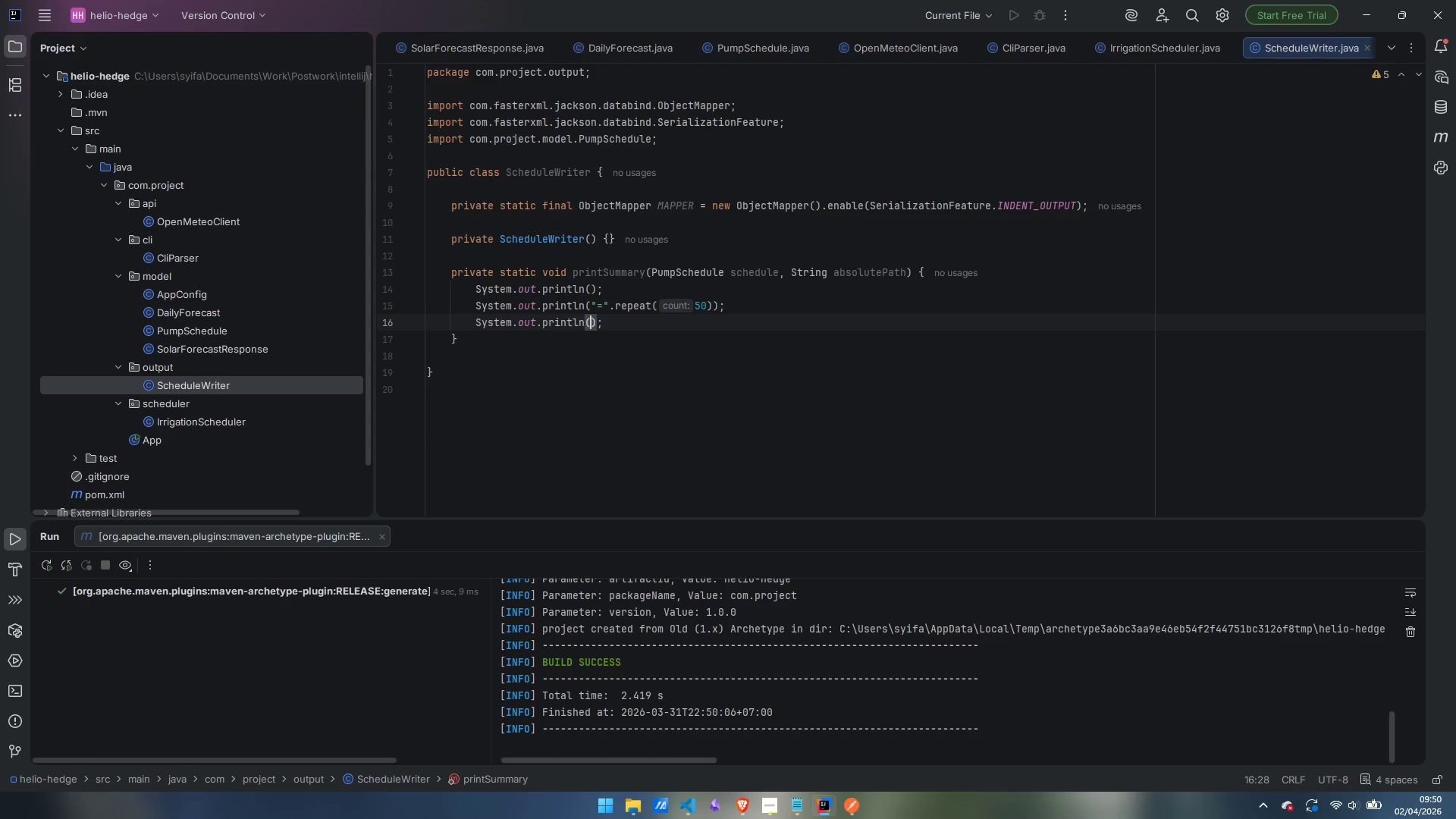 
type("          HelioHedge Solar-Irrigation Schedule)
 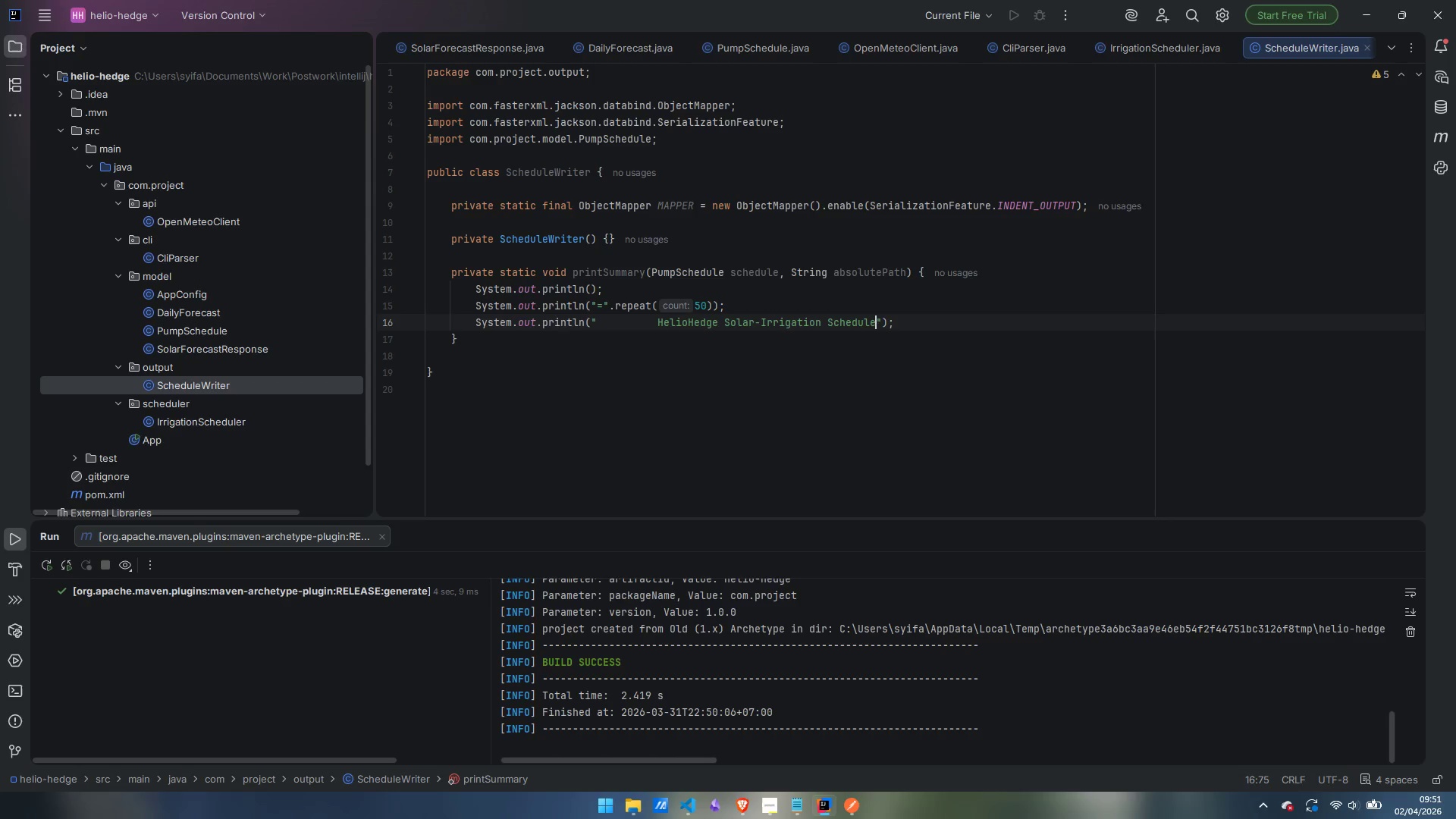 
key(ArrowRight)
 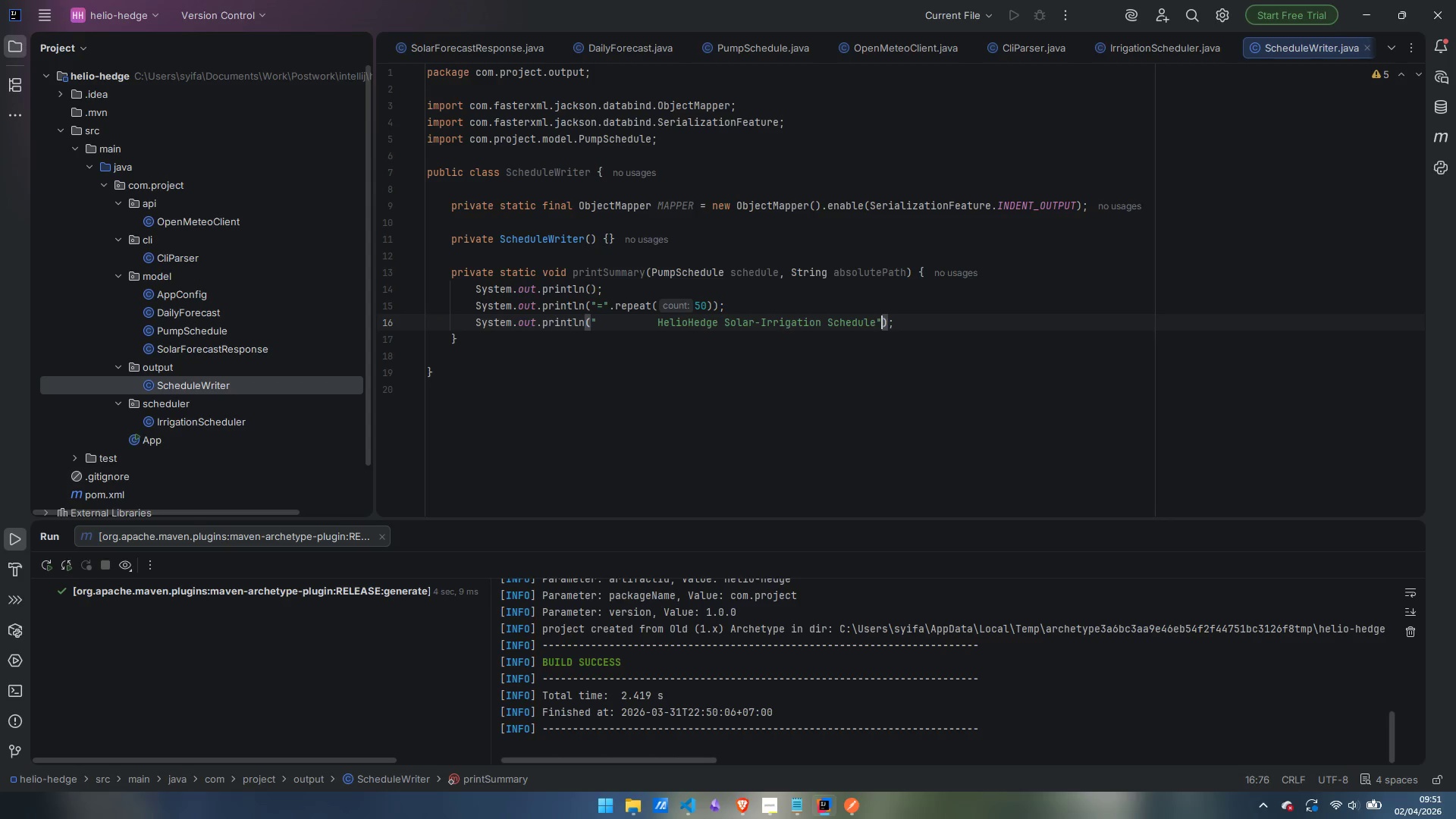 
key(ArrowRight)
 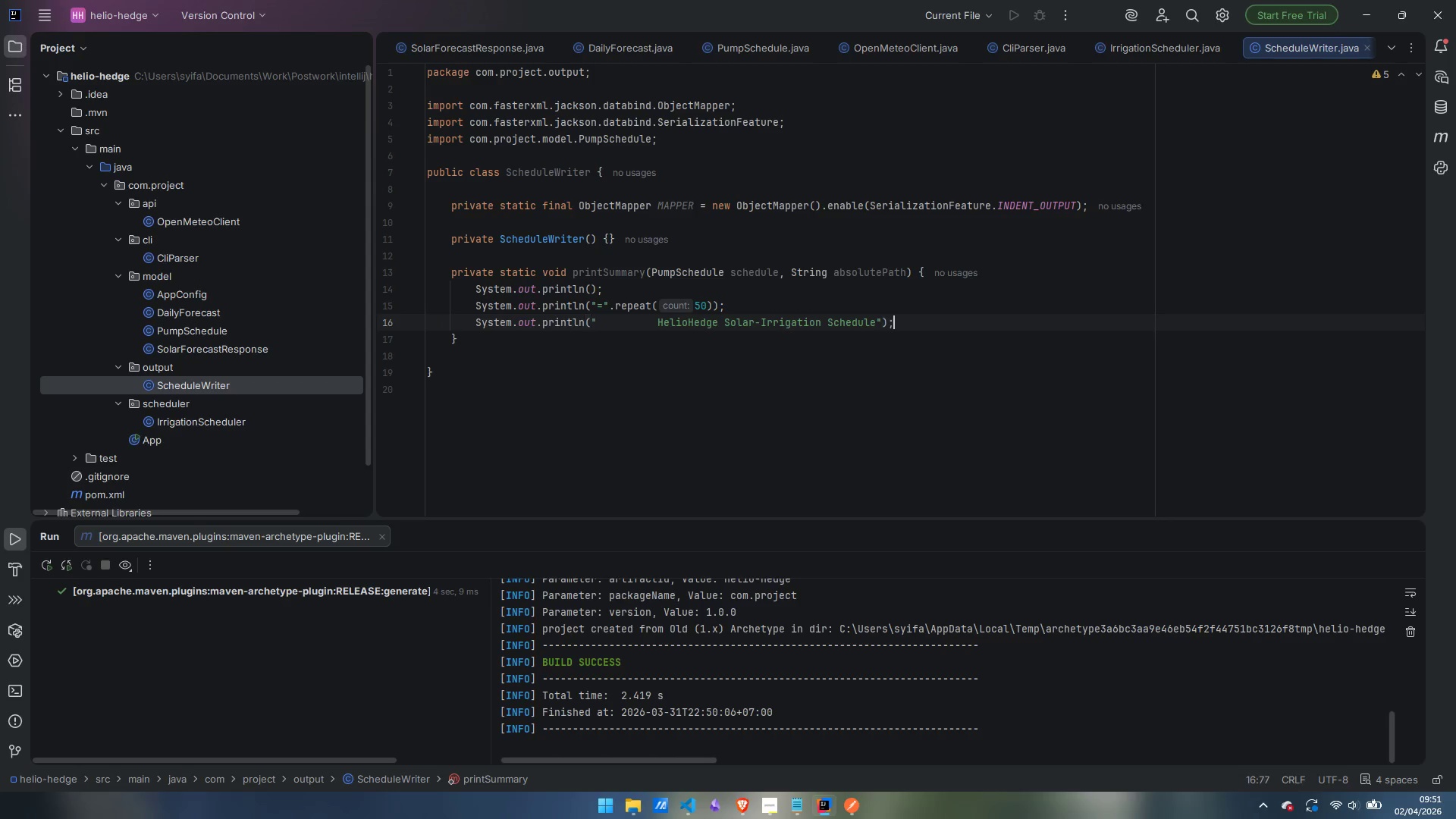 
key(ArrowRight)
 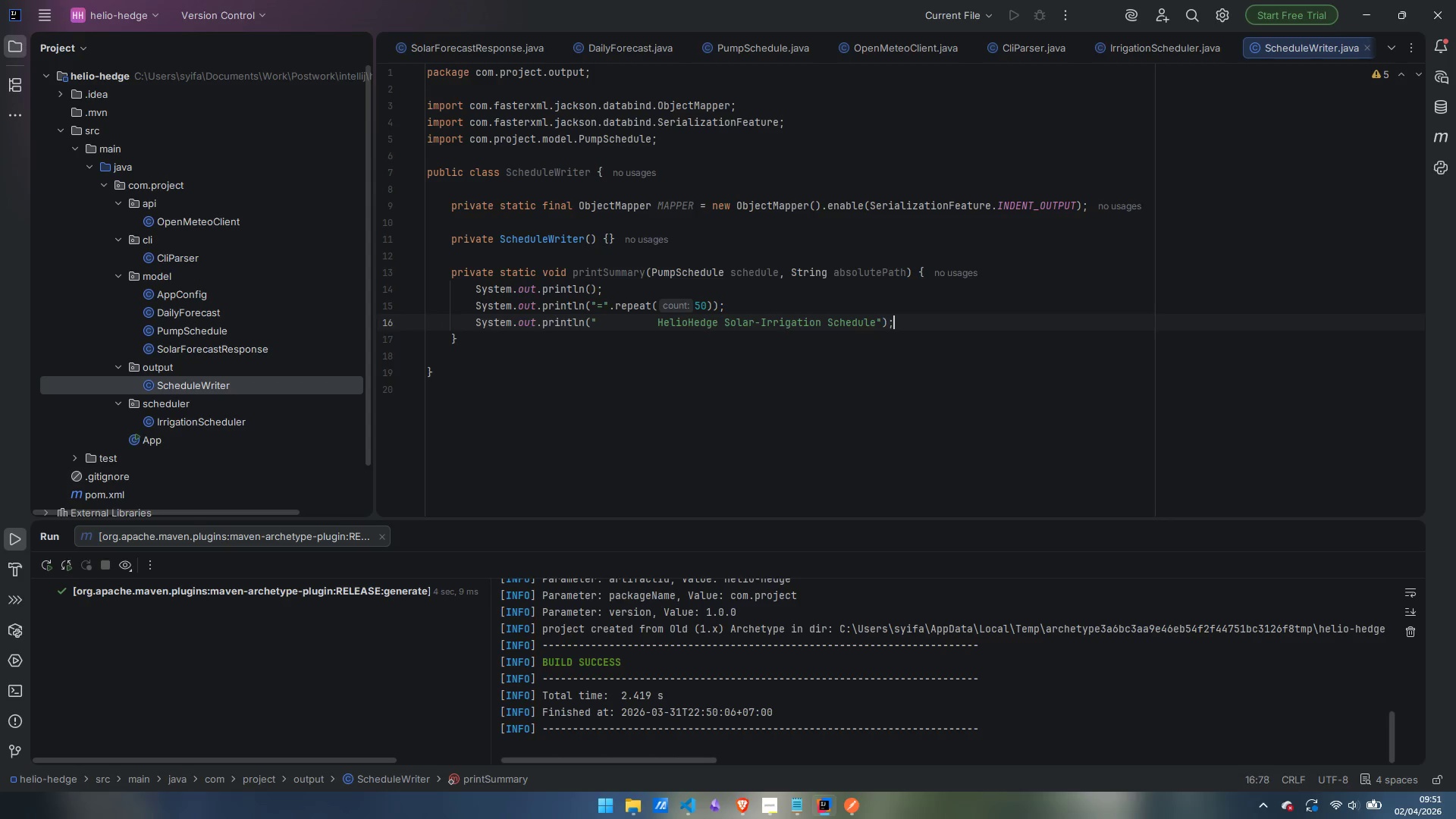 
key(ArrowRight)
 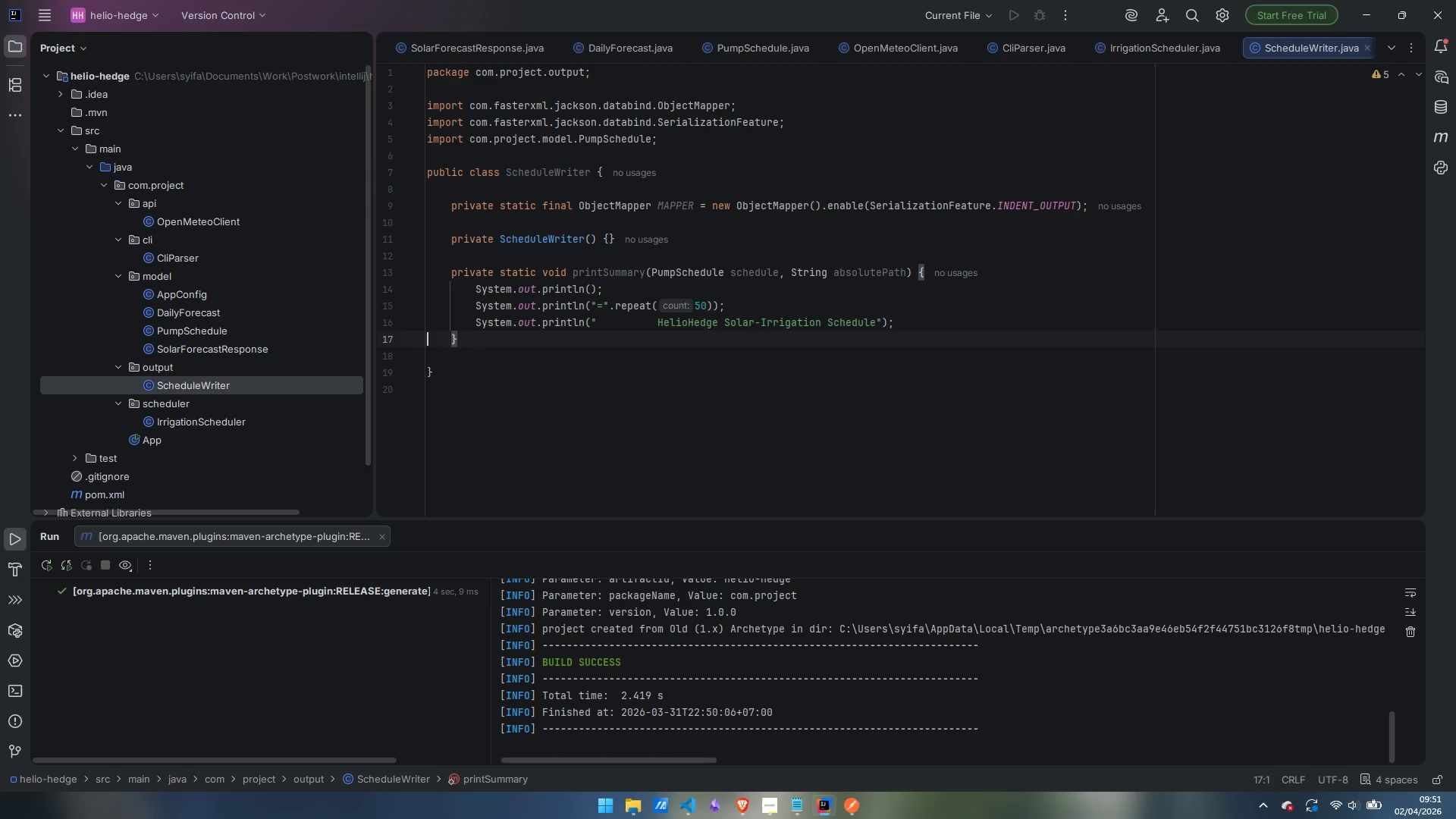 
key(ArrowLeft)
 